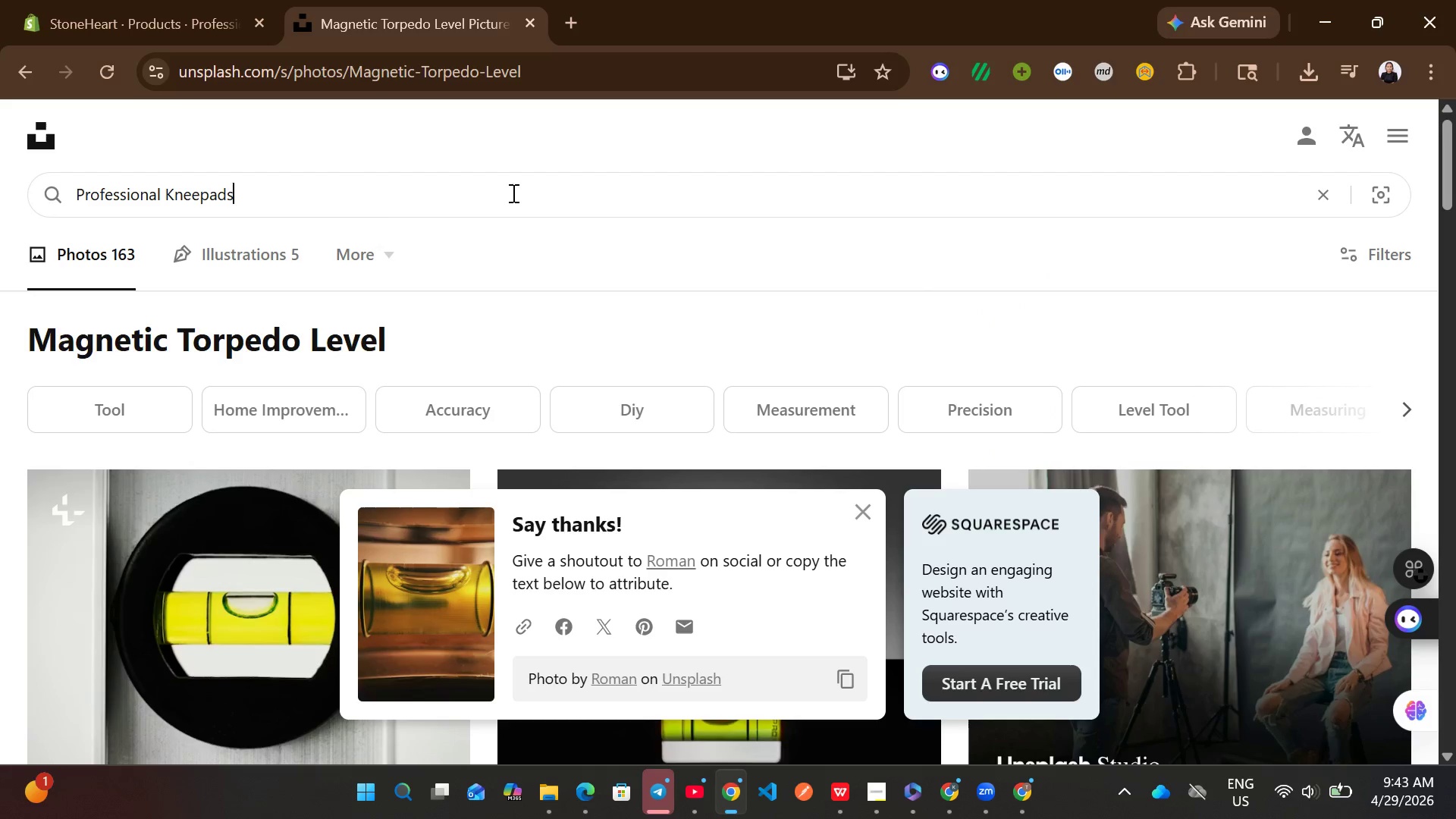 
key(Enter)
 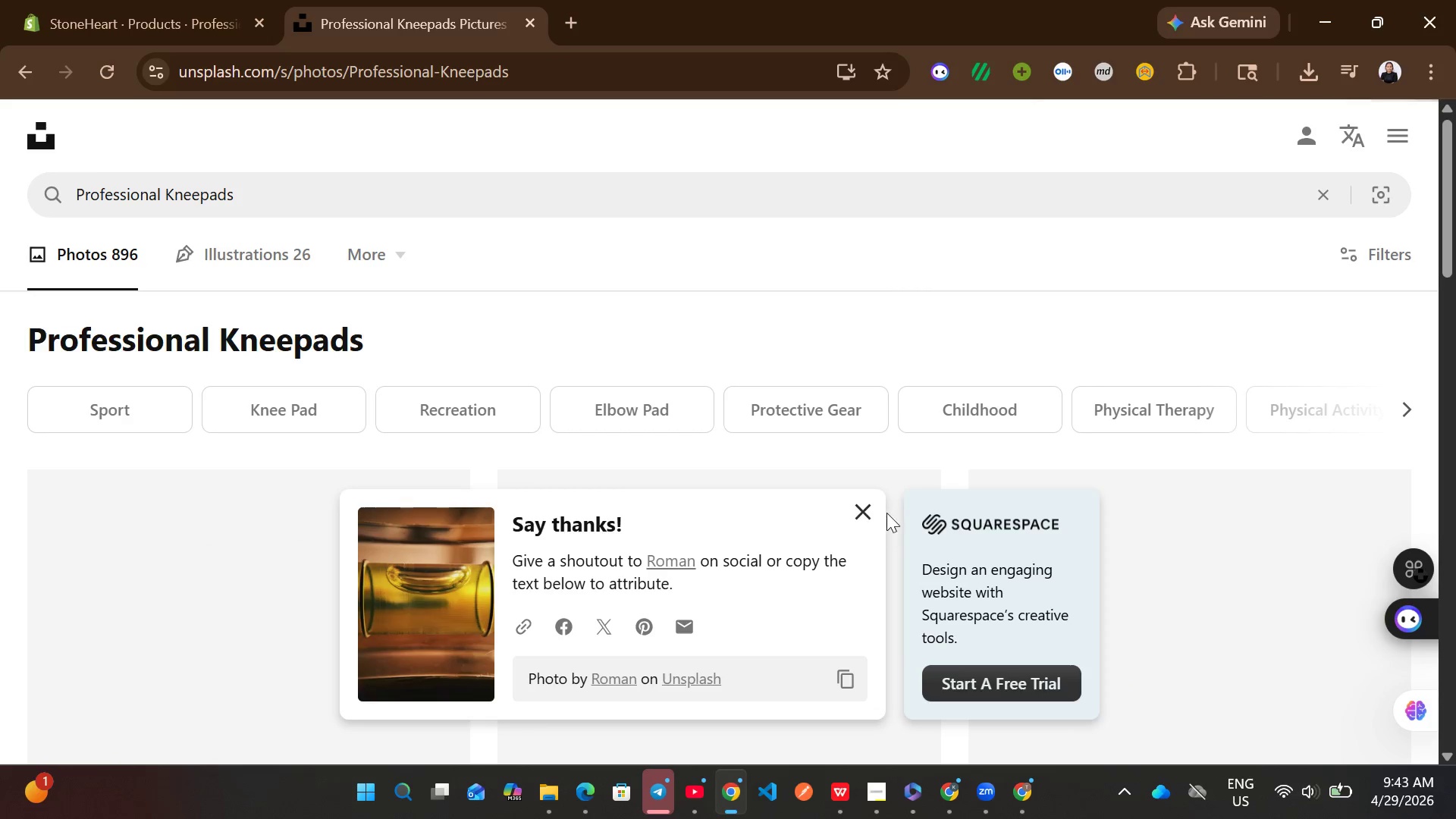 
left_click([865, 513])
 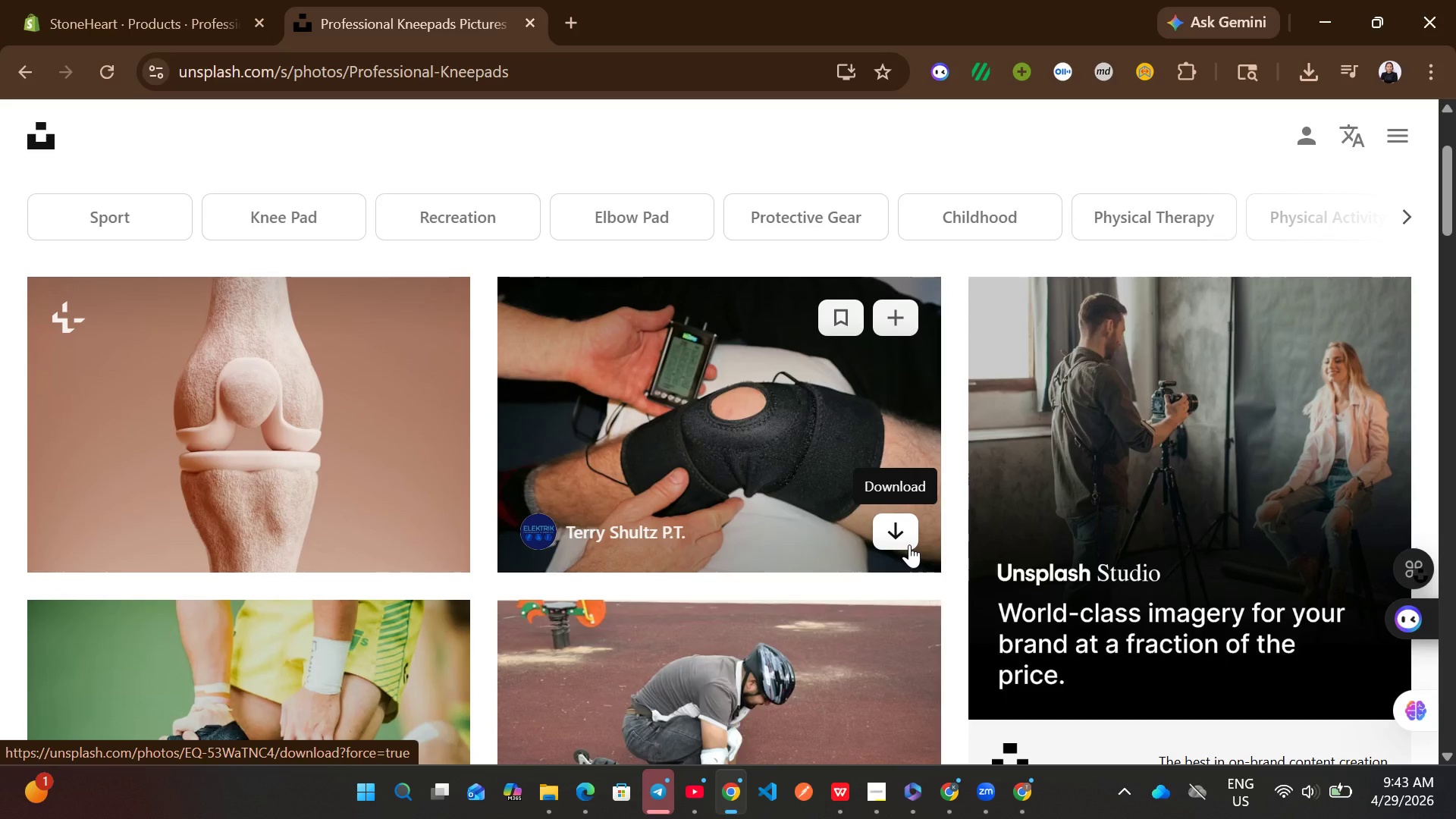 
left_click([909, 544])
 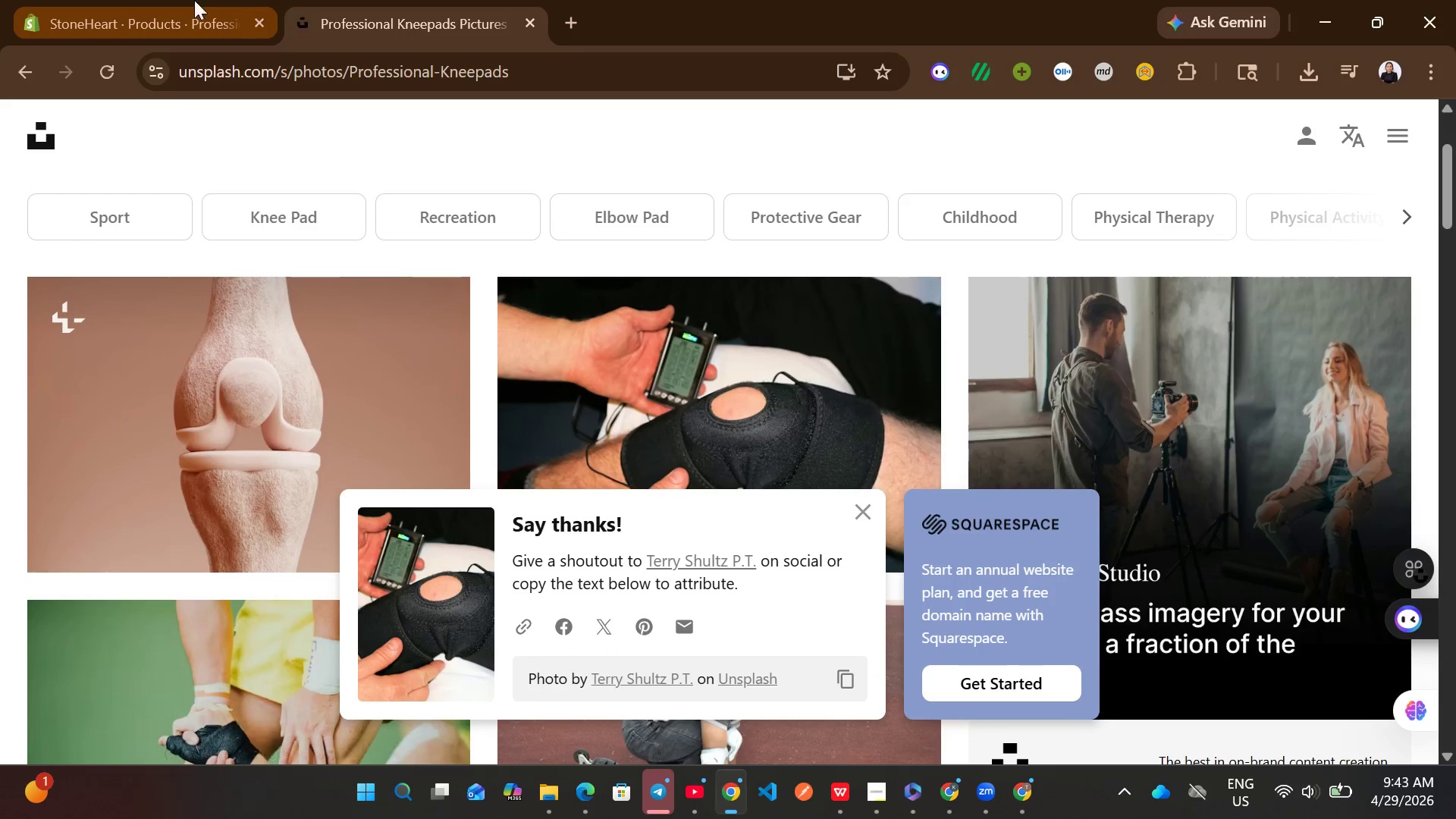 
left_click([180, 0])
 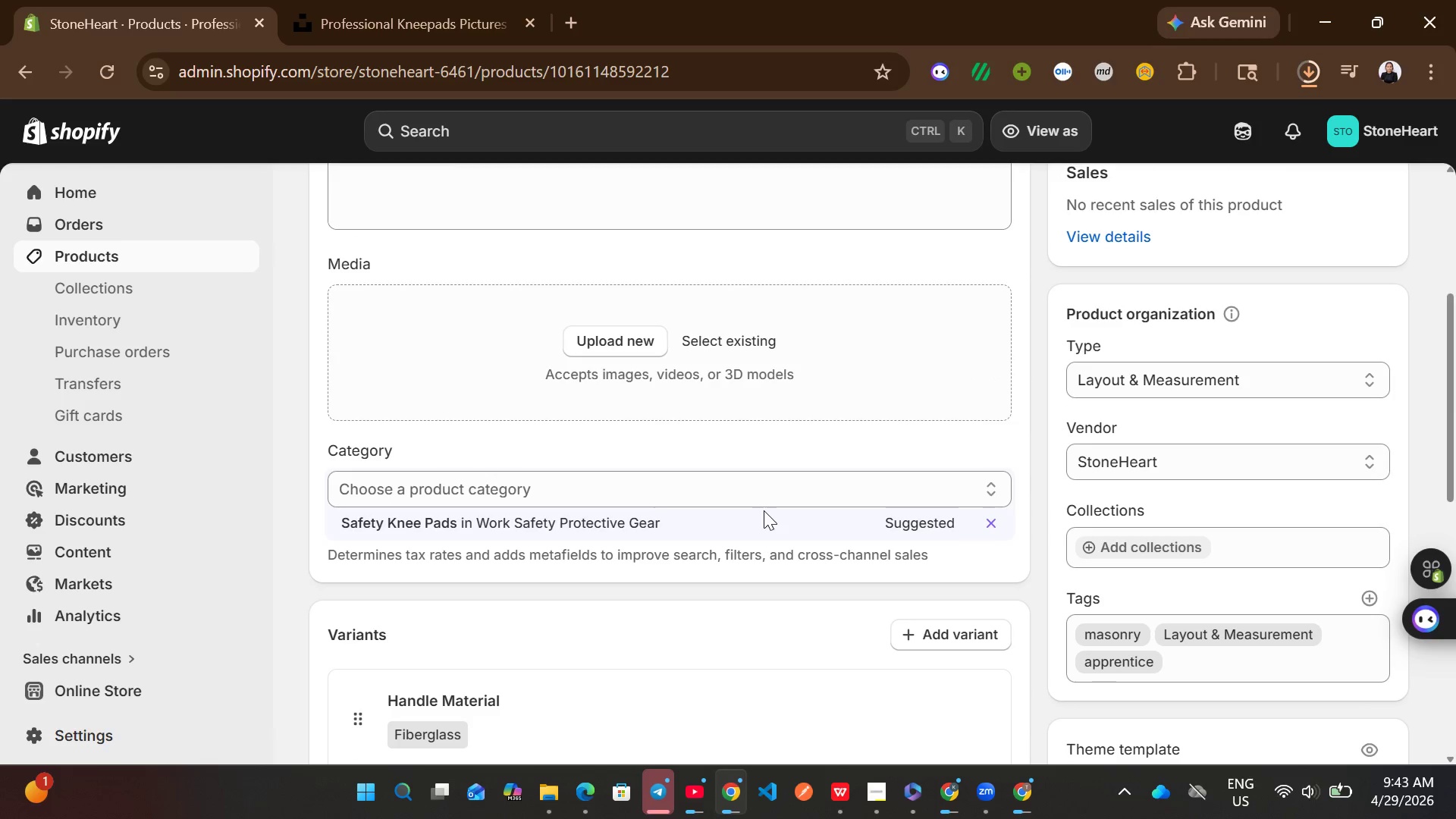 
wait(9.11)
 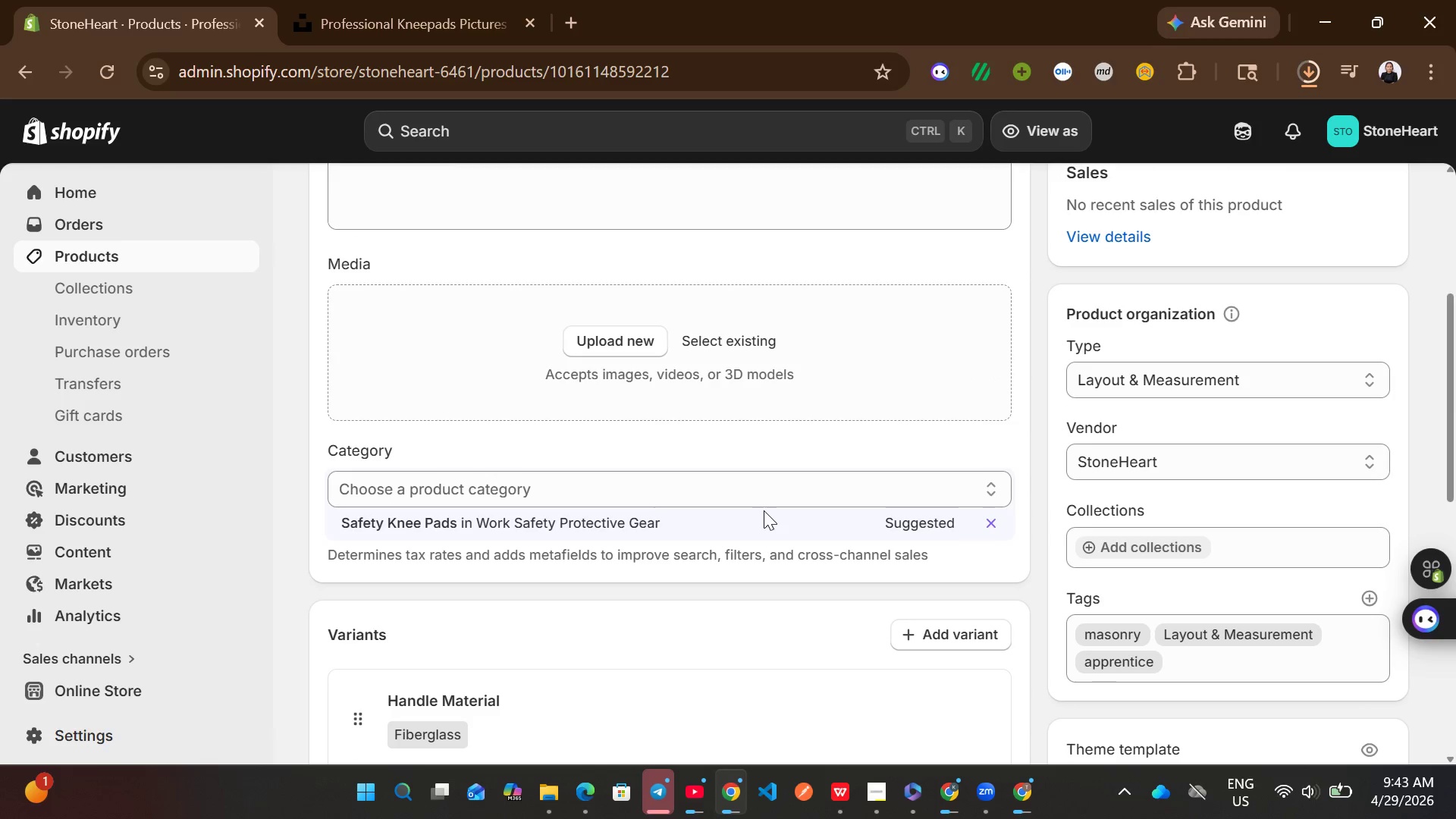 
left_click_drag(start_coordinate=[1131, 136], to_coordinate=[713, 665])
 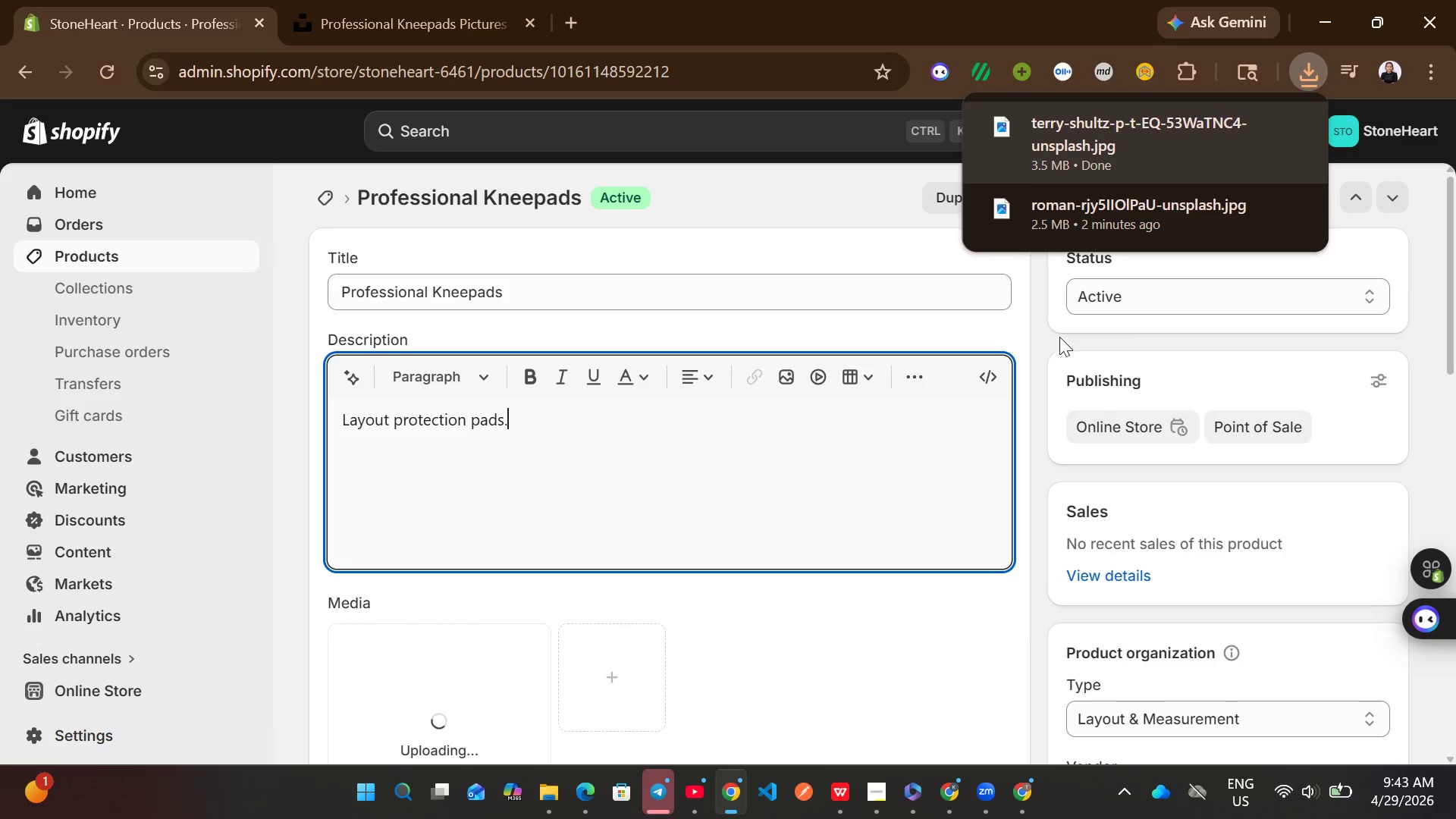 
left_click([1030, 323])
 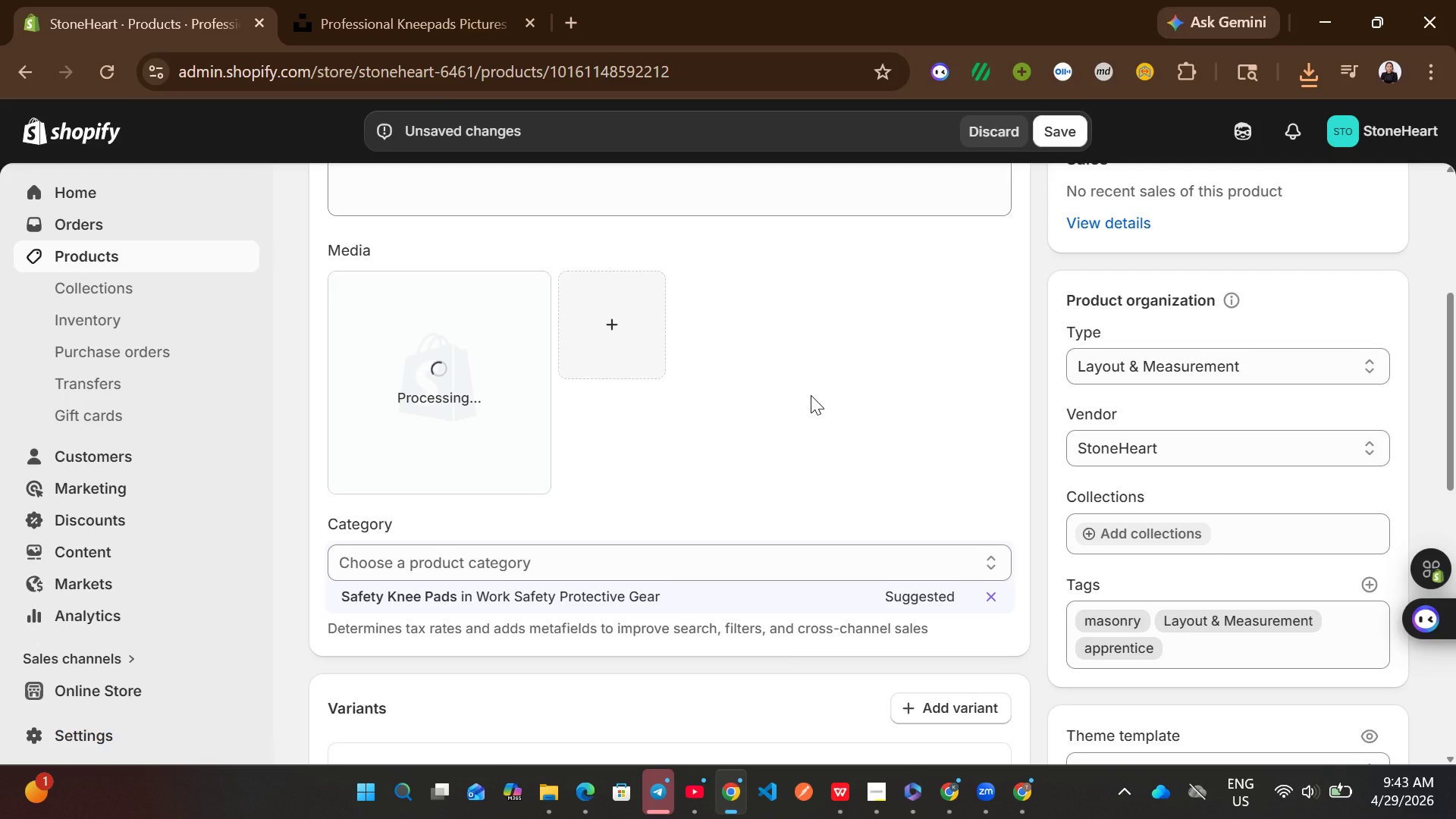 
wait(19.56)
 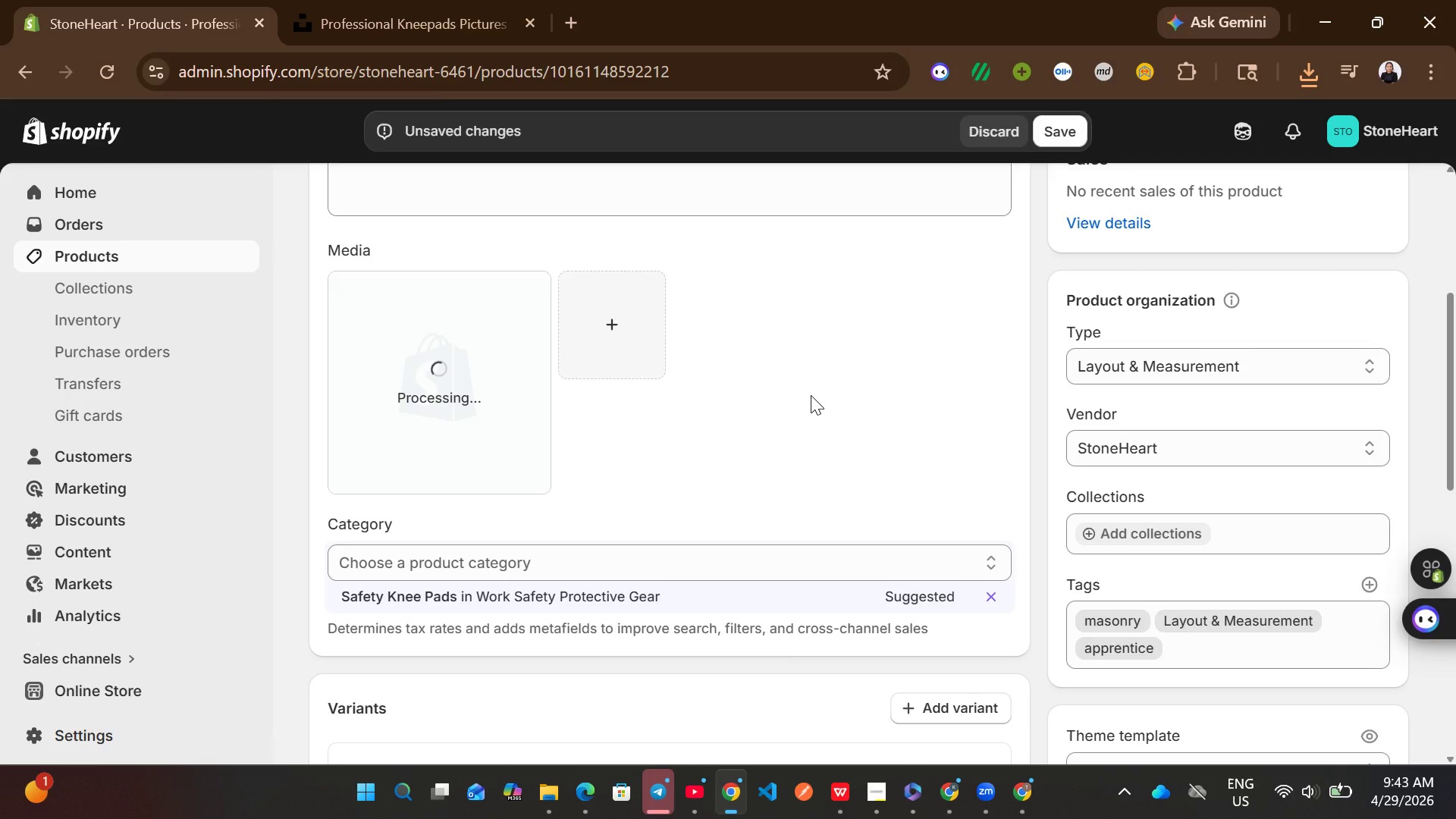 
left_click([510, 451])
 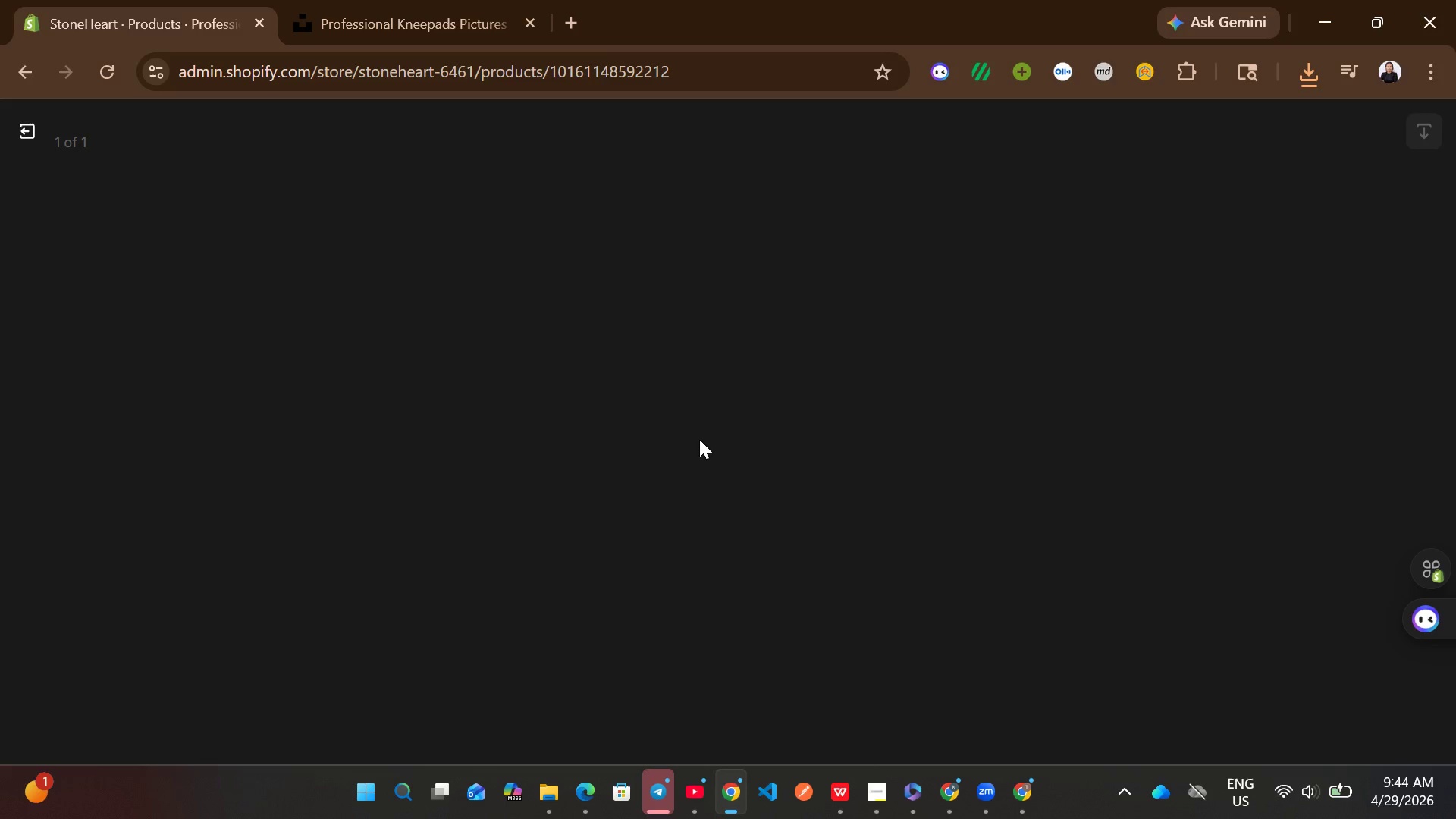 
wait(13.55)
 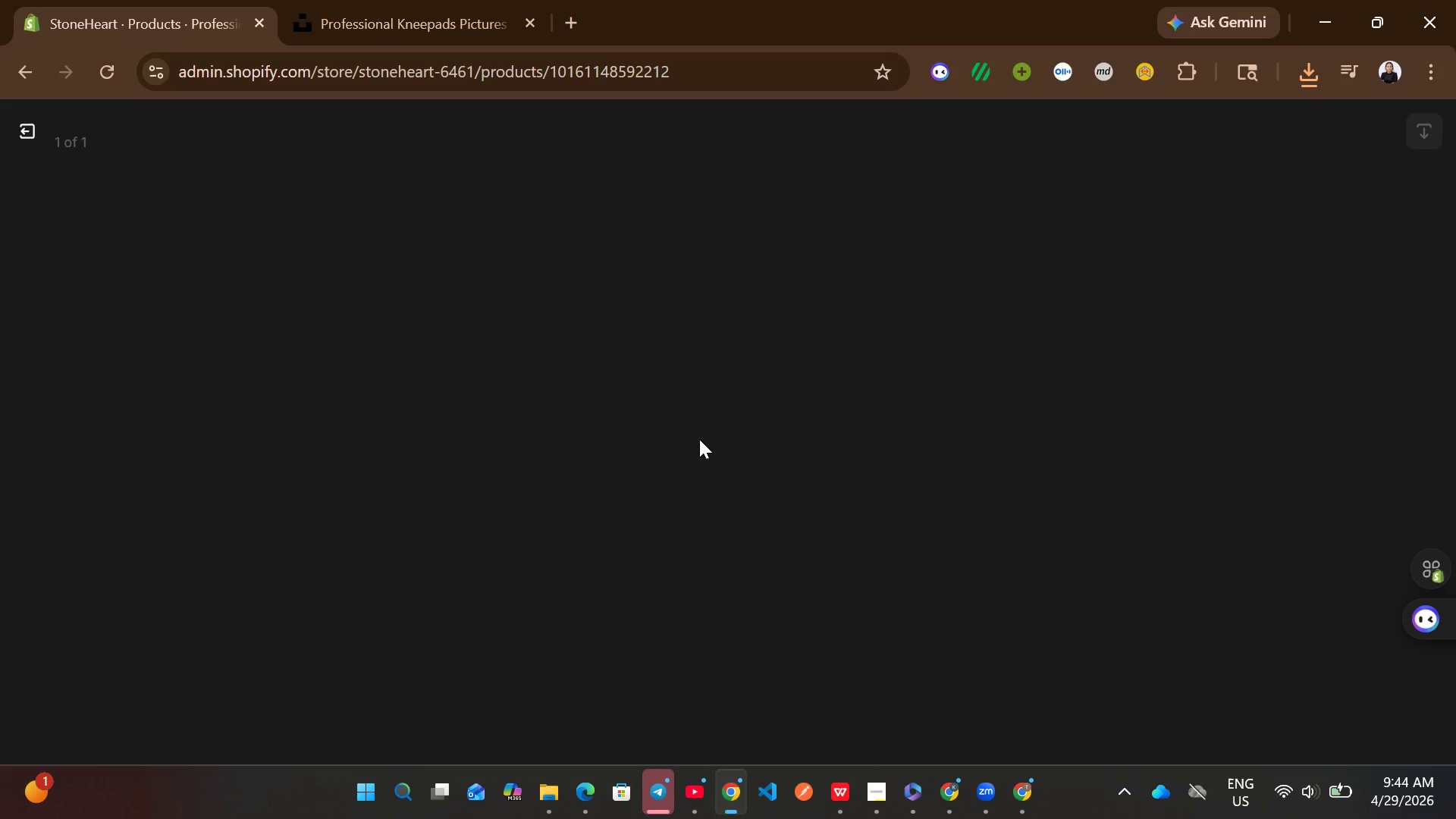 
left_click([1112, 410])
 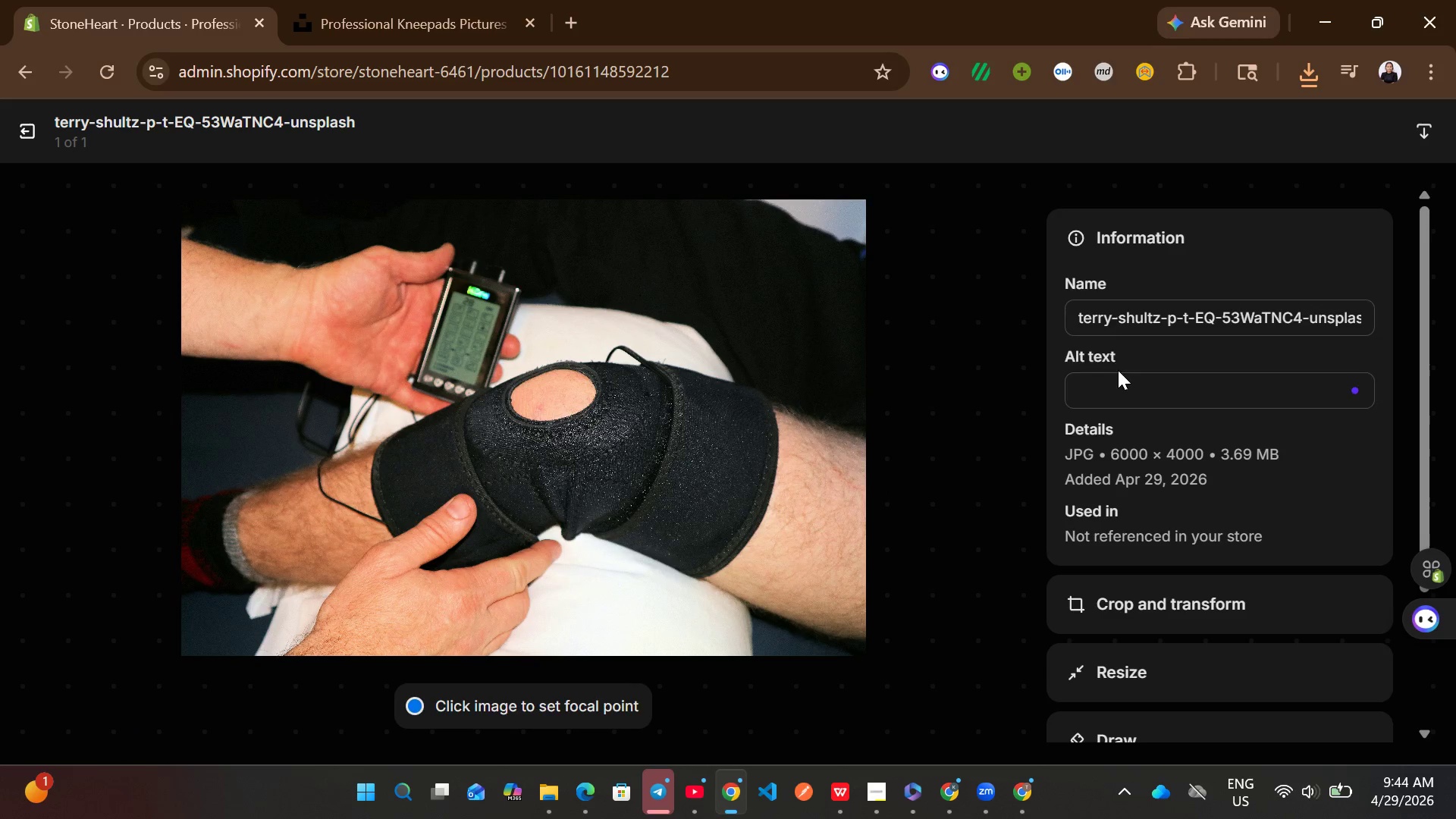 
left_click_drag(start_coordinate=[1118, 370], to_coordinate=[1112, 394])
 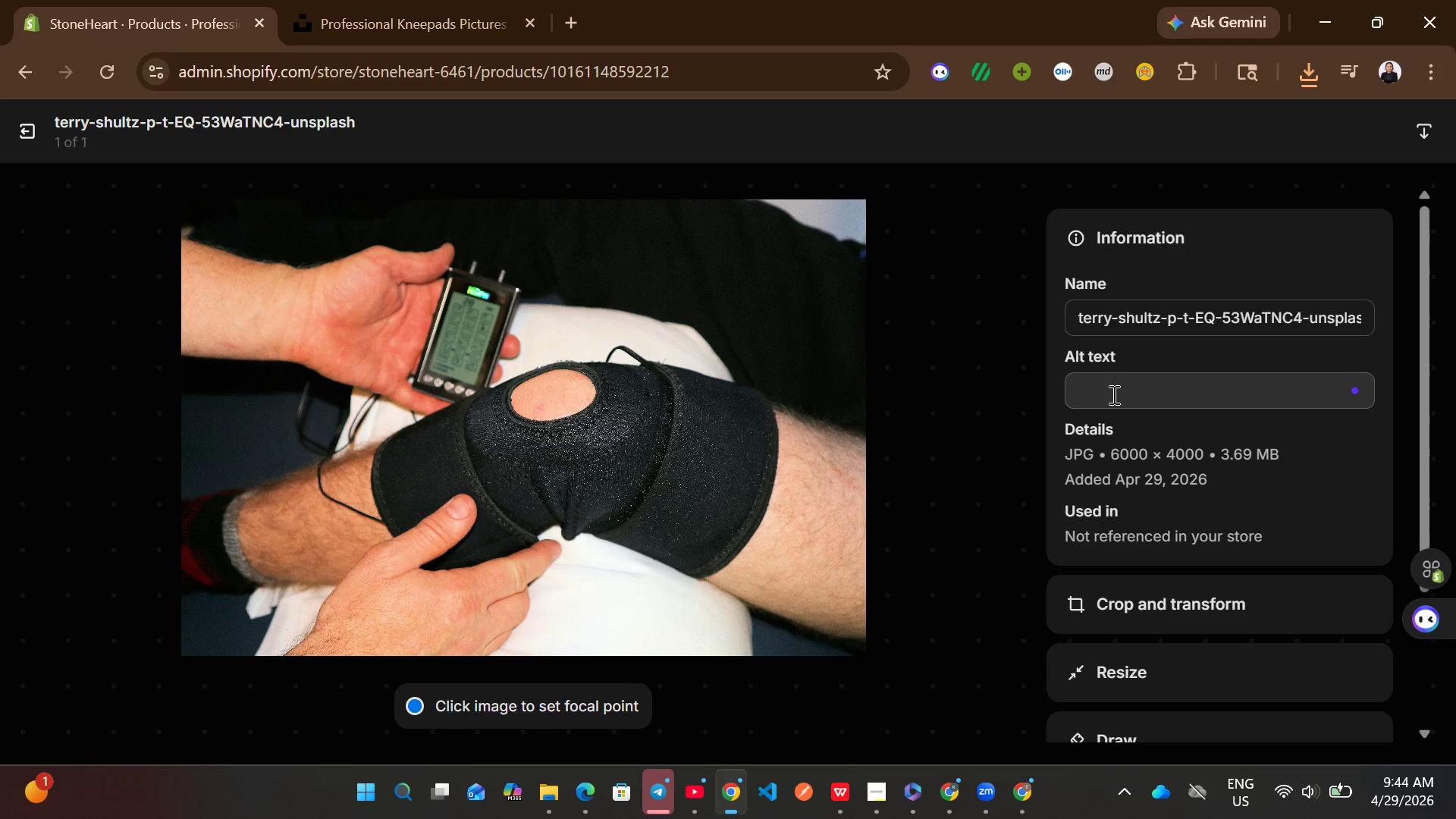 
left_click([1112, 394])
 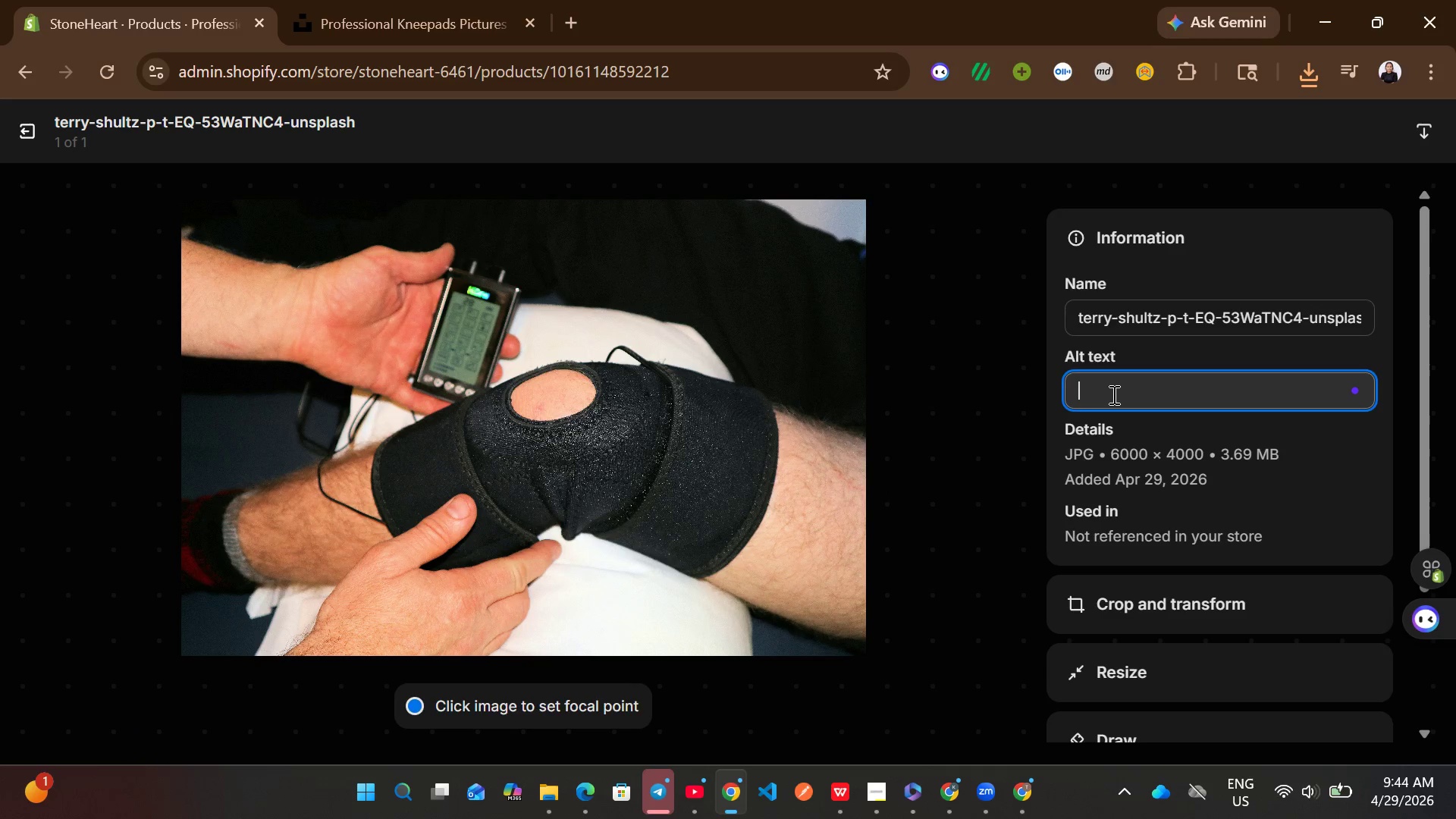 
wait(5.14)
 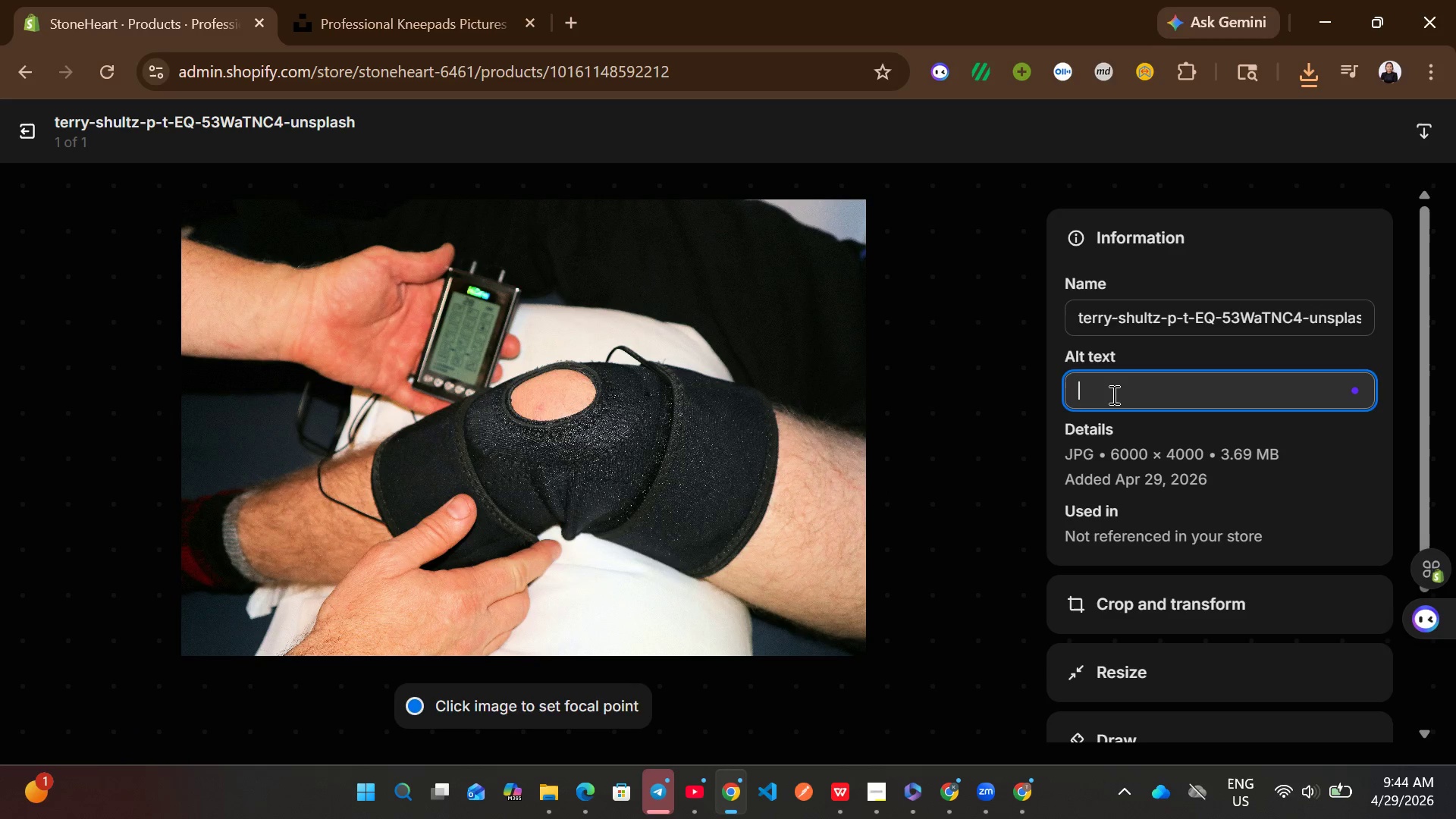 
type(Ergonomic professional kneepads )
 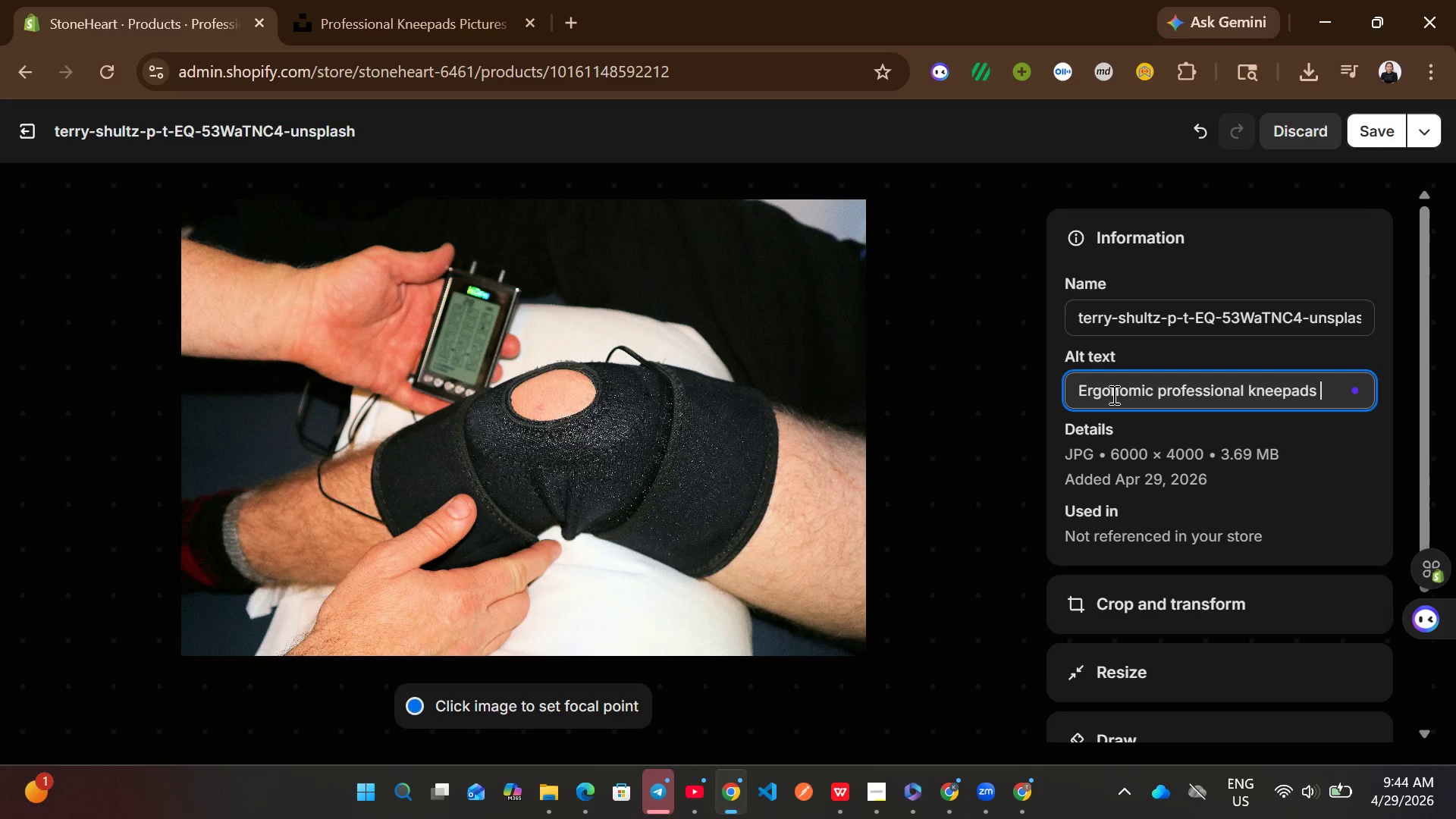 
wait(5.75)
 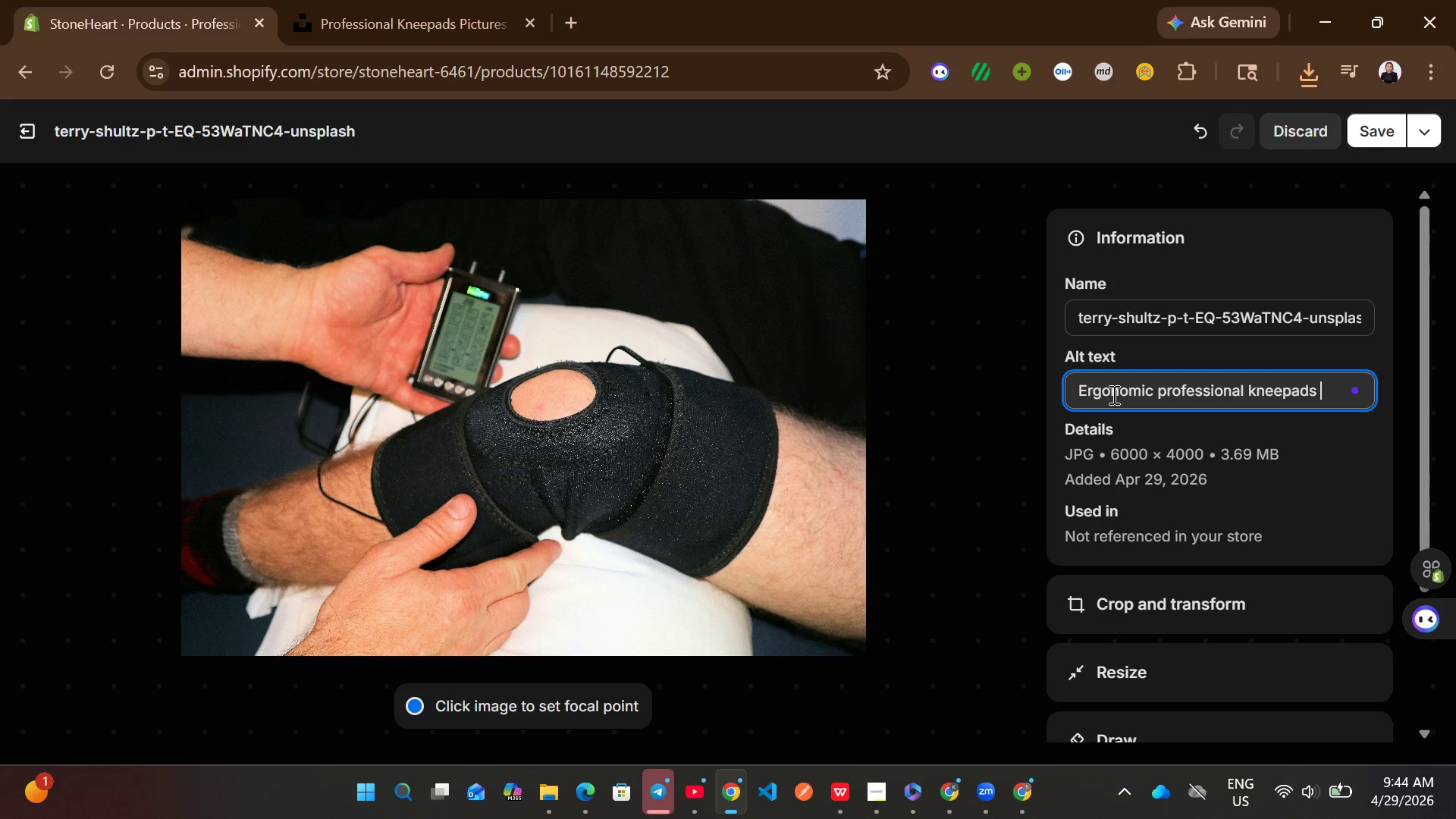 
type(five)
key(Backspace)
key(Backspace)
type(berglass grip)
 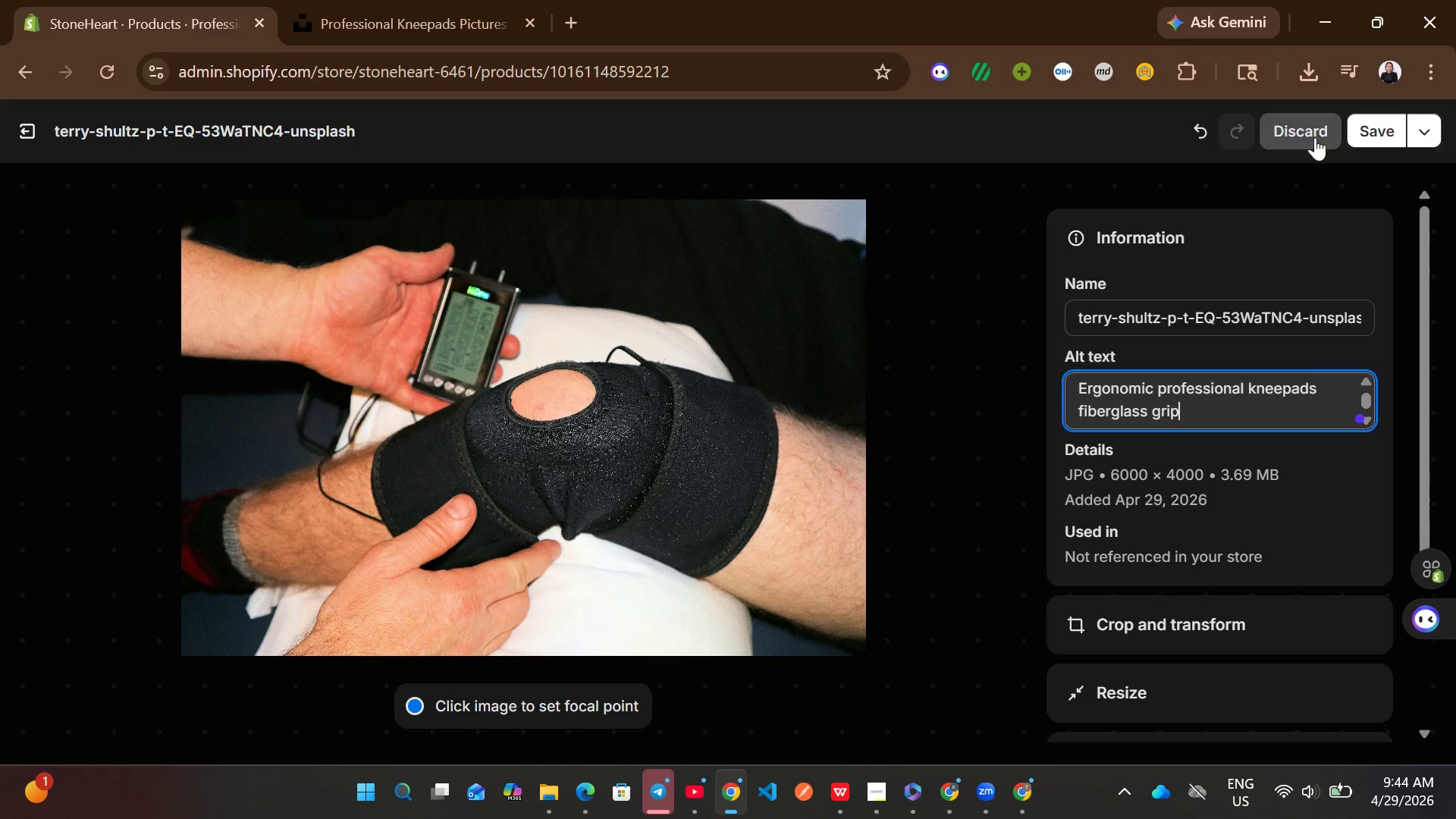 
left_click([1374, 128])
 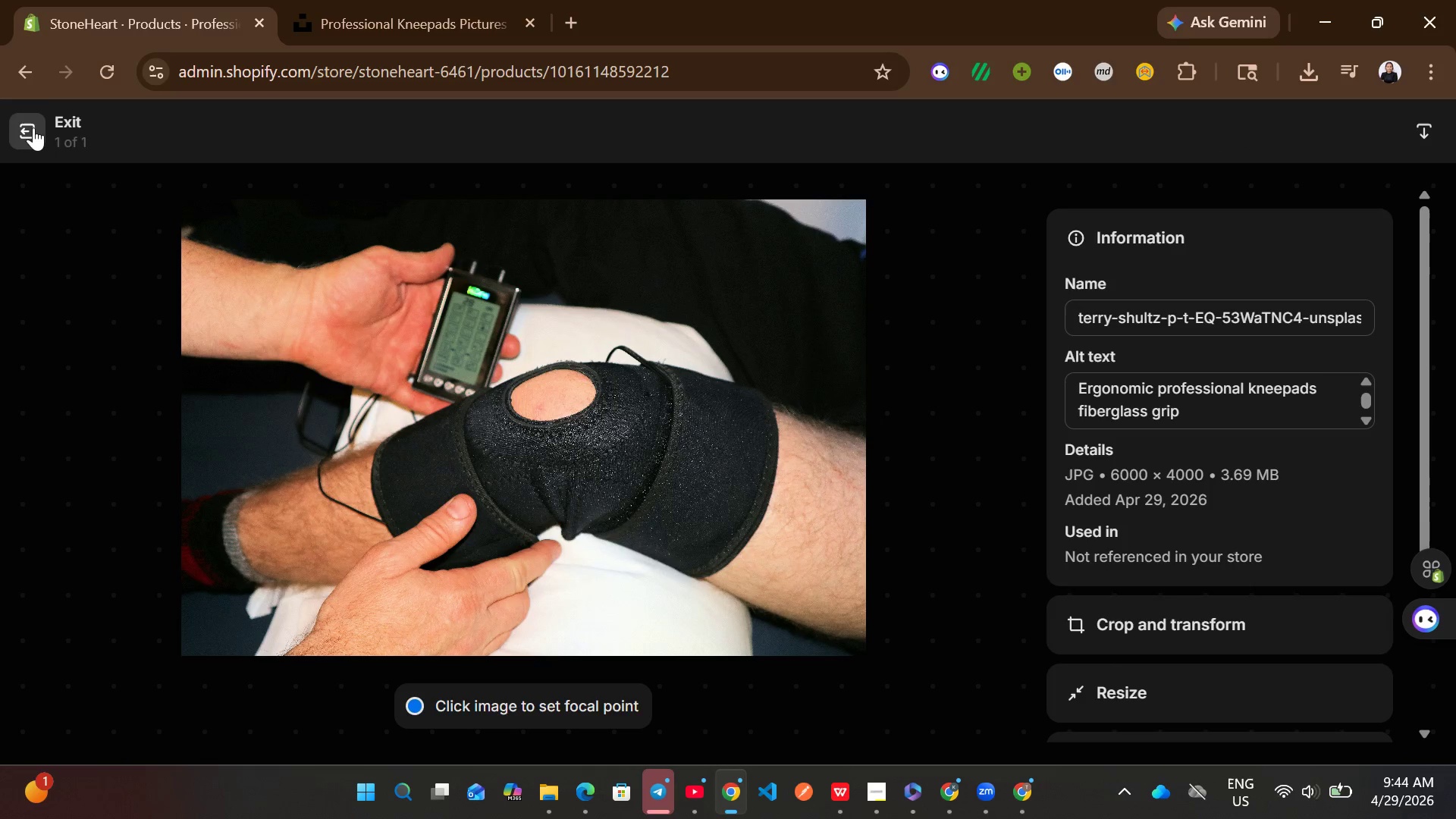 
left_click([33, 127])
 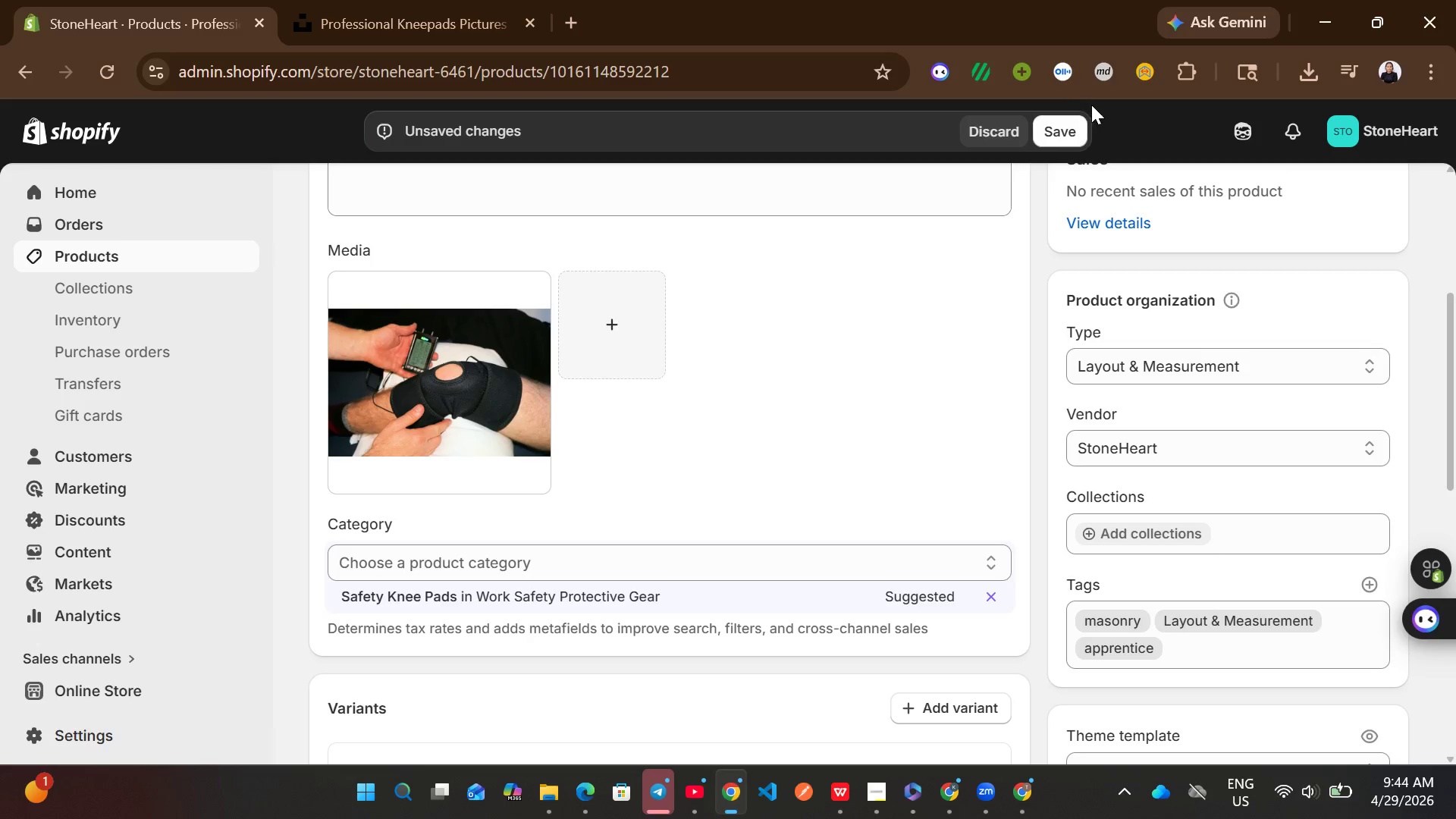 
left_click([1067, 119])
 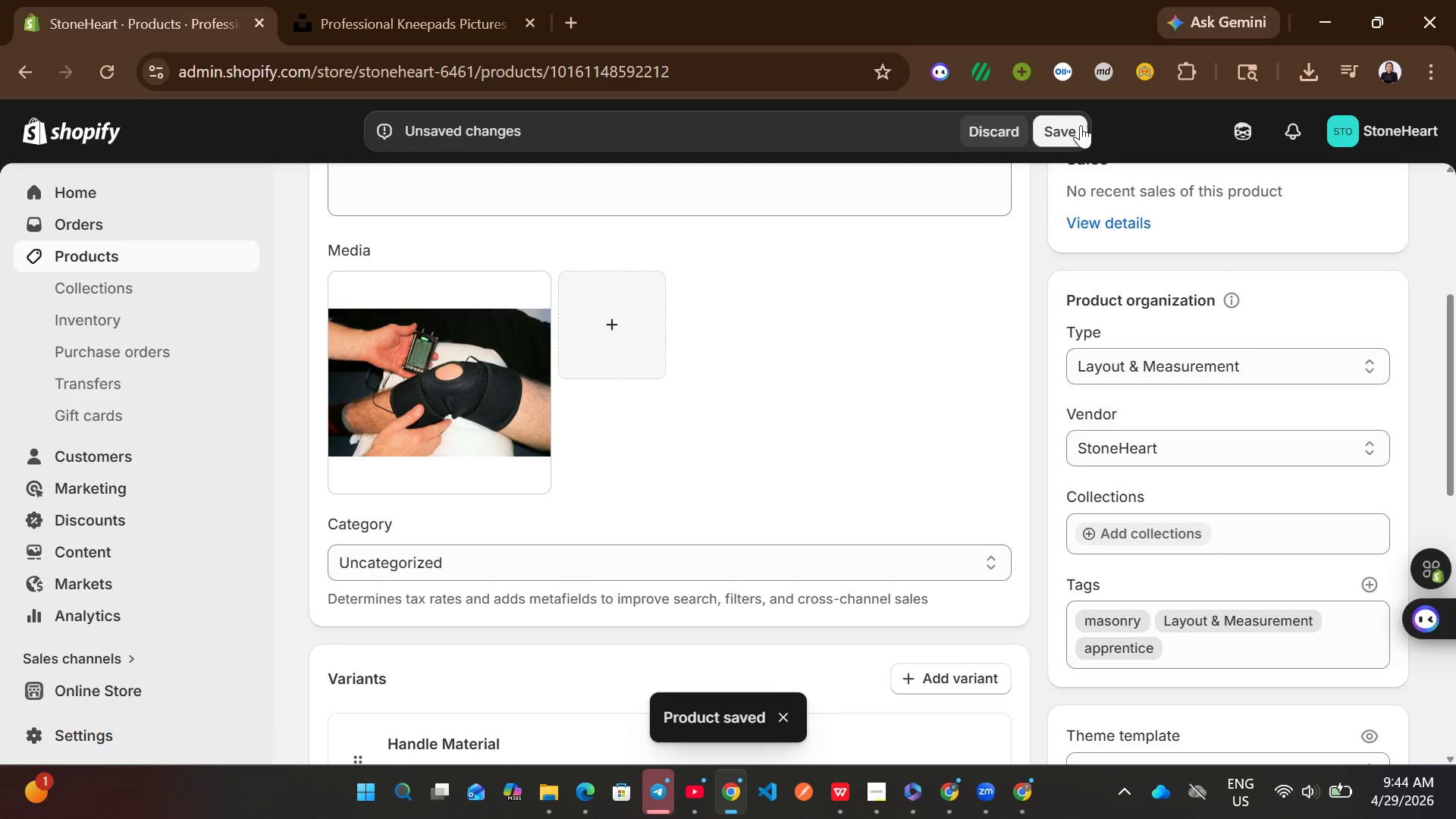 
wait(6.41)
 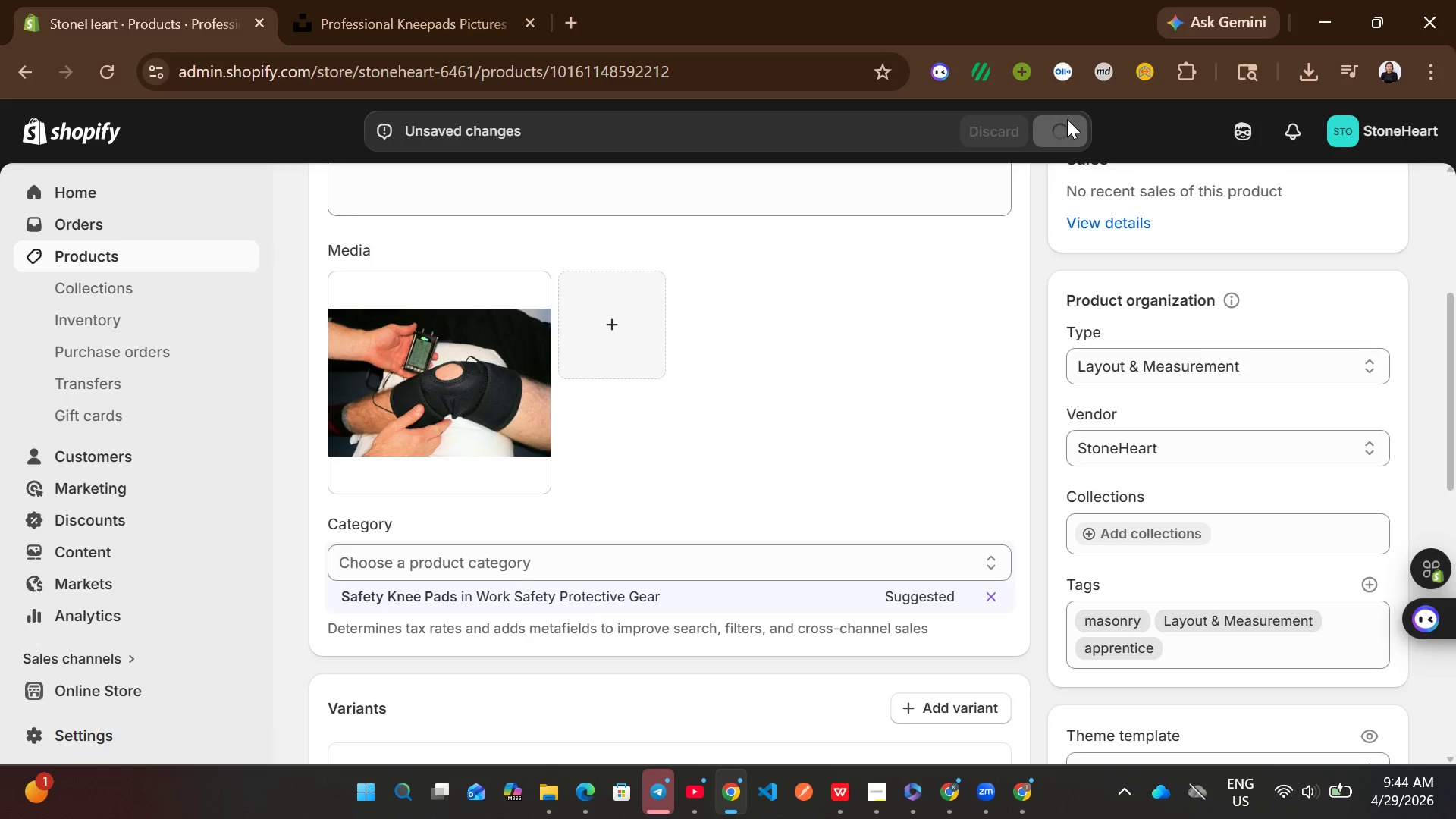 
left_click([225, 262])
 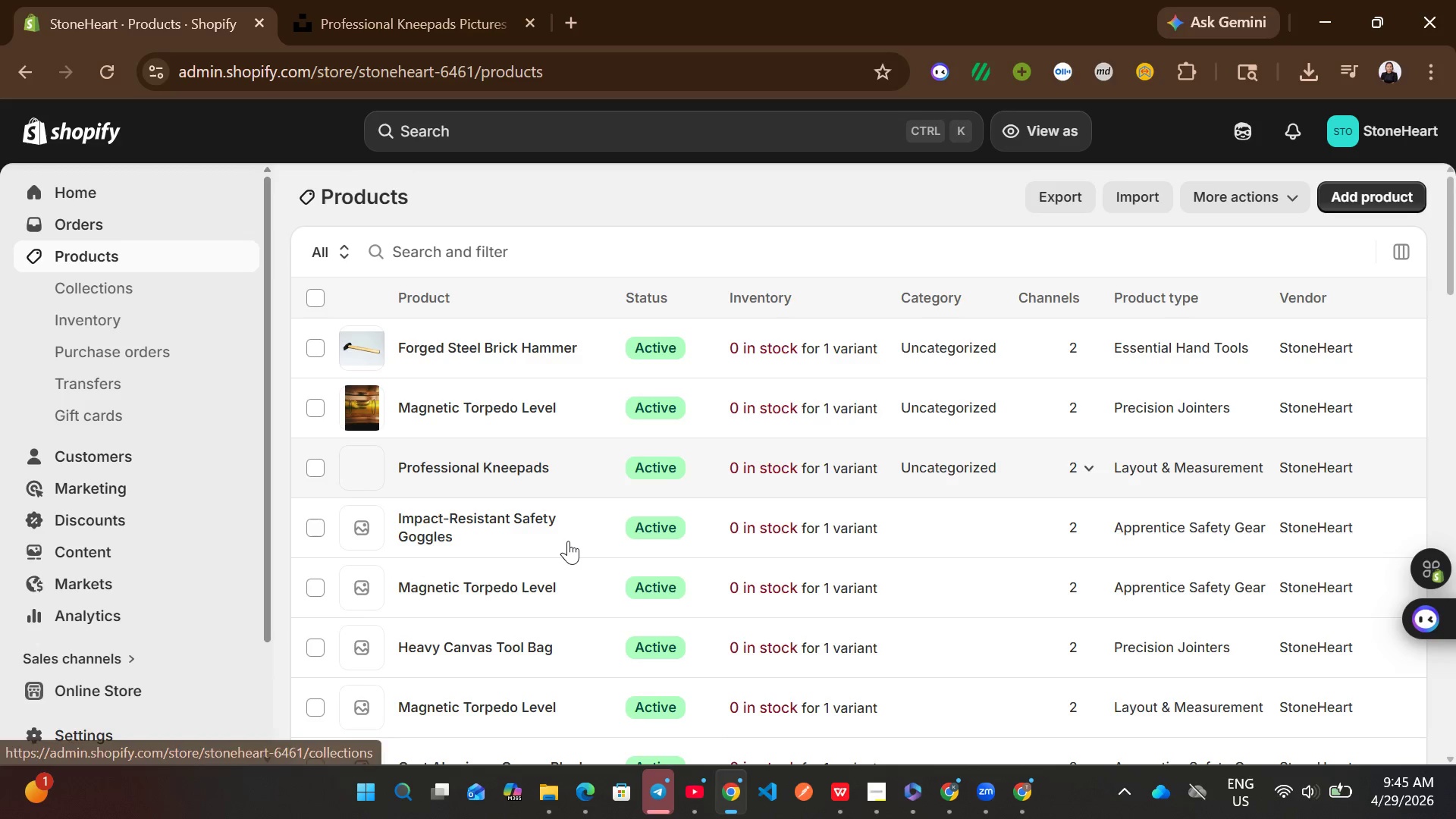 
wait(5.66)
 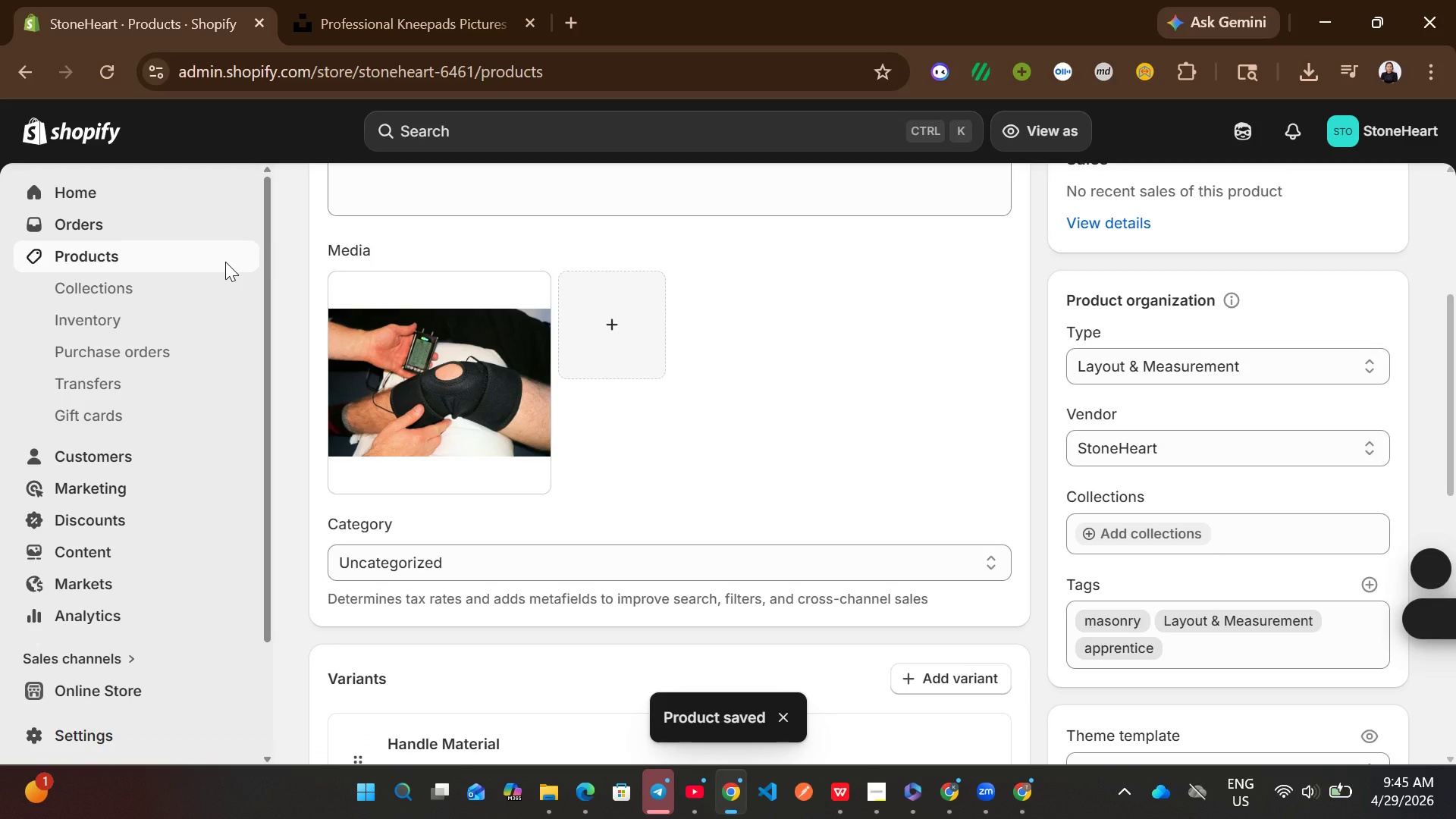 
left_click([726, 453])
 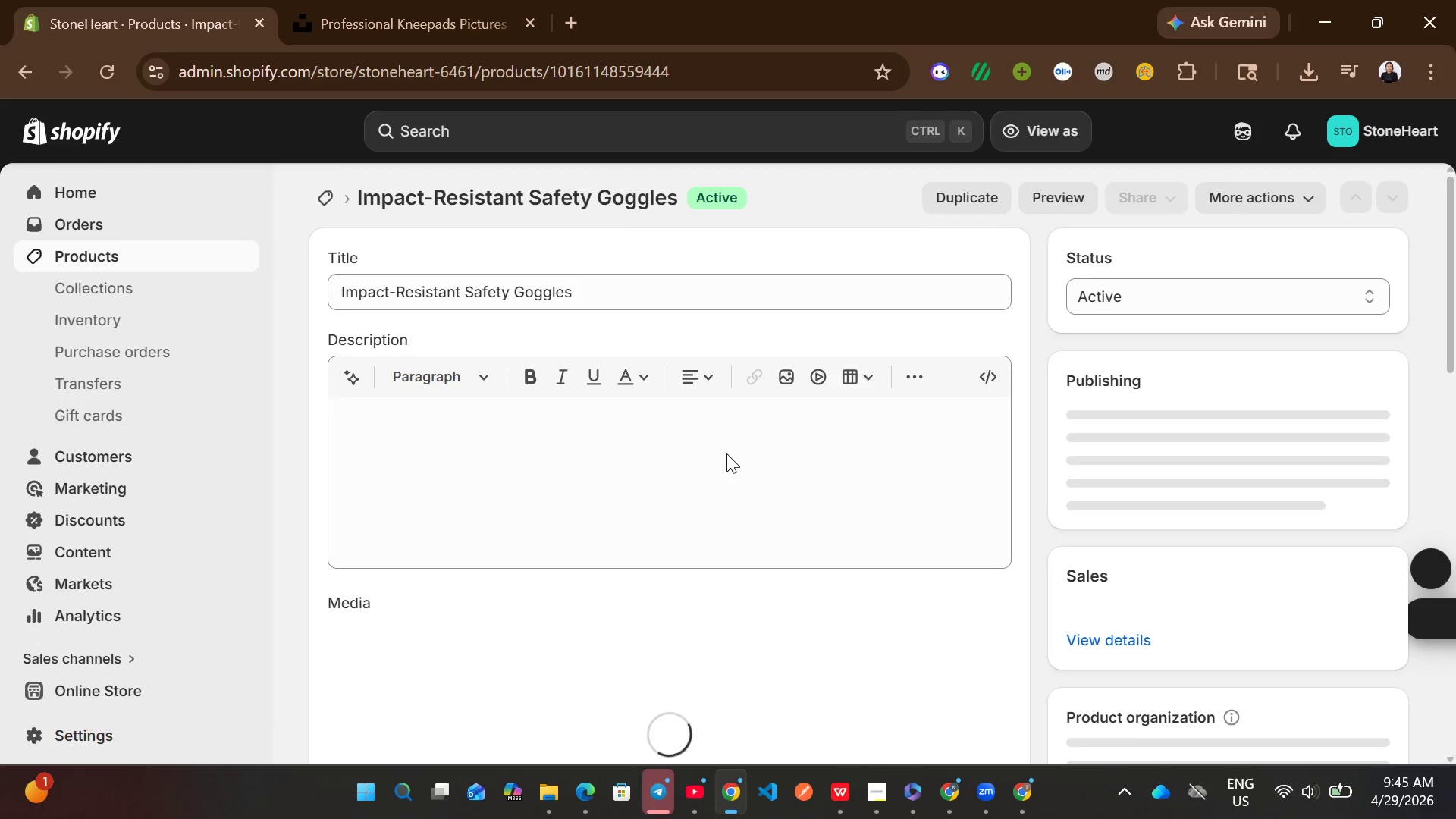 
left_click([604, 297])
 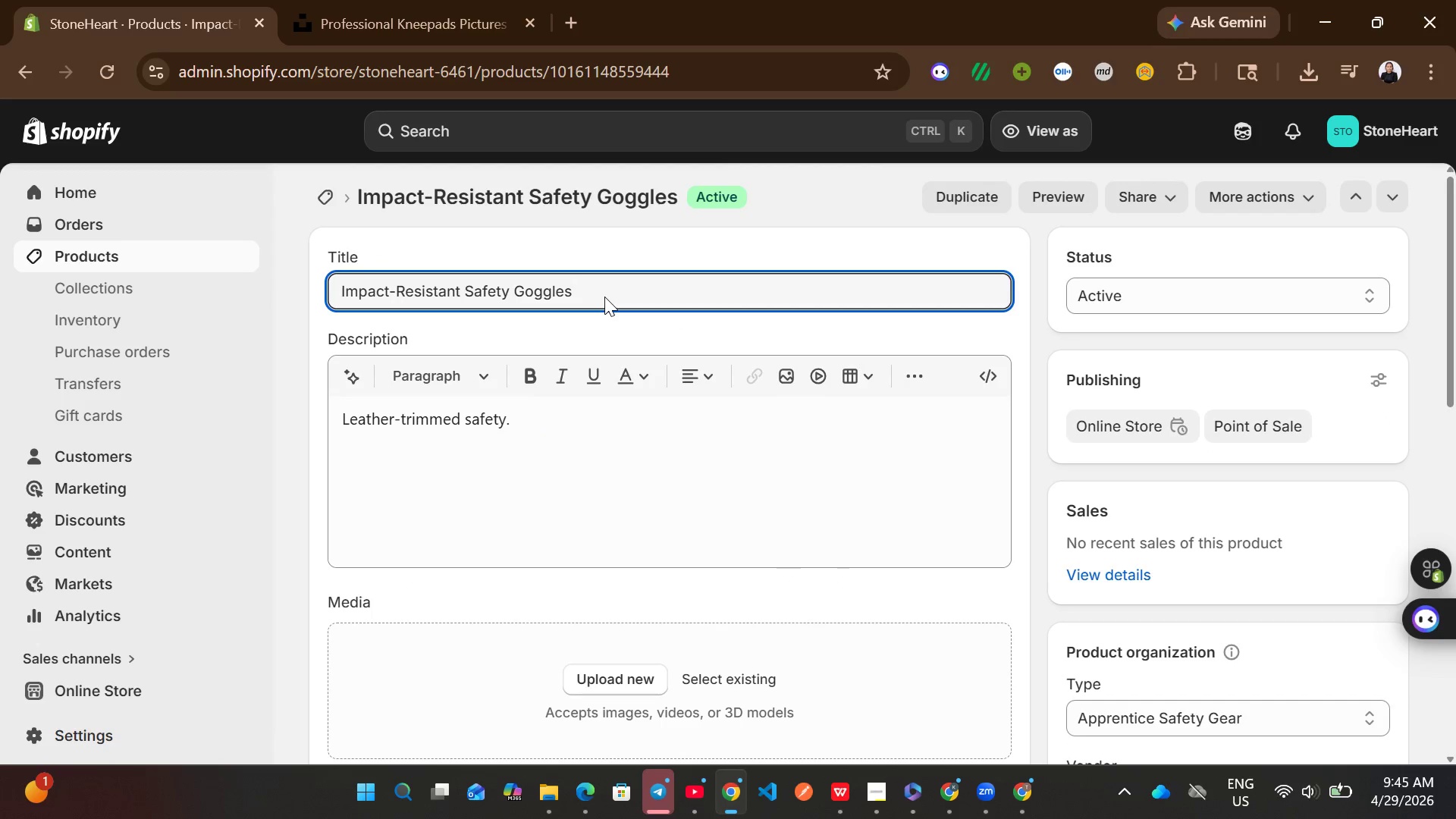 
key(Control+A)
 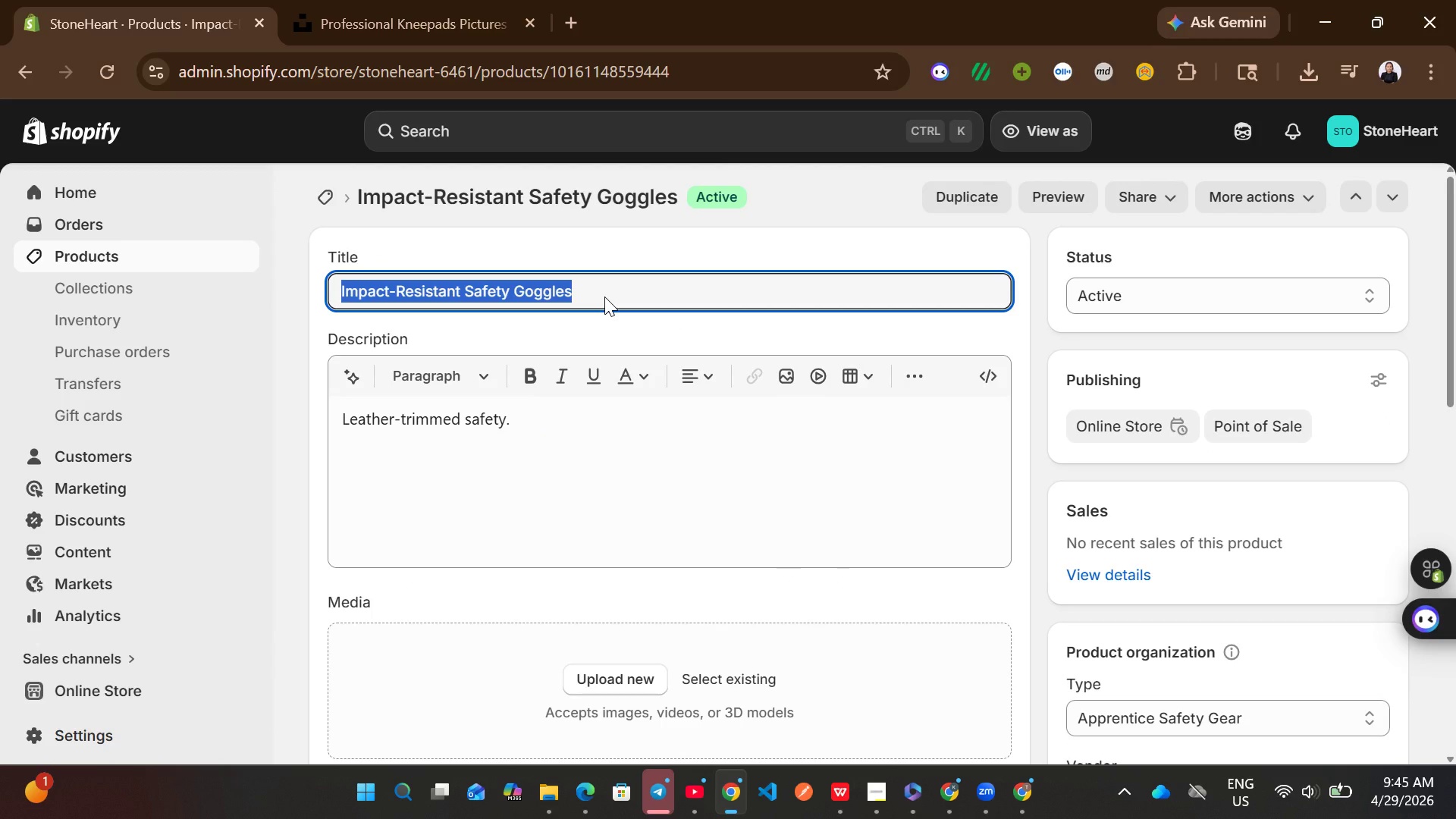 
key(Control+C)
 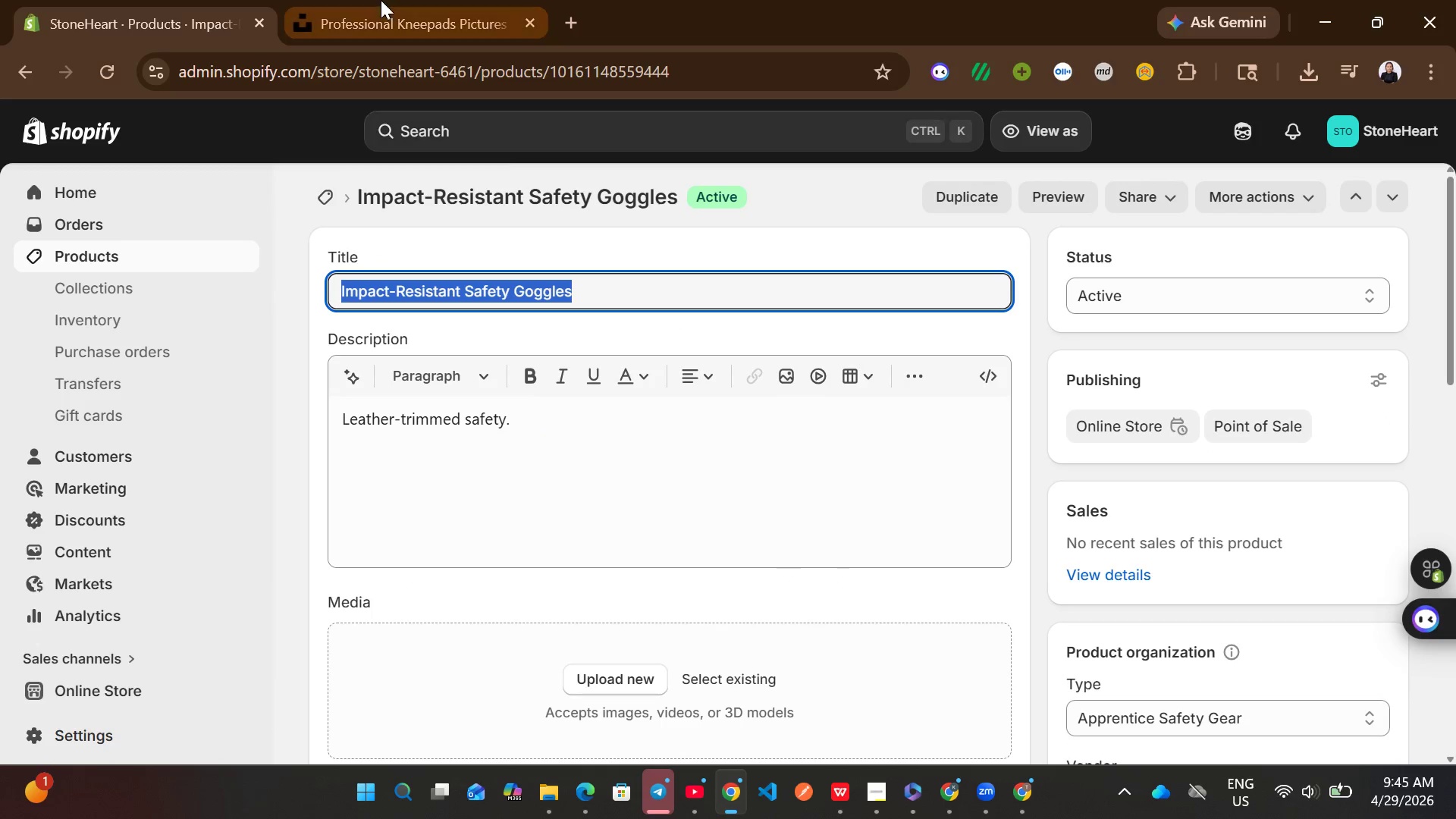 
left_click([381, 0])
 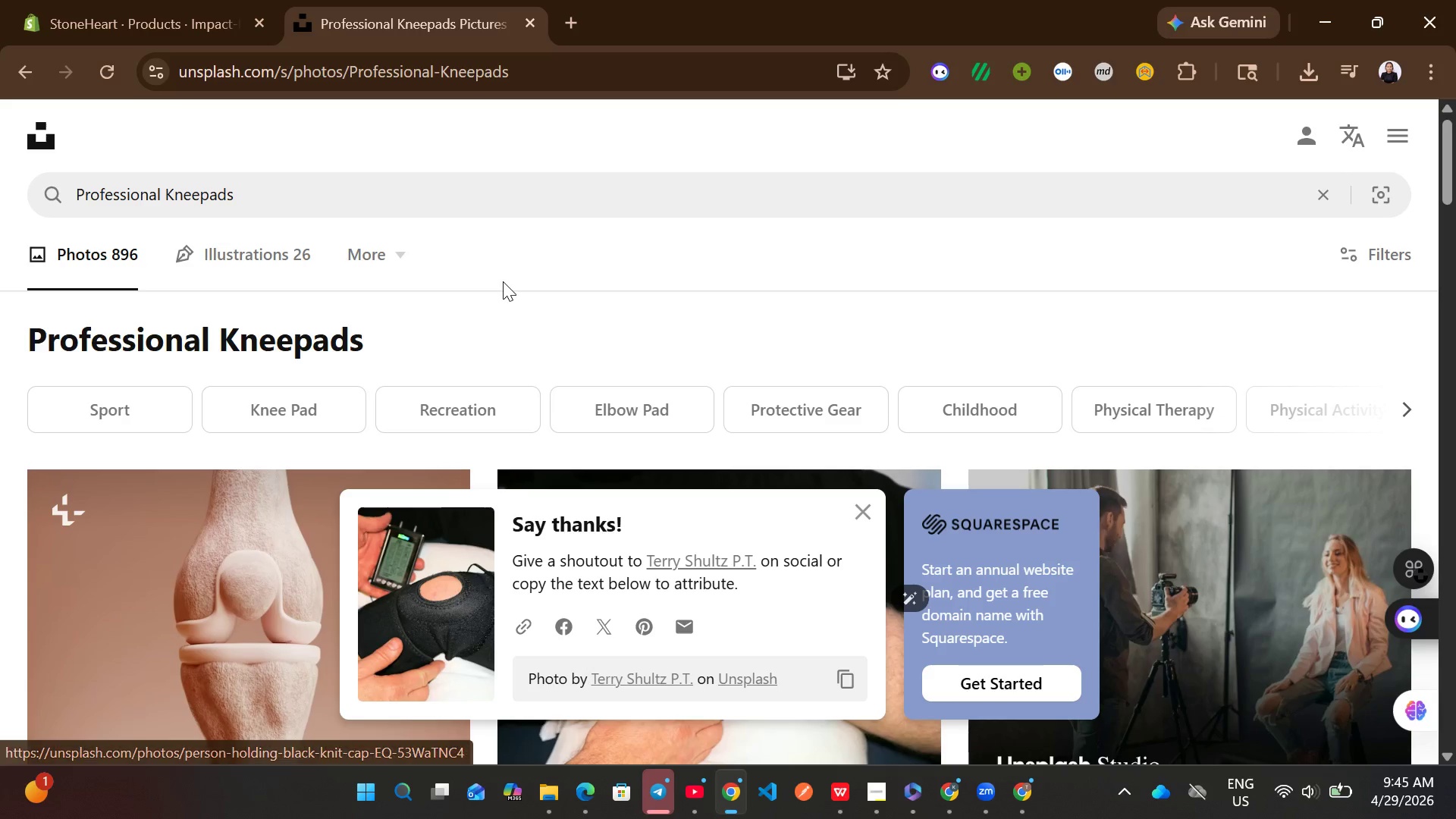 
left_click([448, 208])
 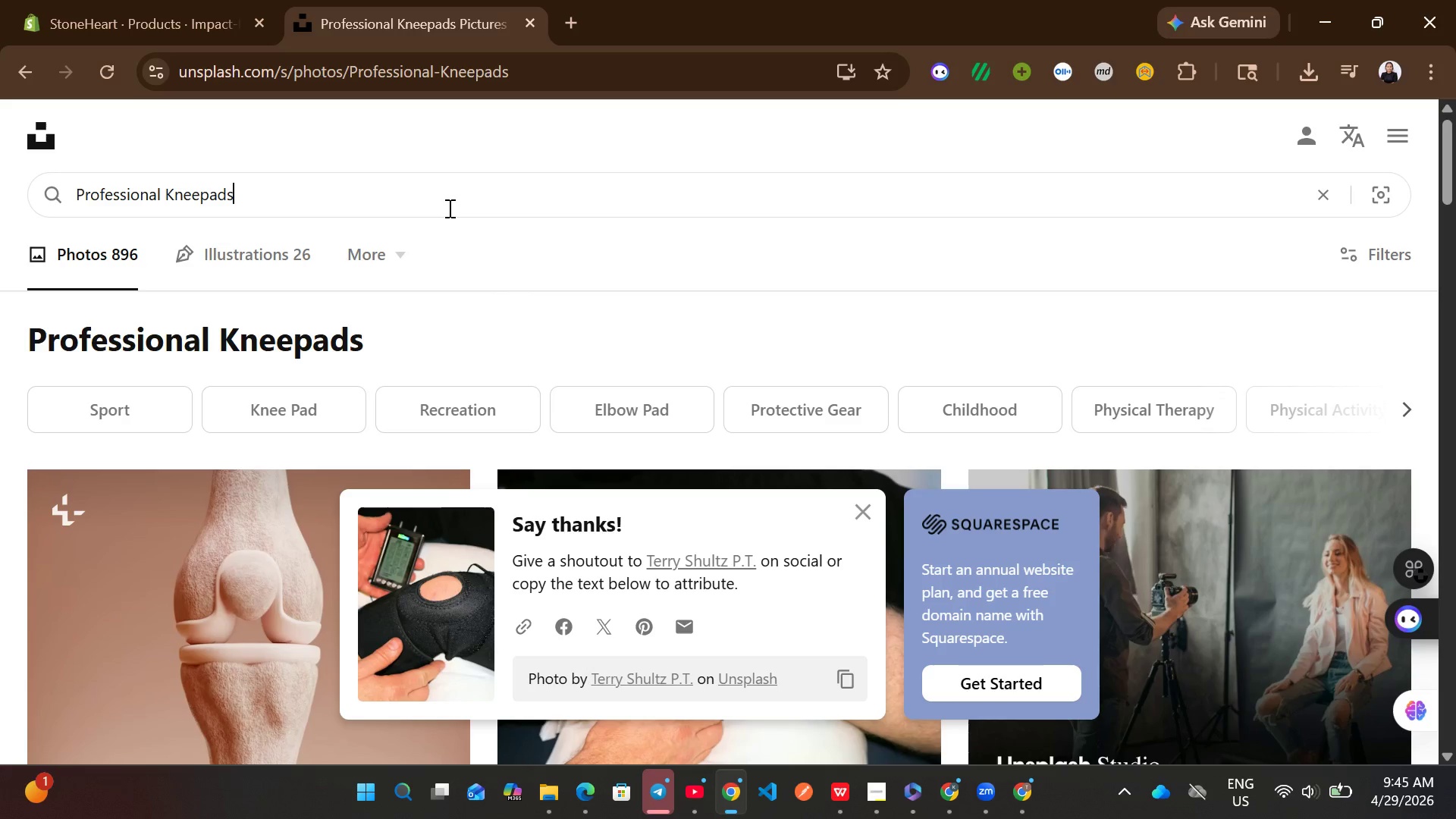 
key(Control+A)
 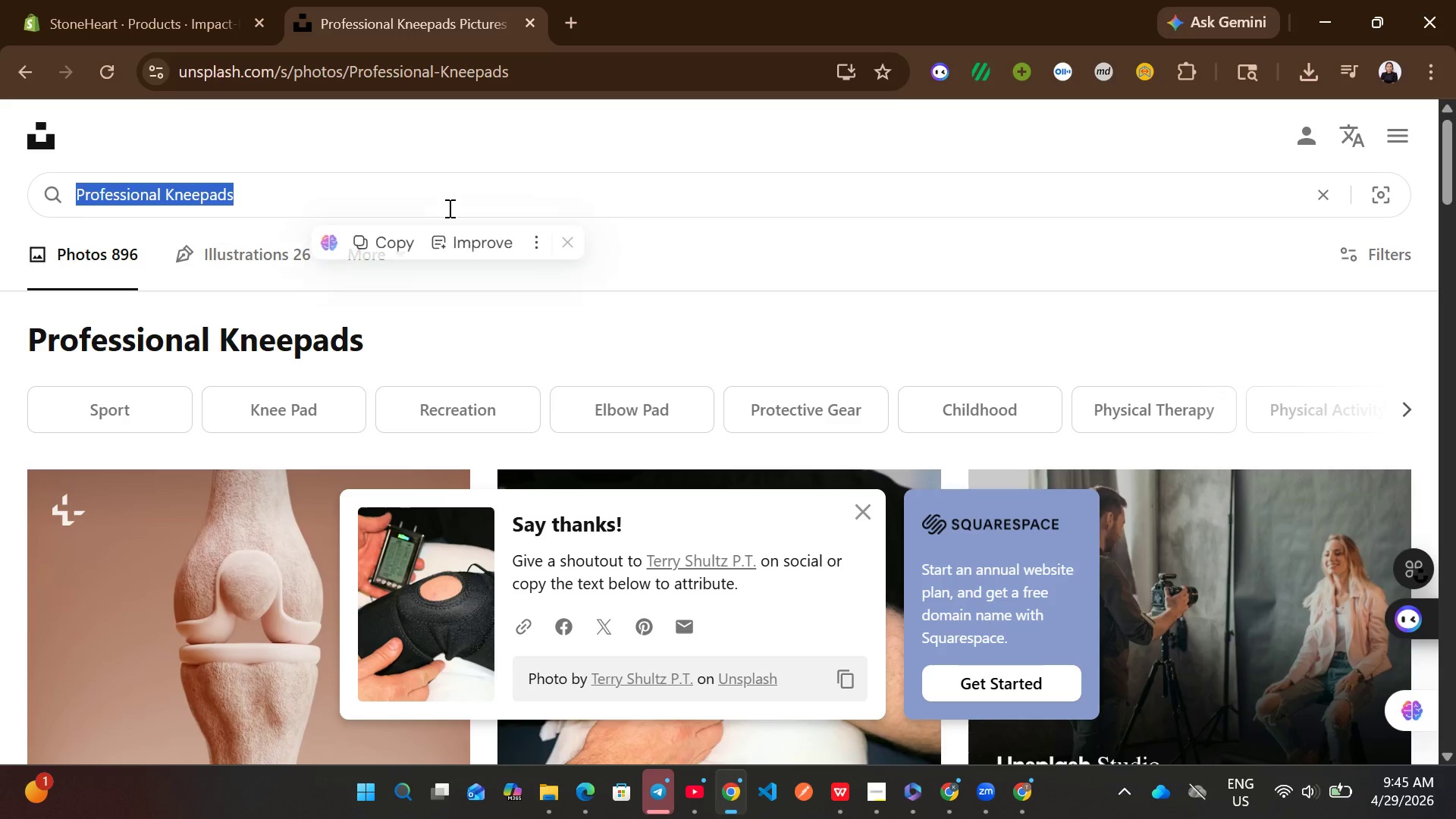 
key(Control+ControlLeft)
 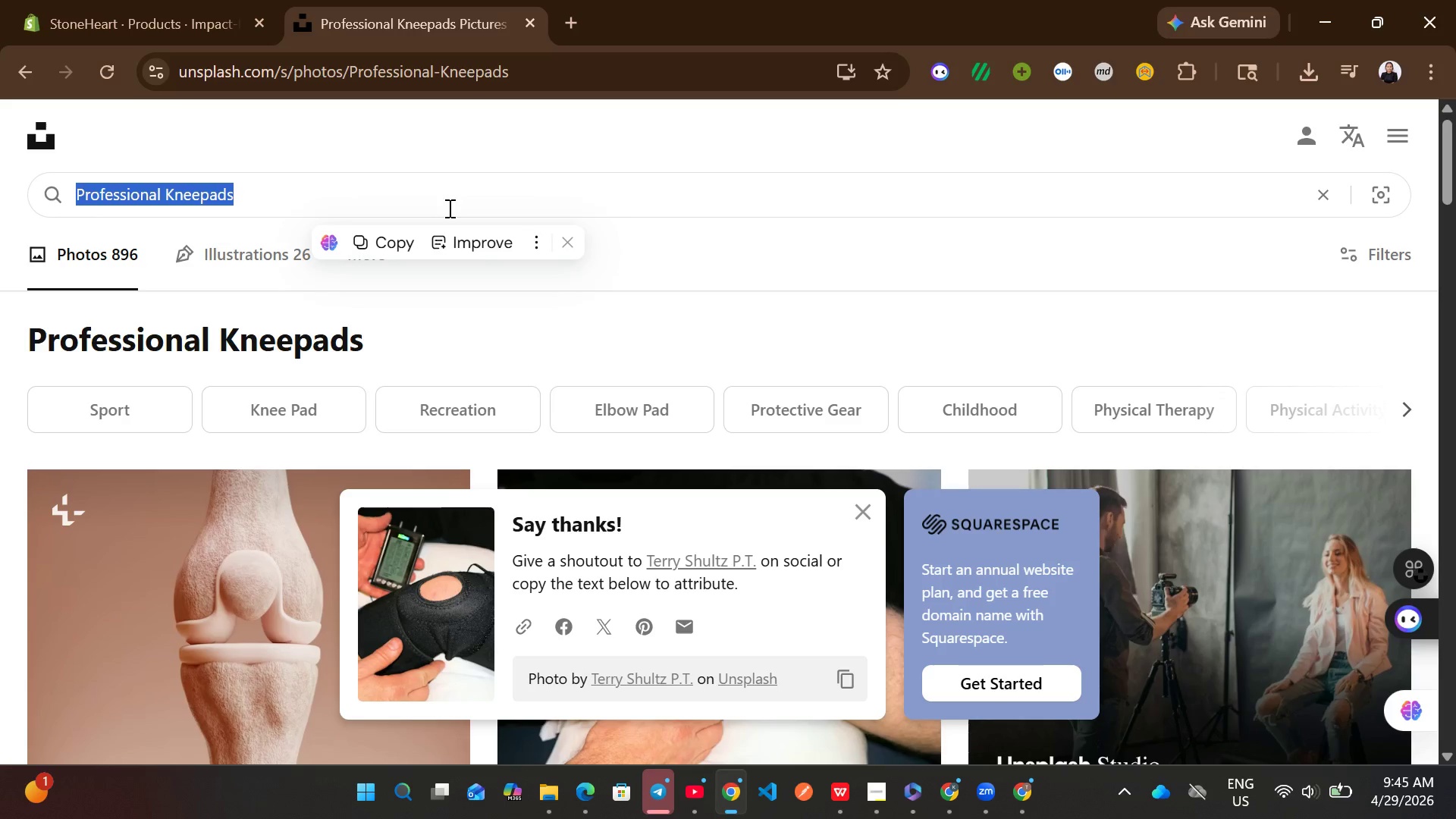 
key(Control+V)
 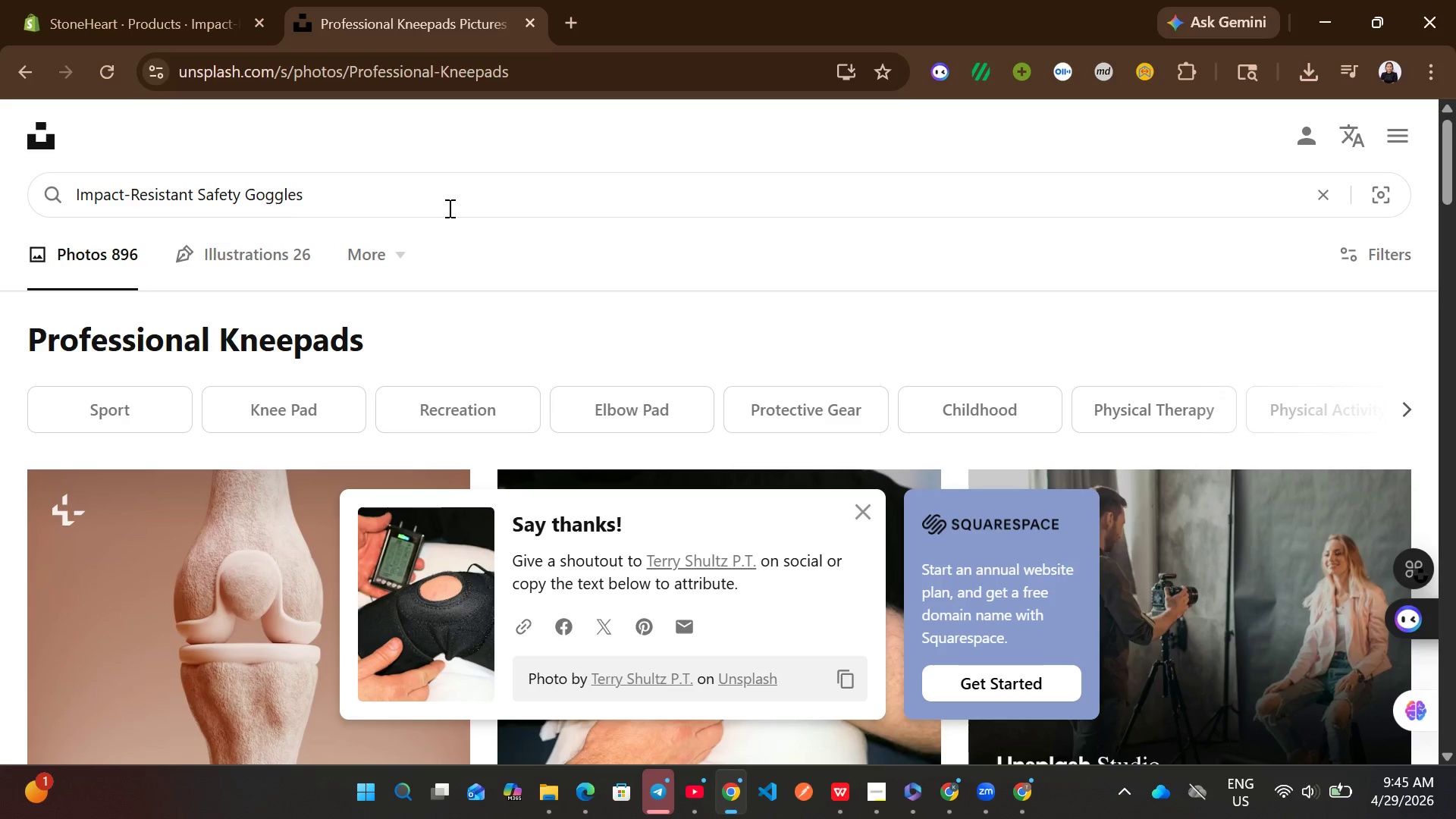 
key(Enter)
 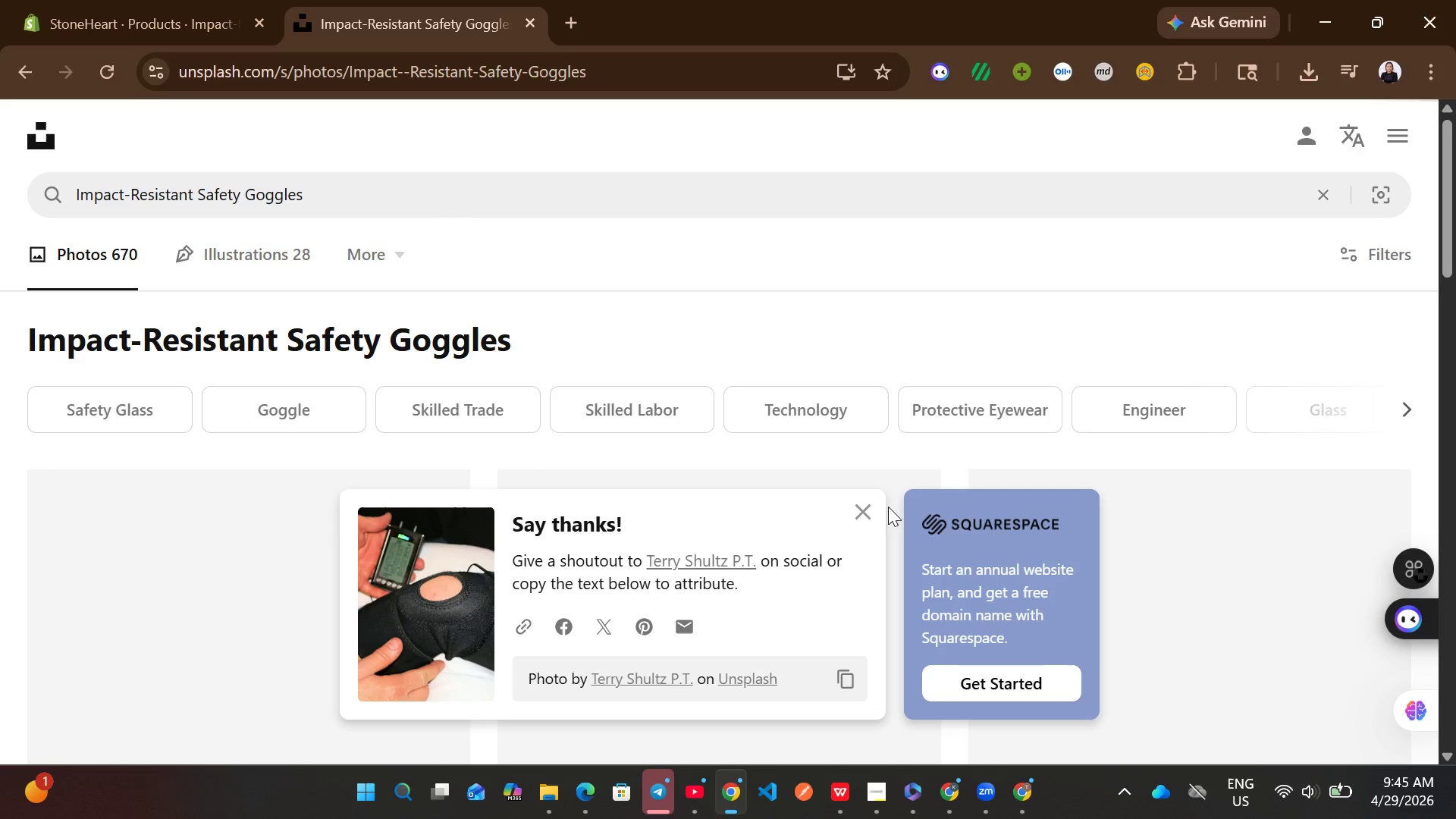 
left_click([877, 507])
 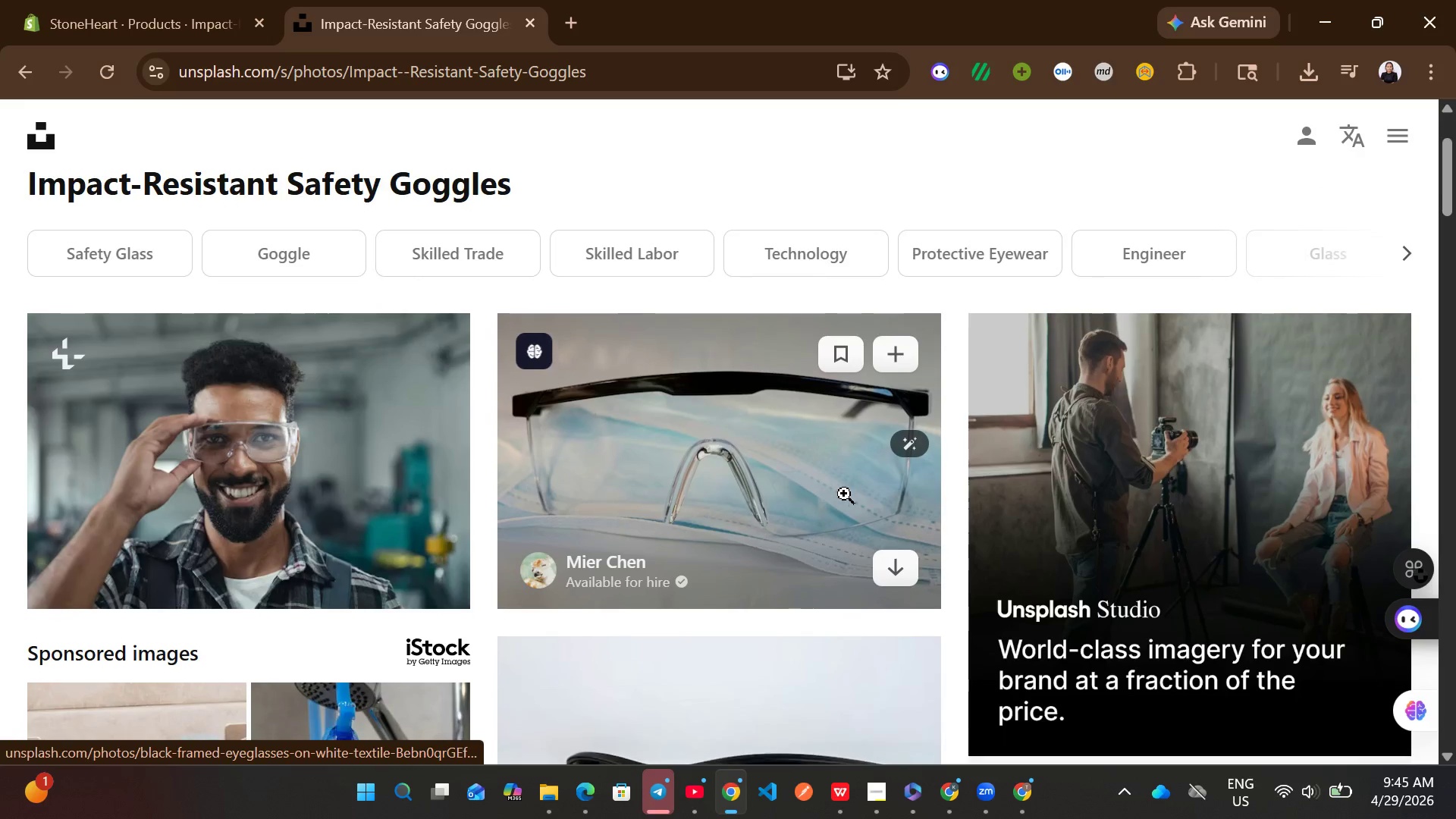 
left_click([915, 567])
 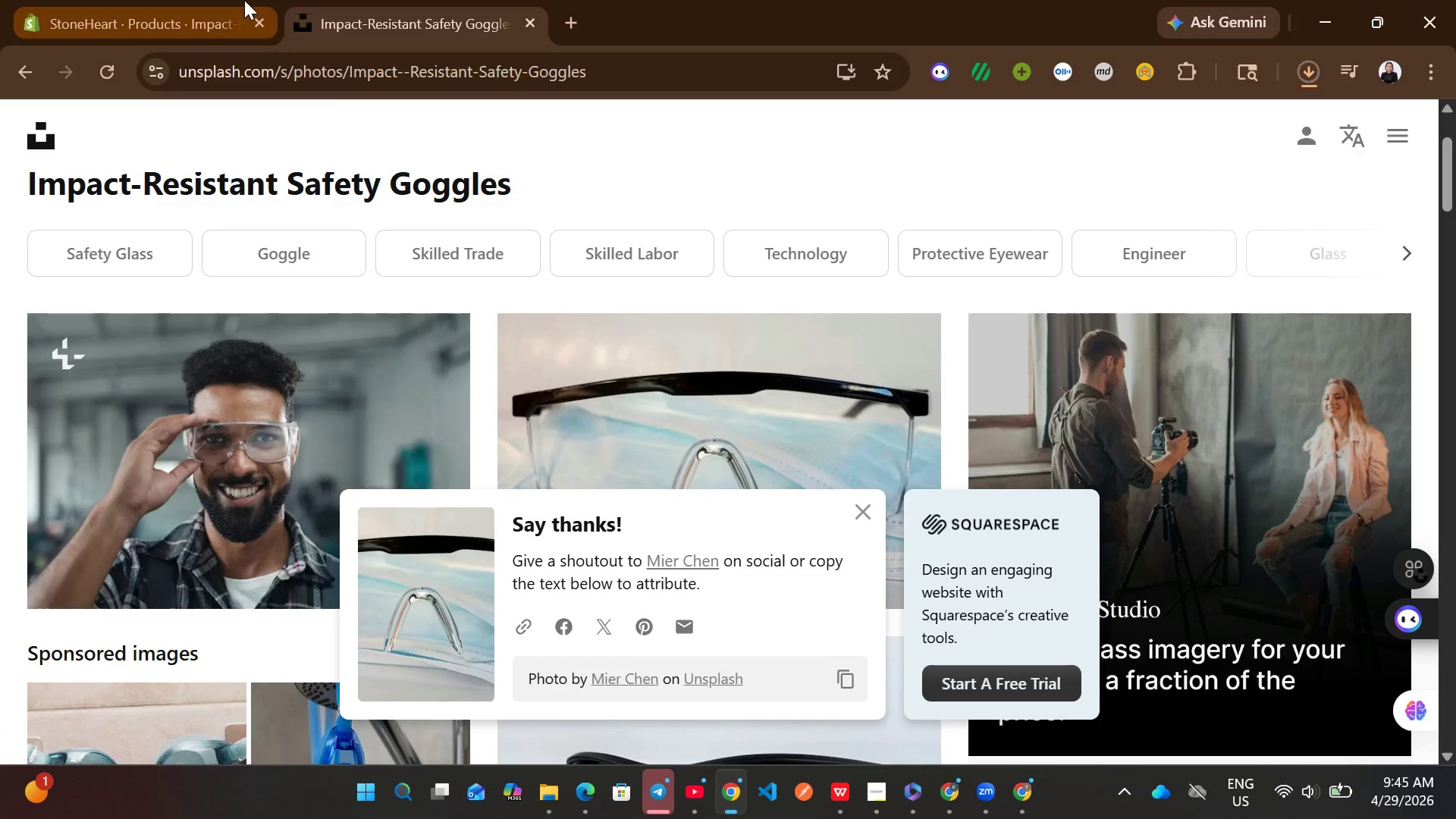 
left_click([159, 0])
 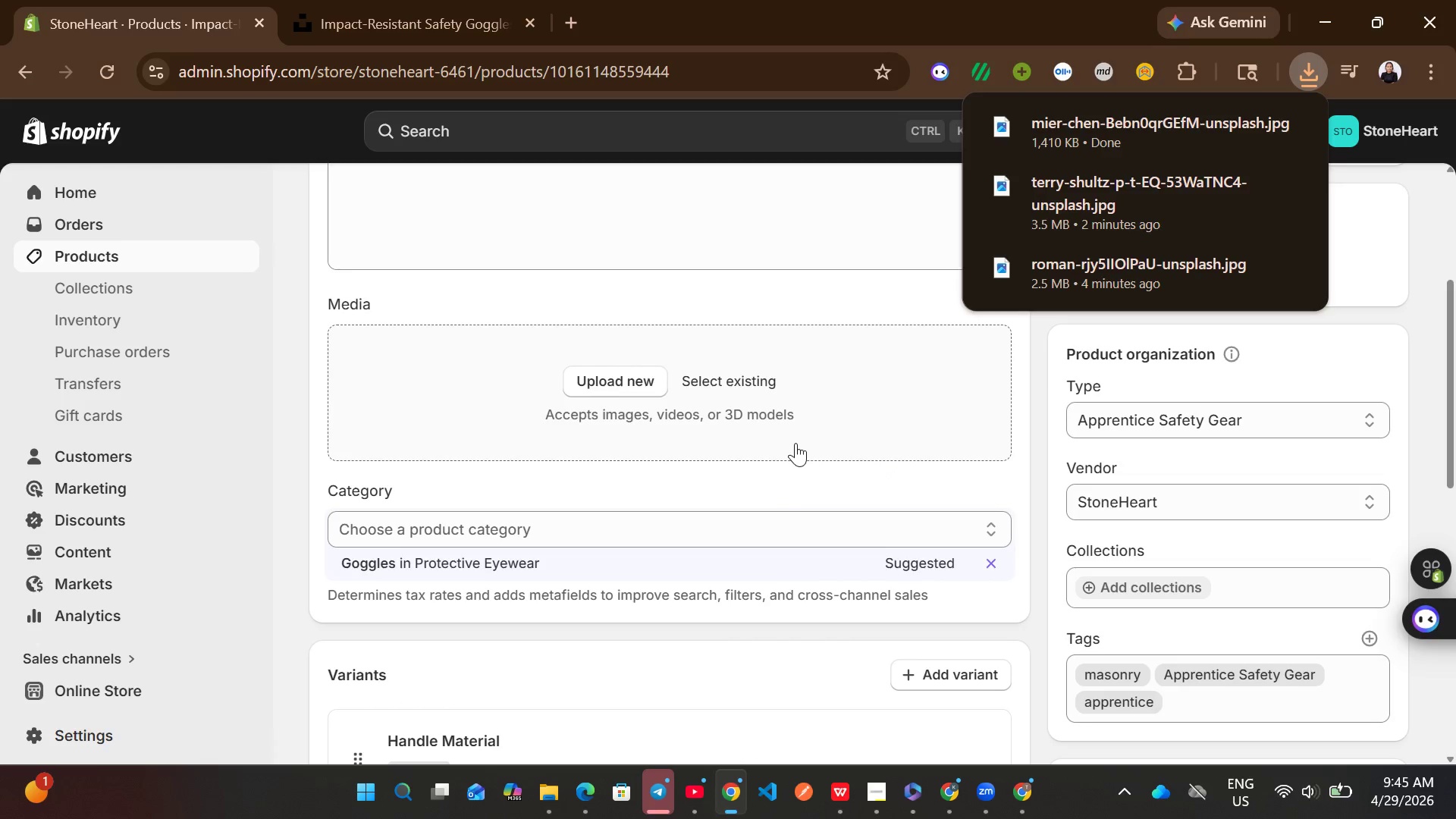 
wait(5.14)
 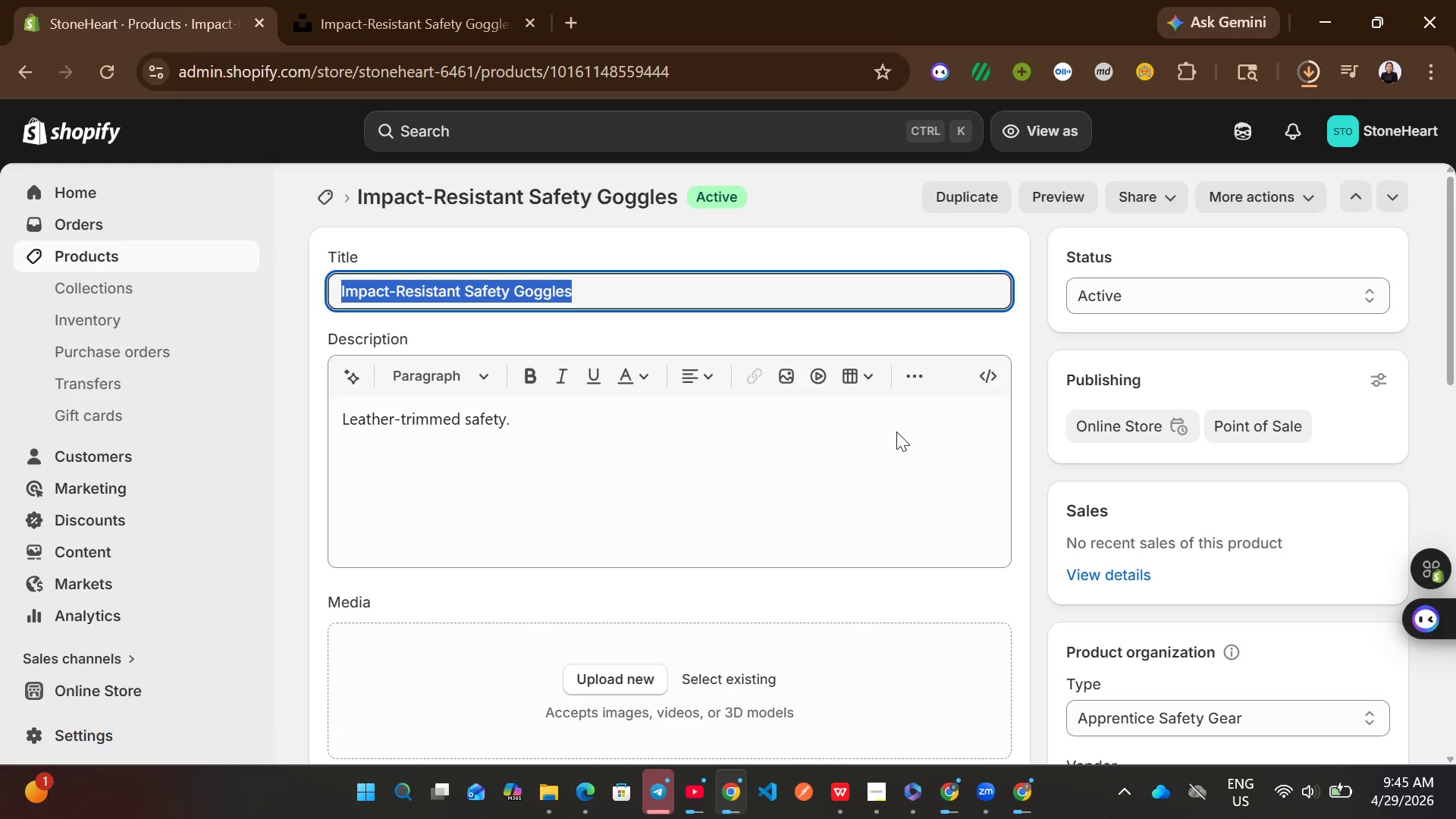 
left_click_drag(start_coordinate=[1068, 130], to_coordinate=[716, 641])
 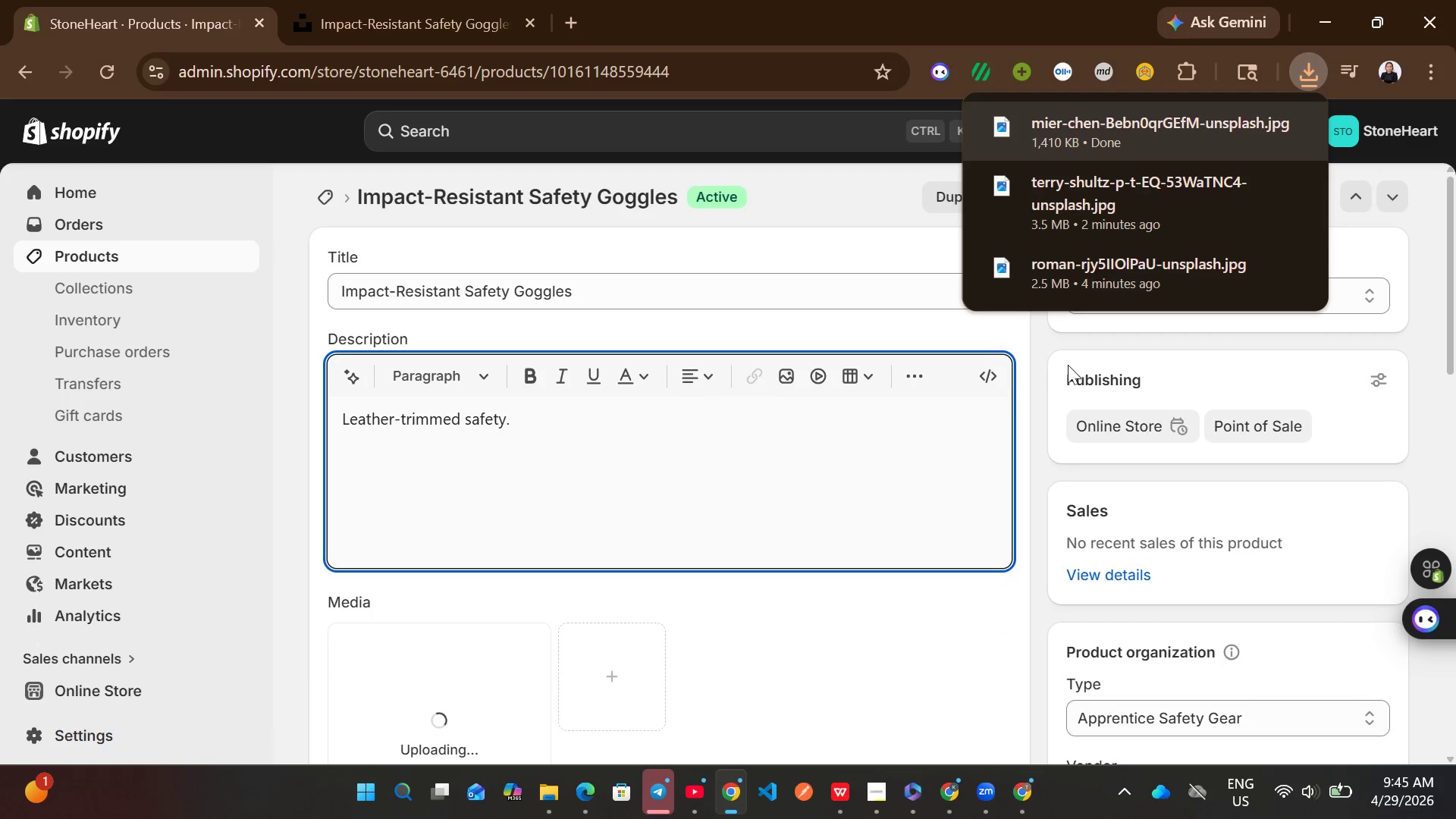 
left_click([1053, 337])
 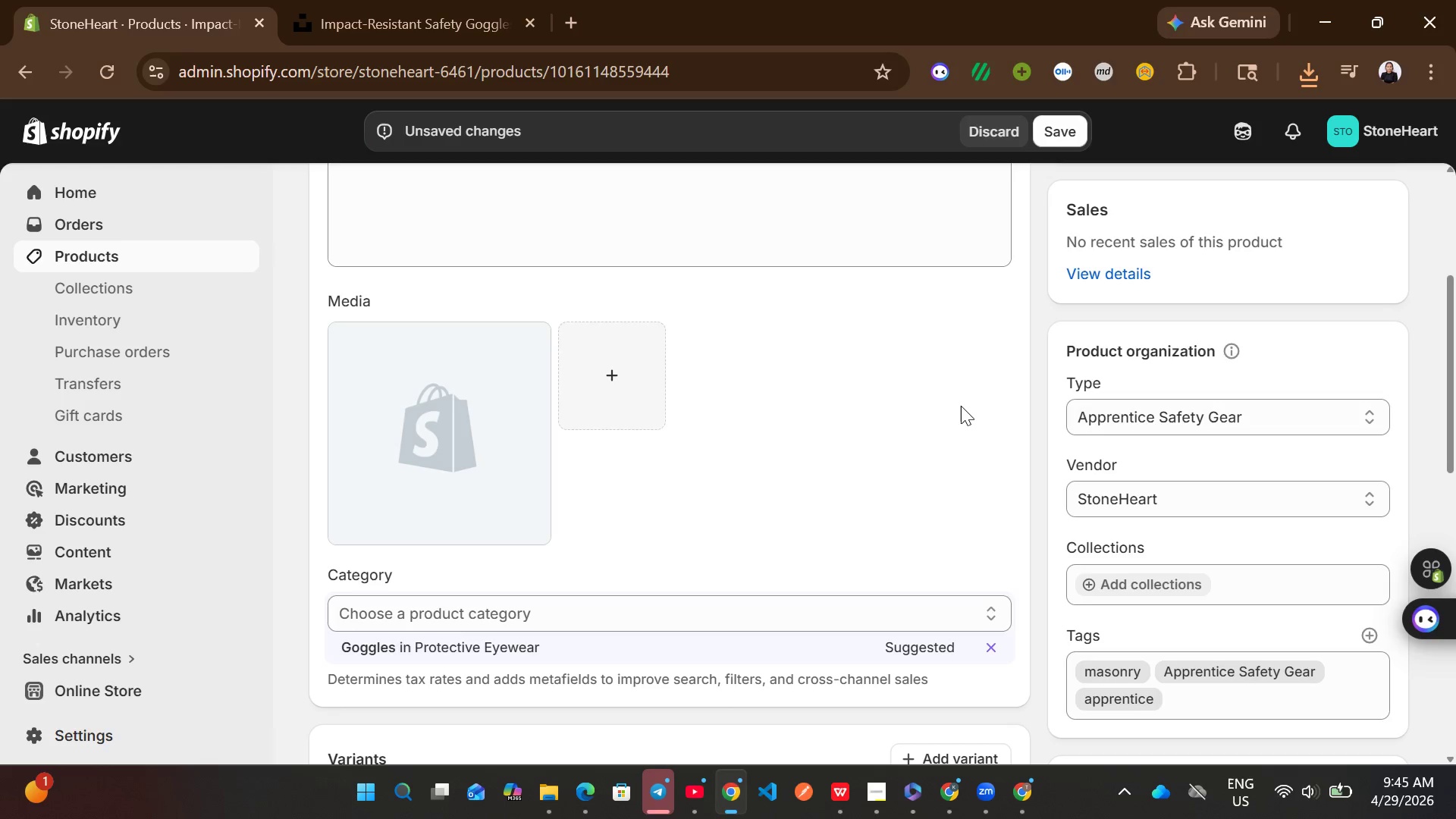 
wait(7.67)
 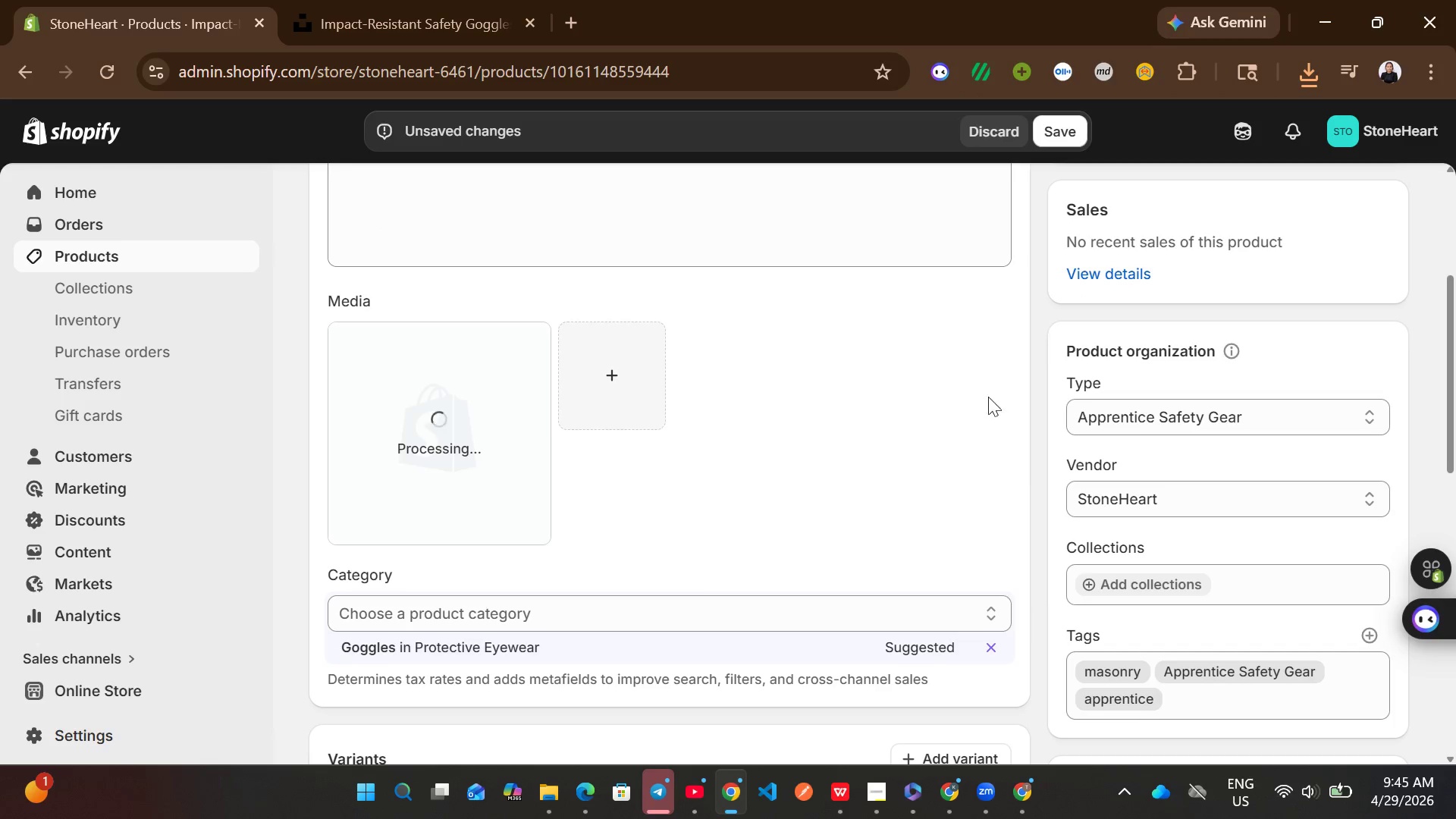 
left_click([495, 447])
 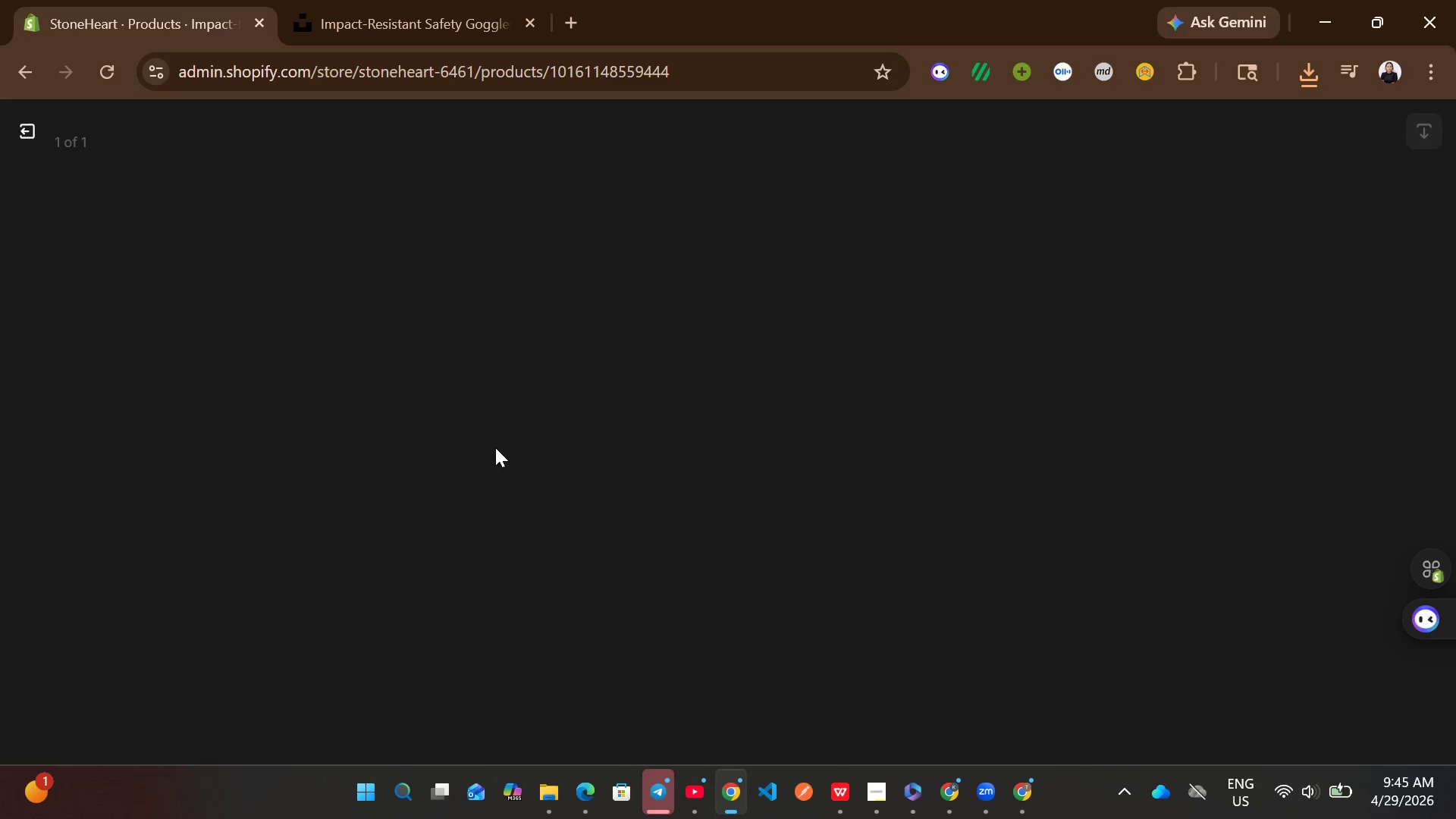 
wait(8.56)
 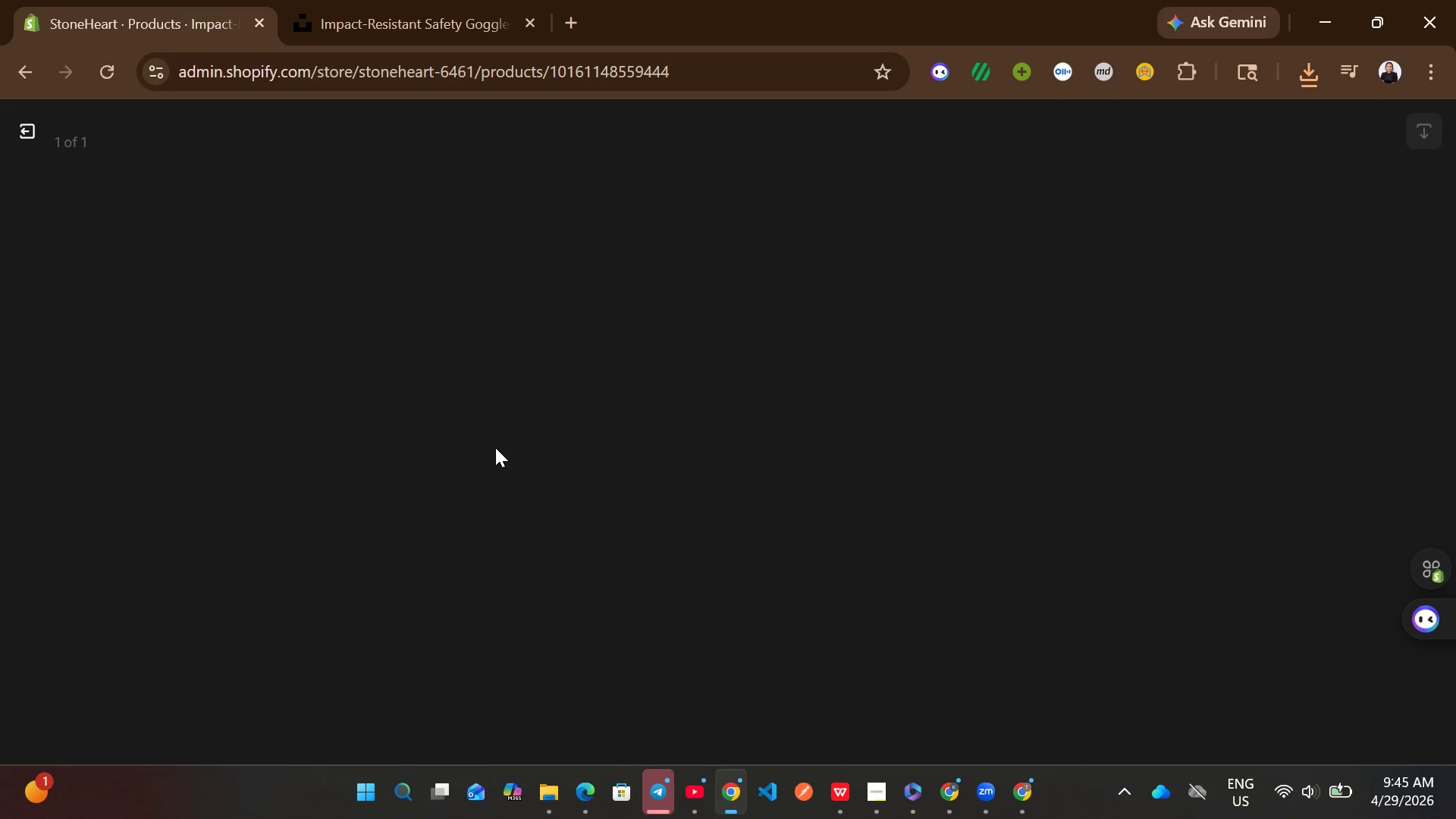 
left_click([1091, 400])
 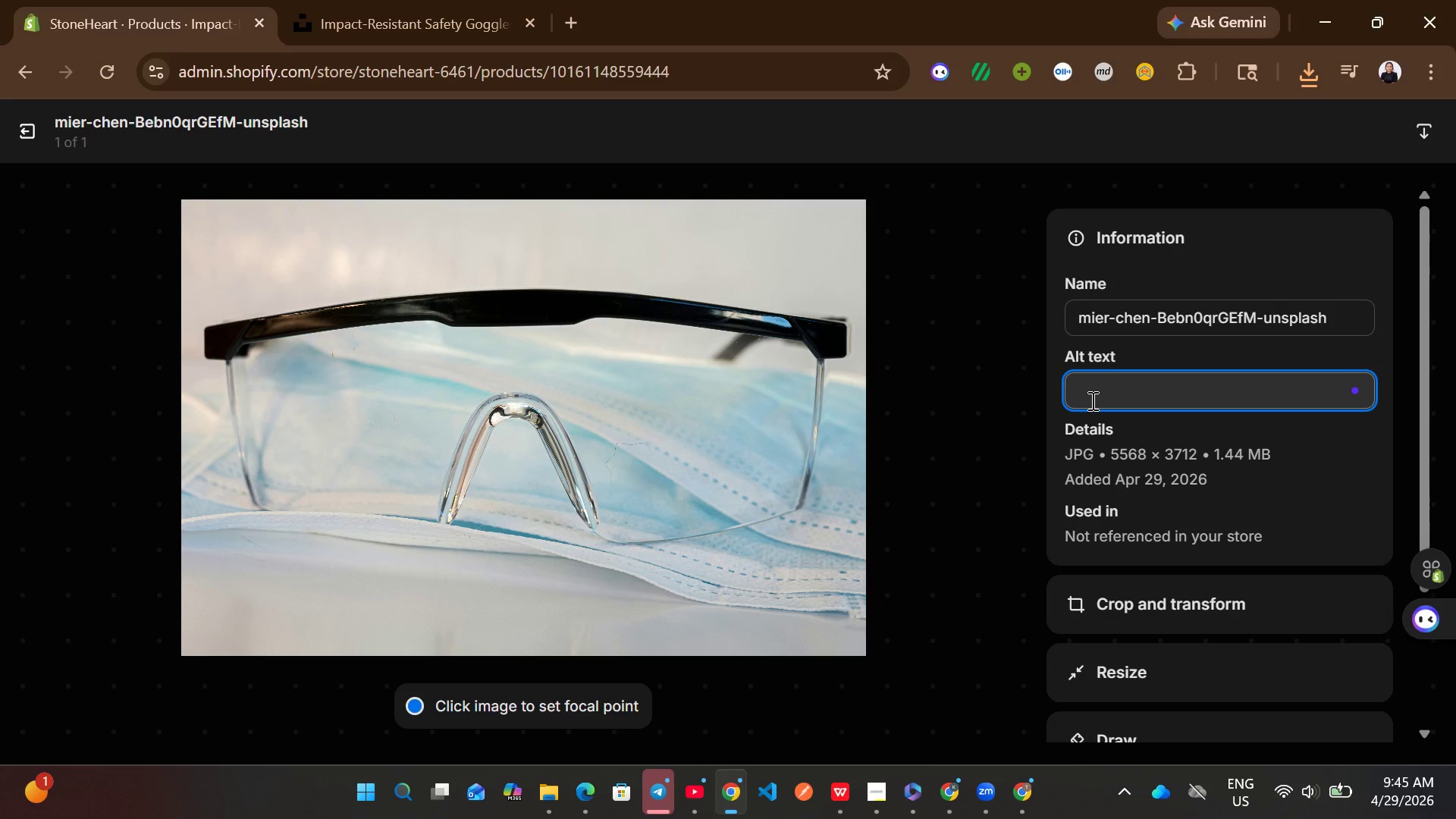 
wait(7.02)
 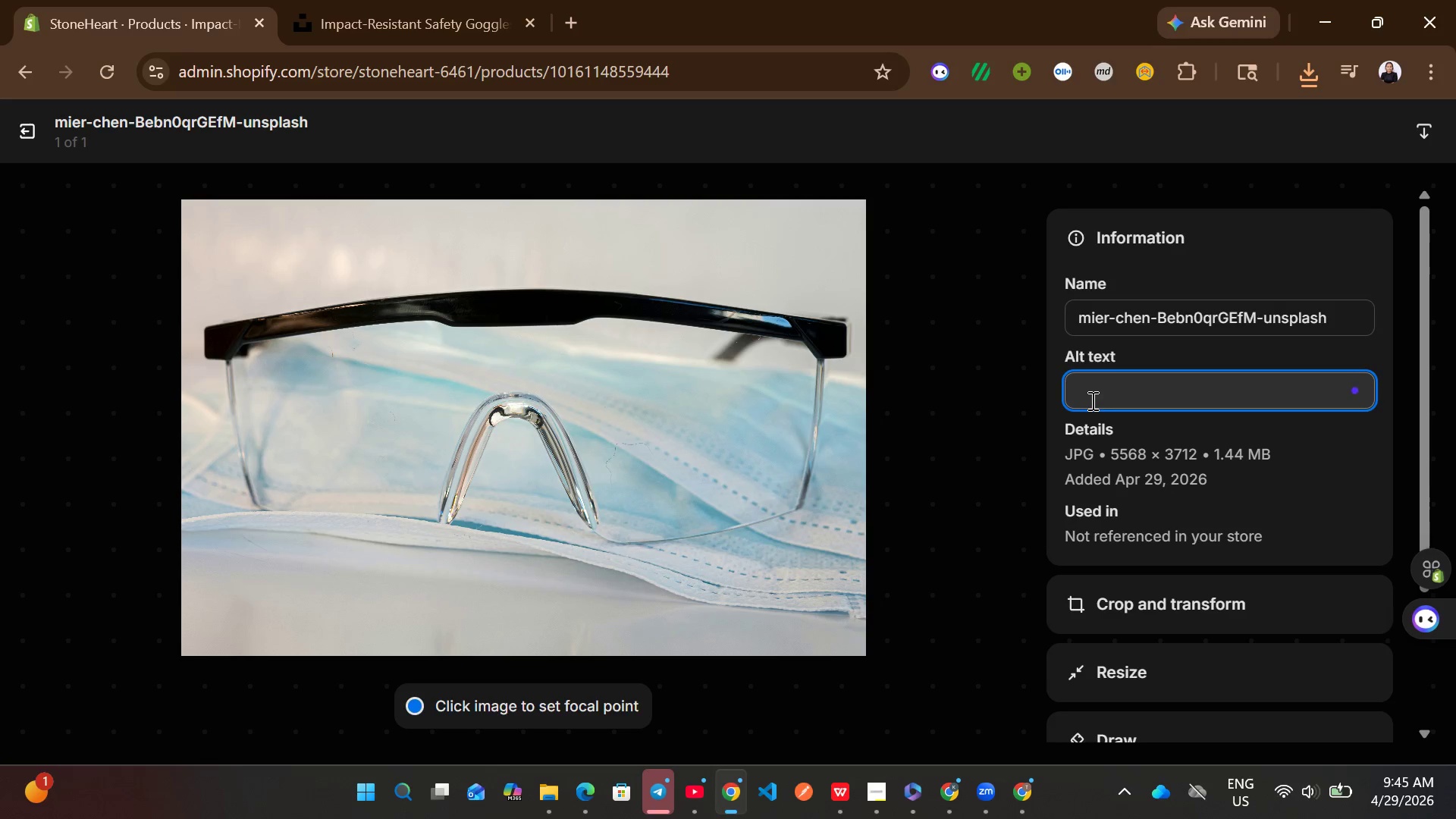 
type(Ergonomic Impact-resistant safety goggles leathet )
key(Backspace)
key(Backspace)
type(t)
key(Backspace)
type(r grip)
 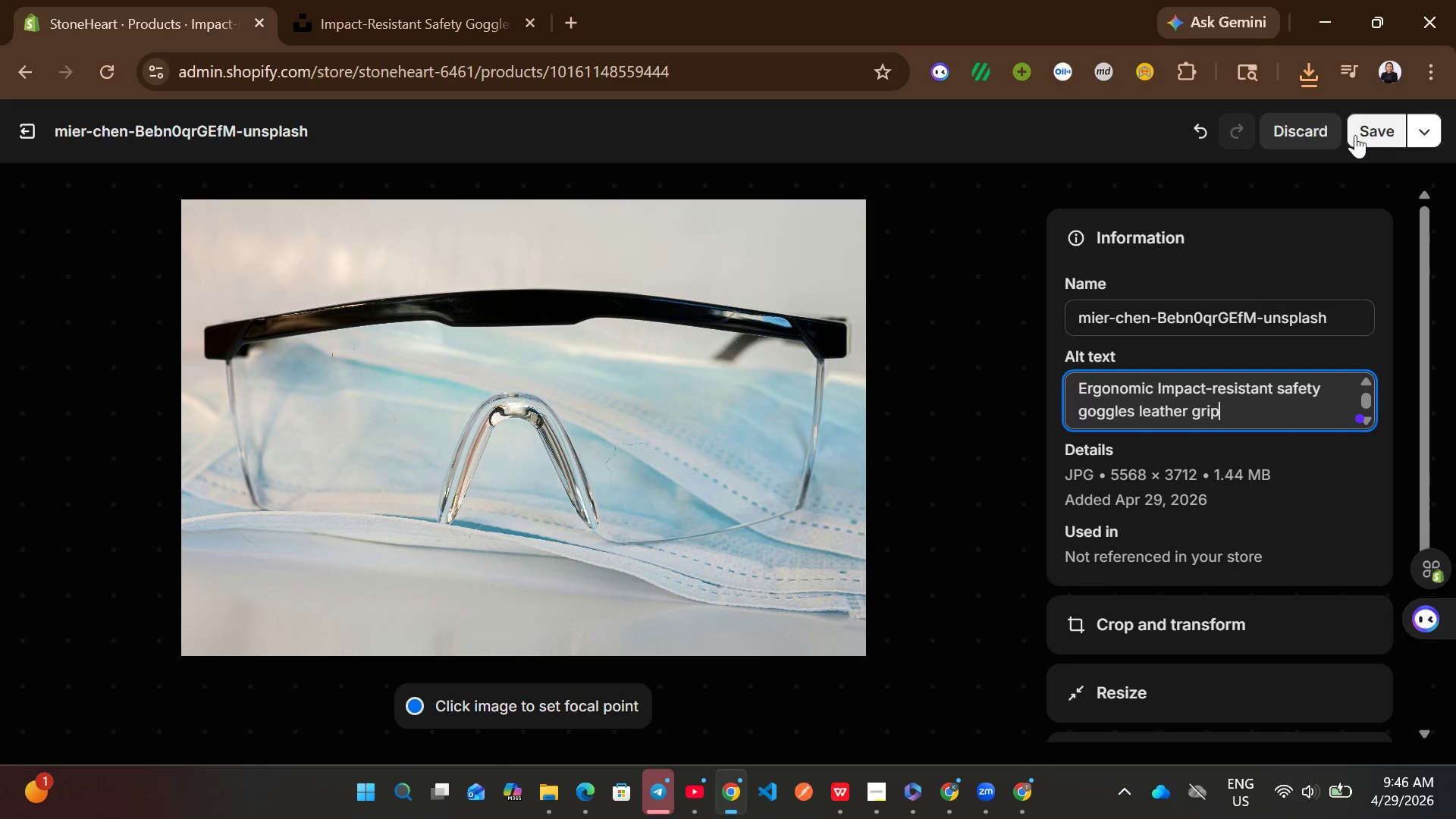 
left_click([1363, 133])
 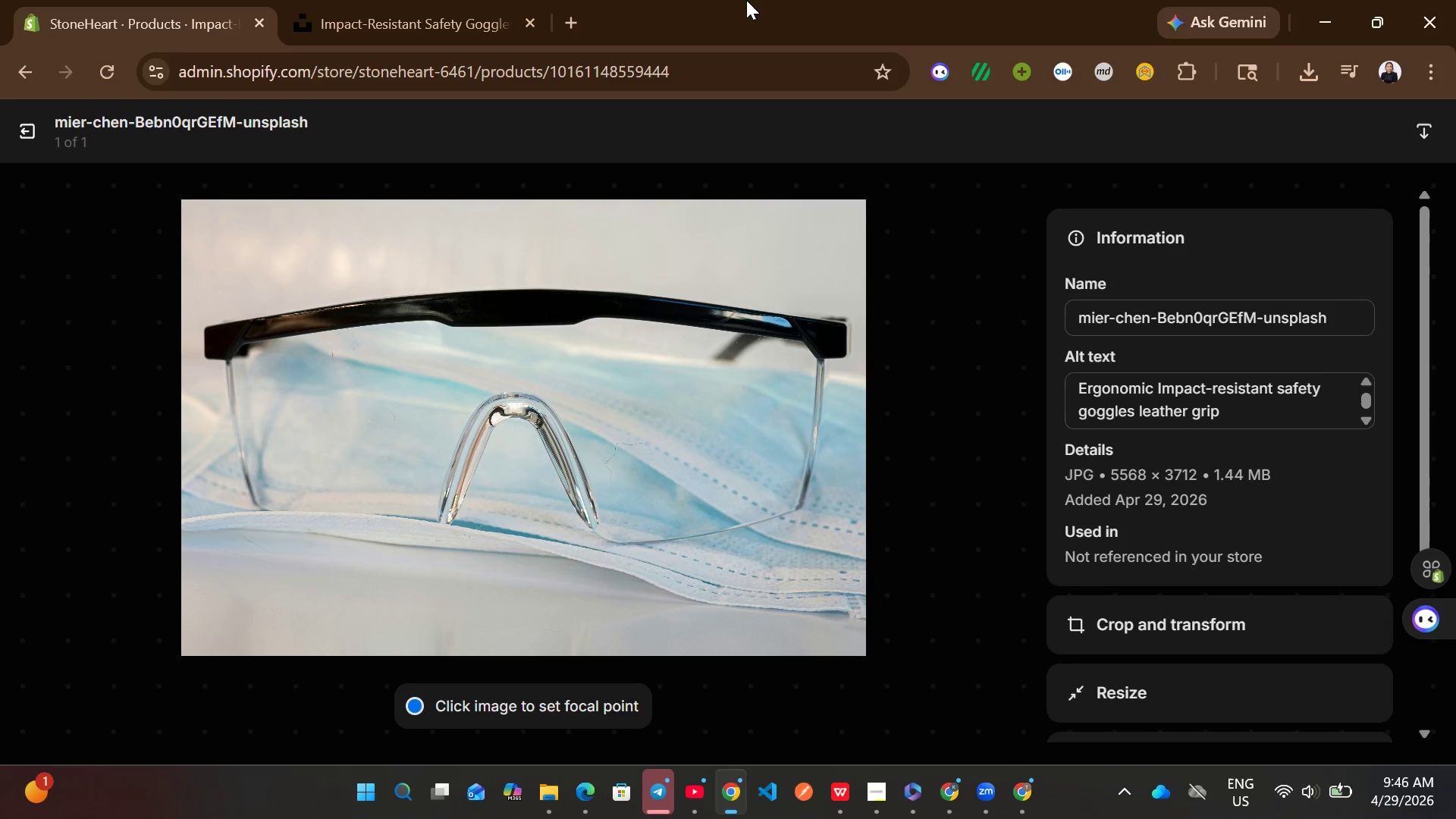 
wait(6.75)
 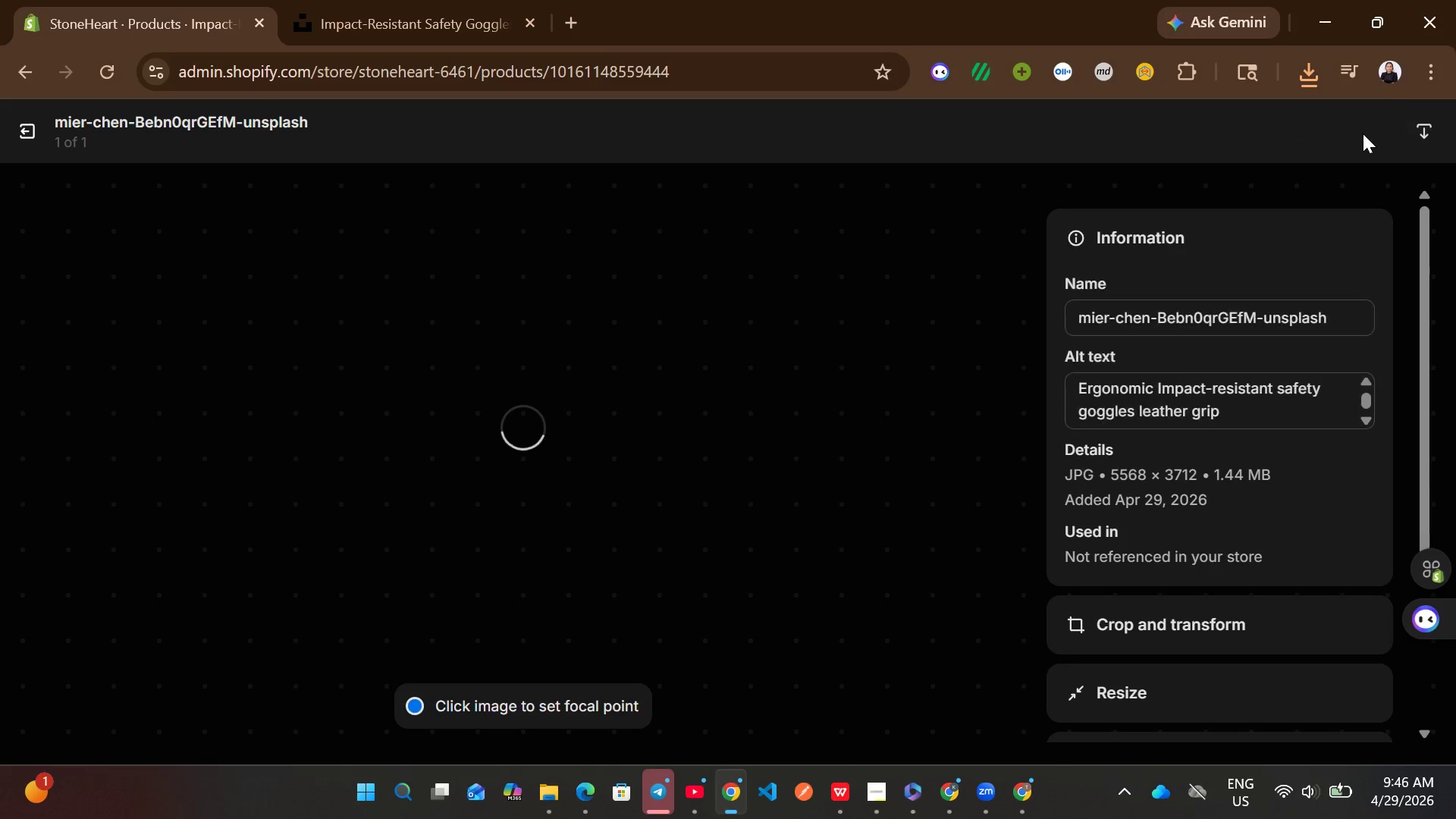 
left_click([36, 128])
 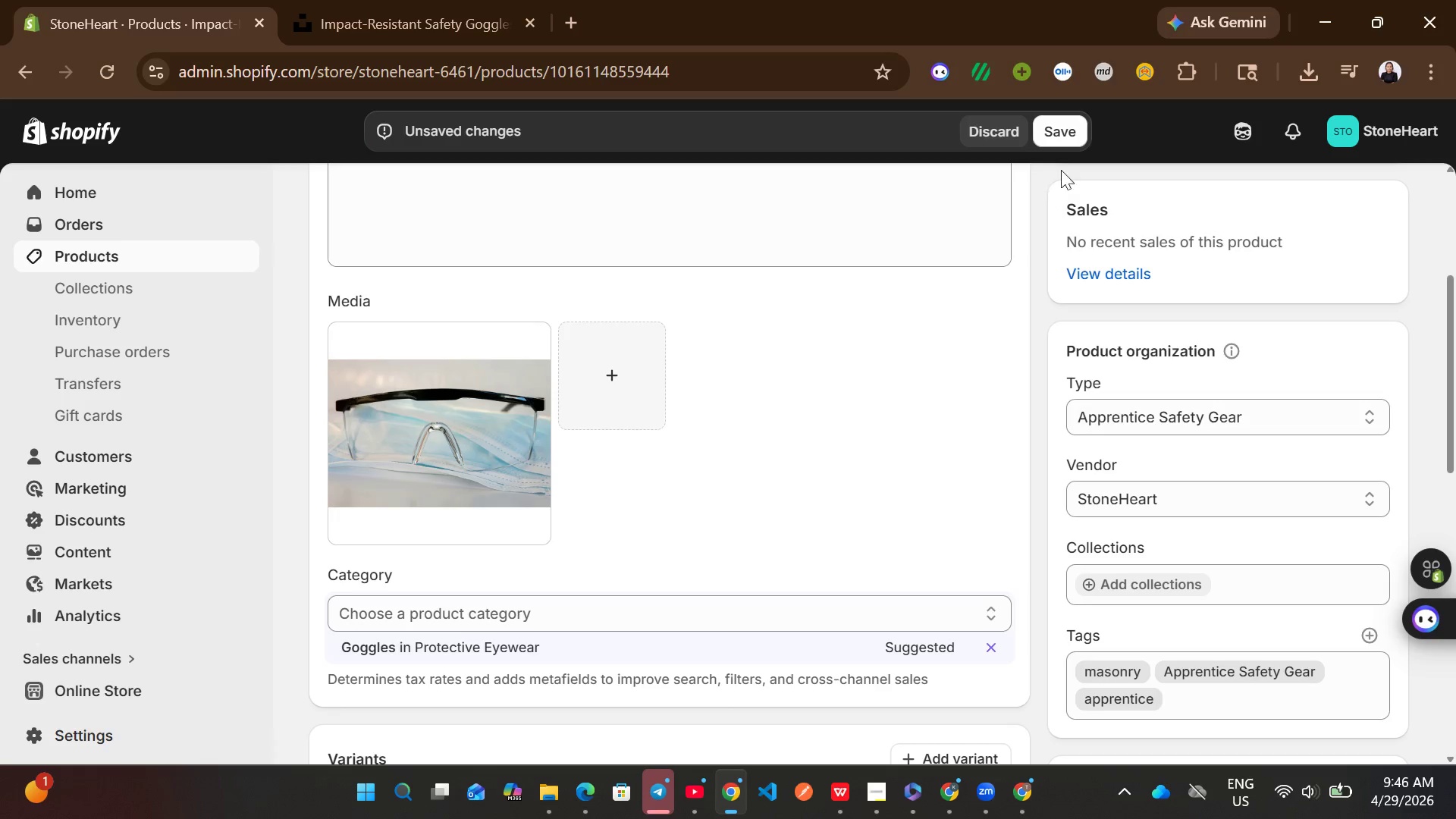 
left_click([1059, 139])
 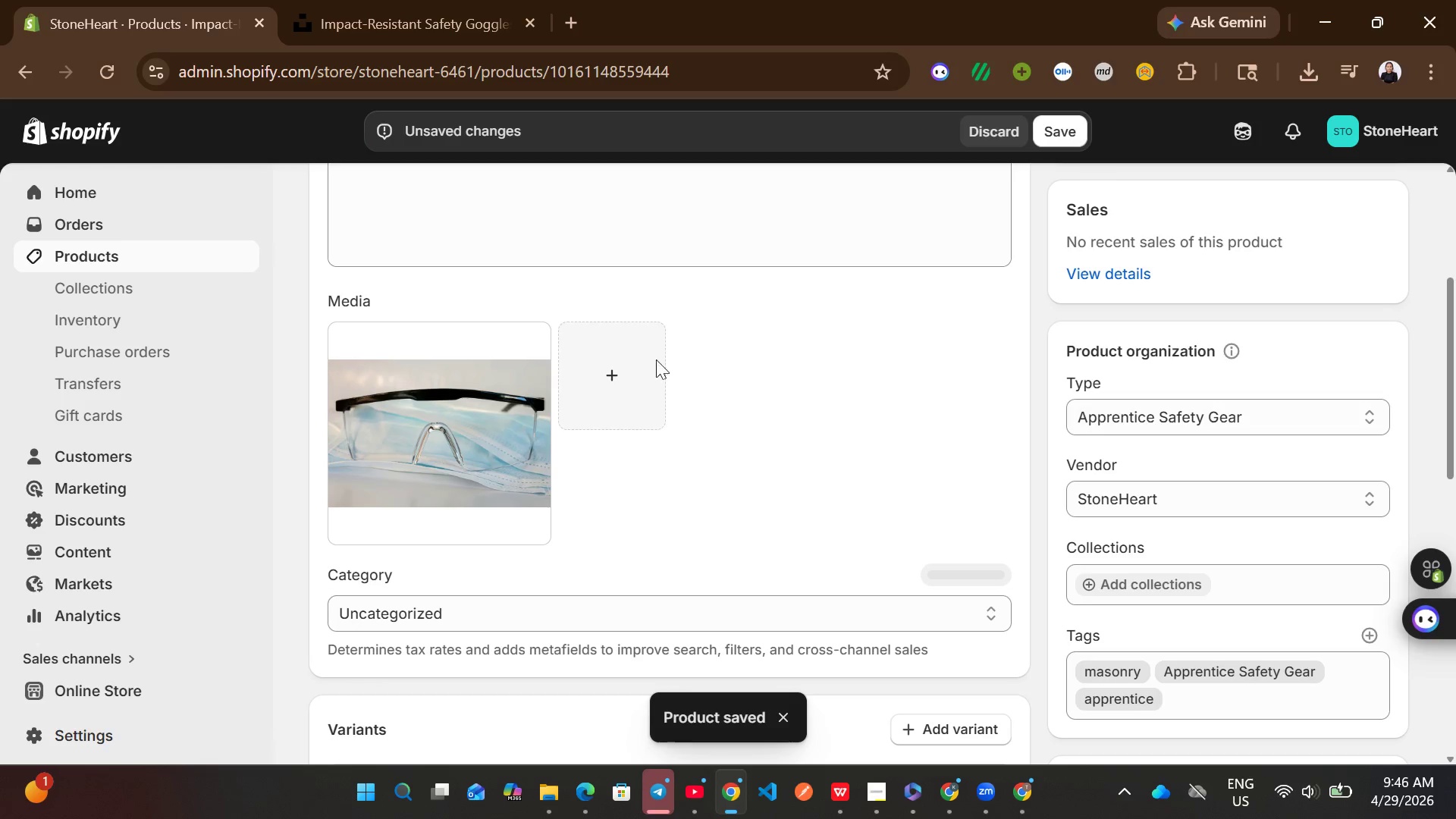 
wait(5.66)
 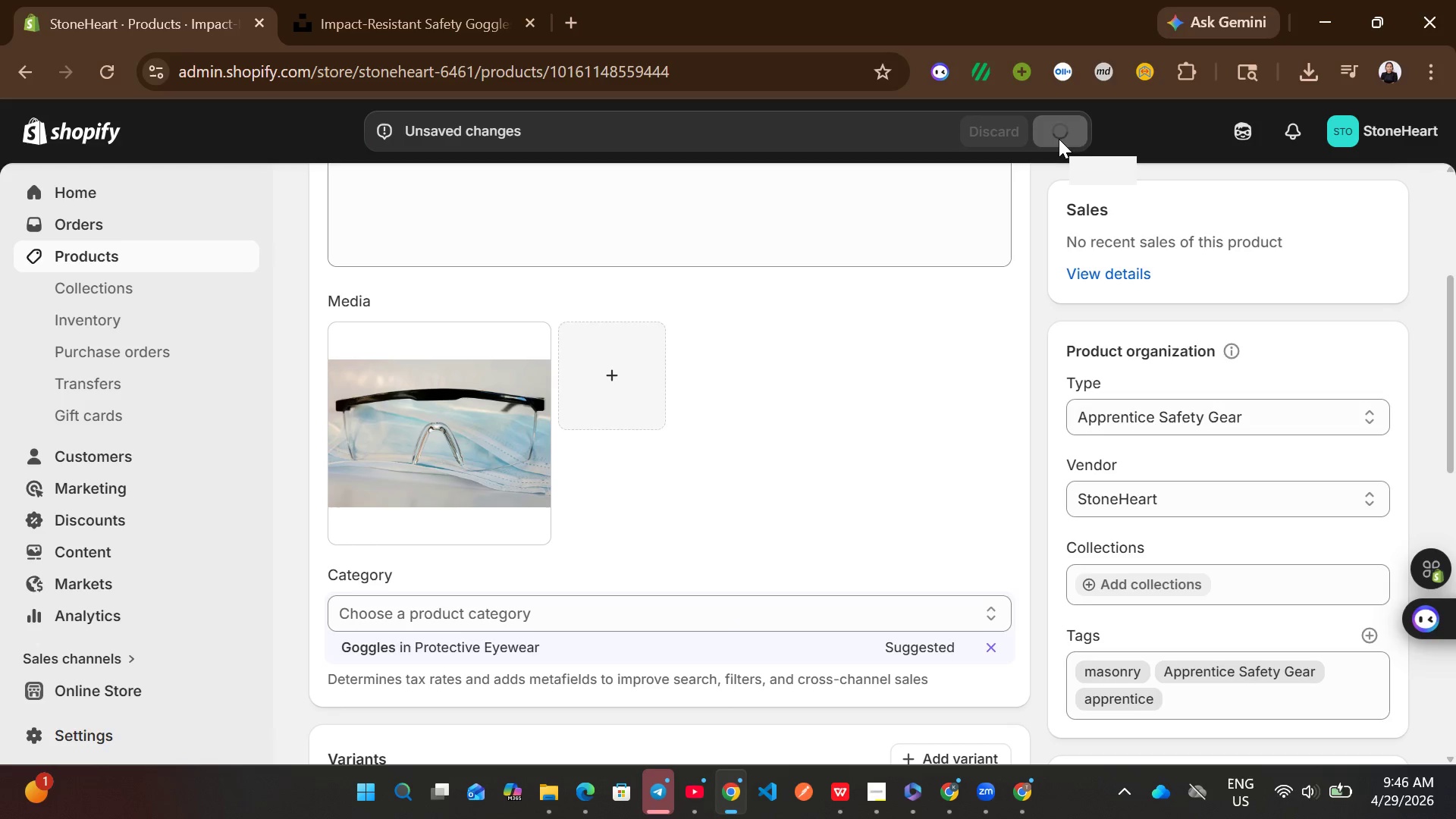 
left_click([231, 259])
 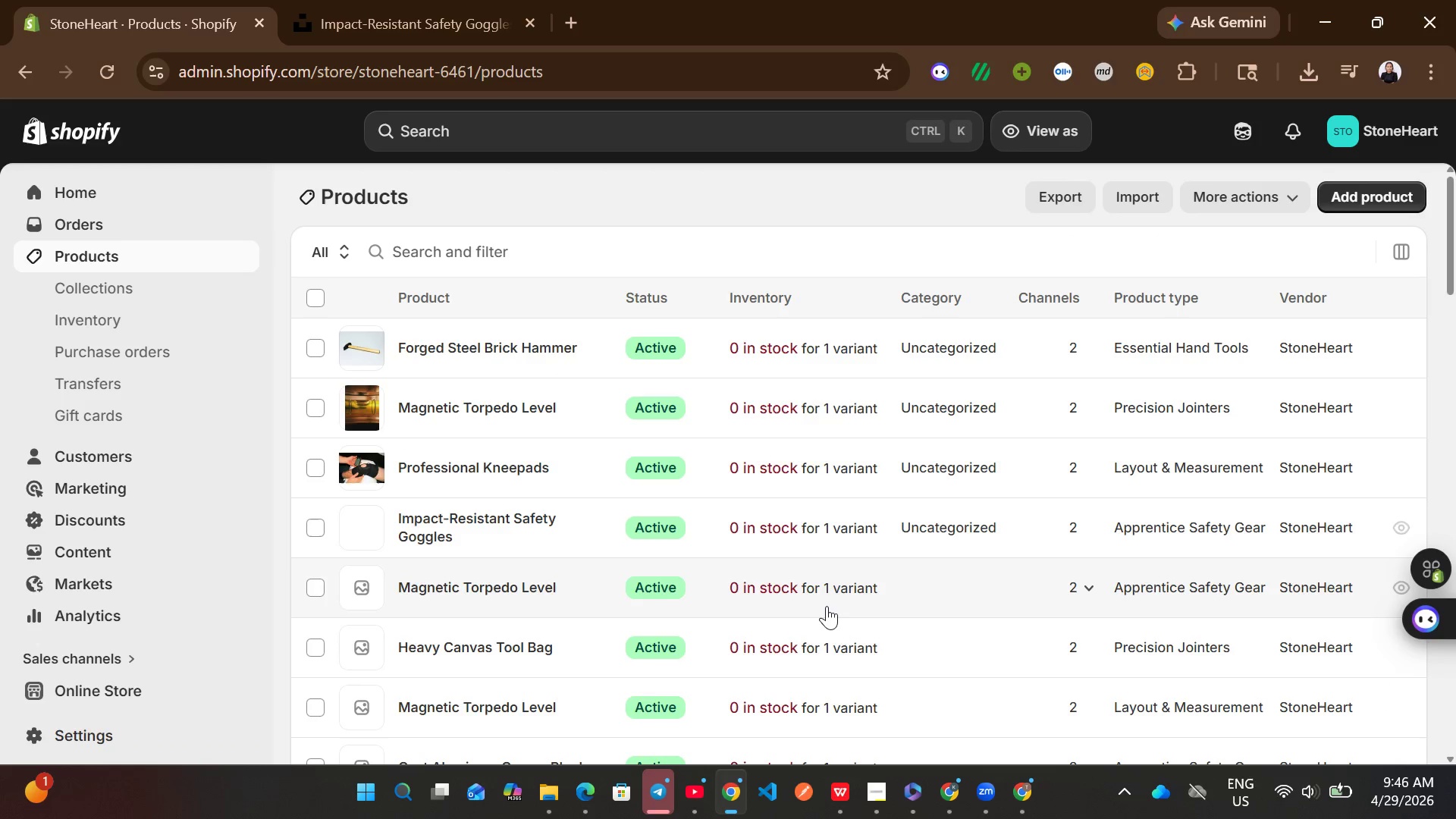 
left_click([911, 481])
 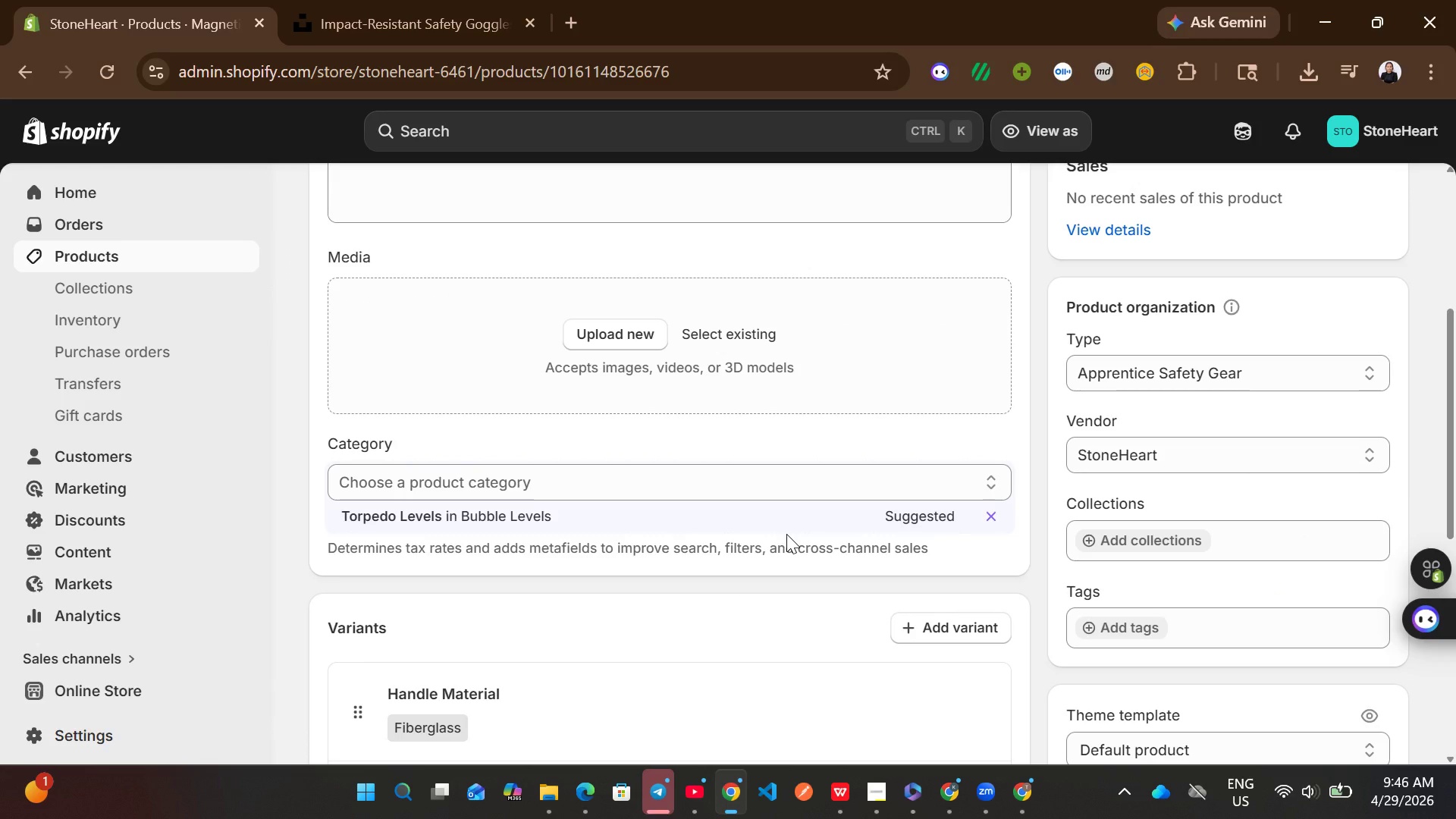 
wait(6.42)
 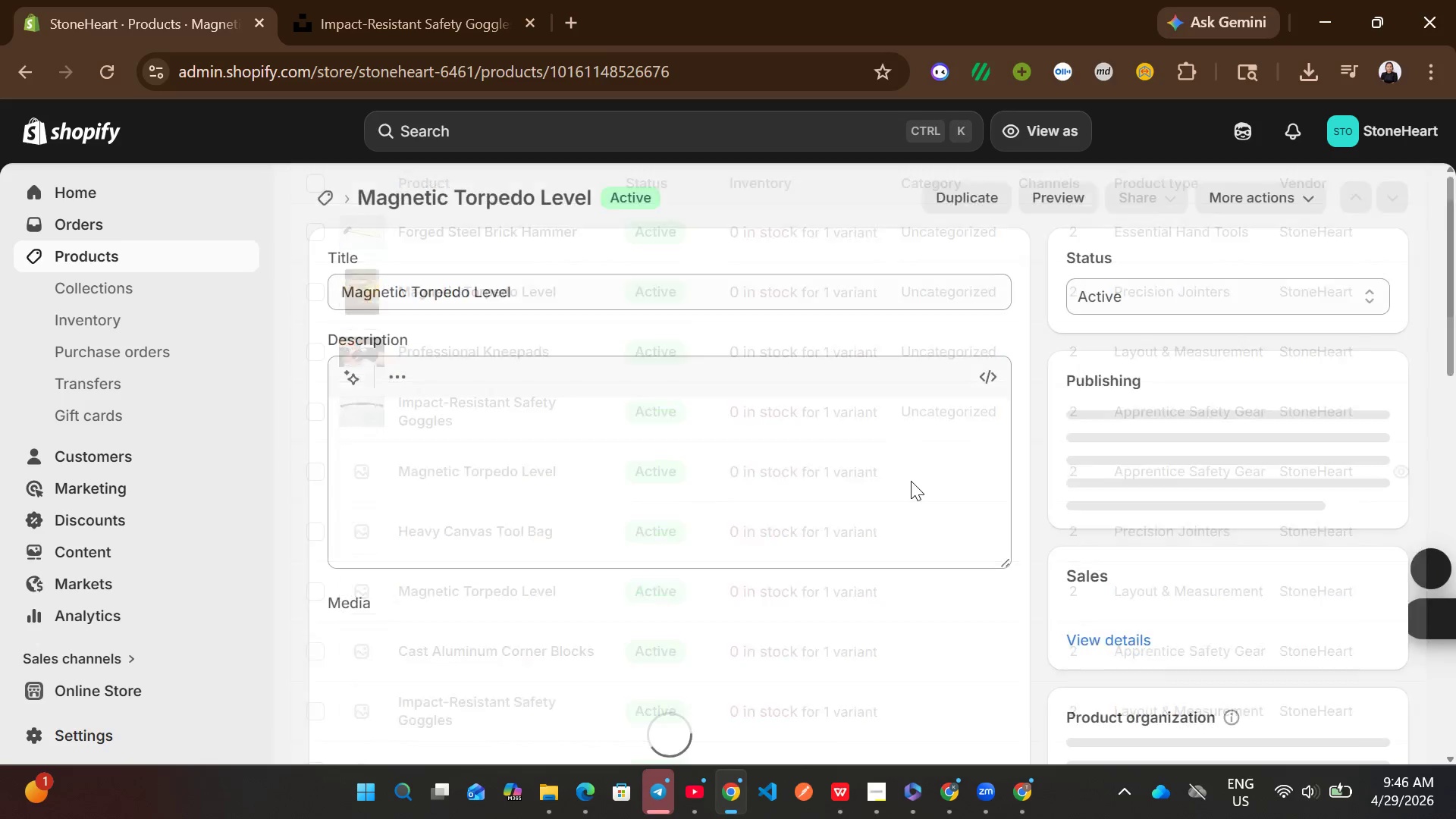 
left_click([584, 285])
 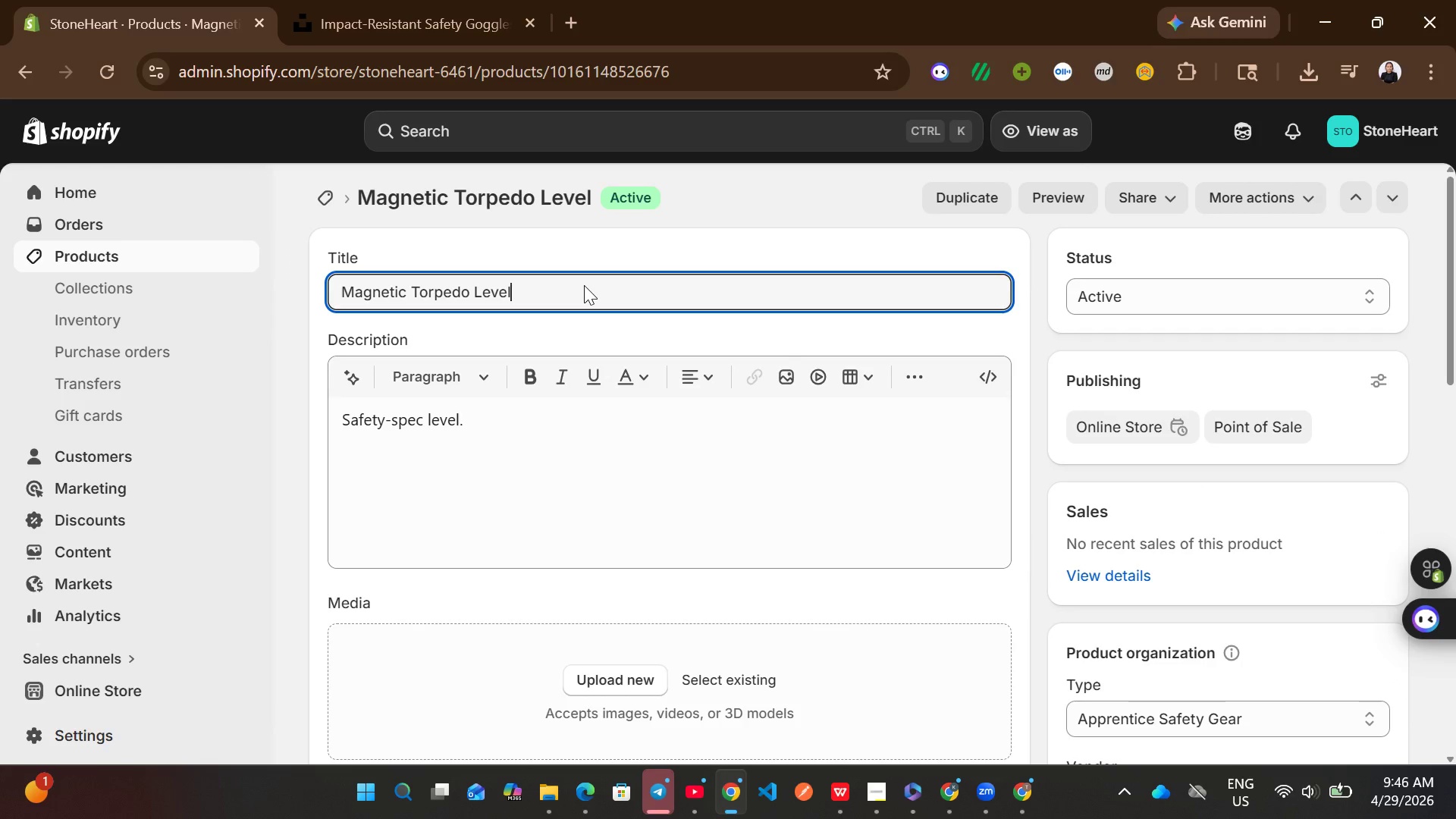 
key(Control+Q)
 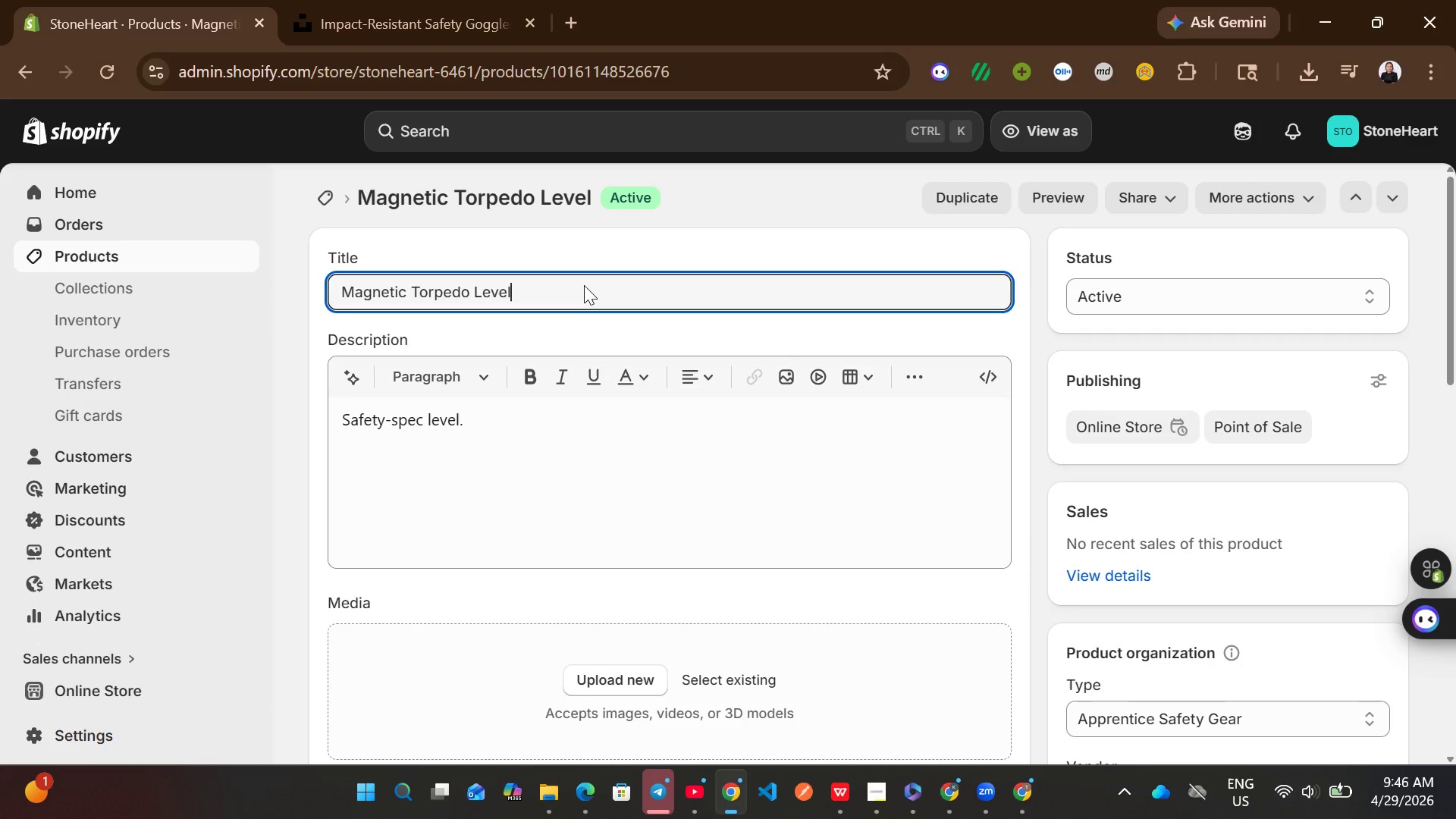 
key(Control+A)
 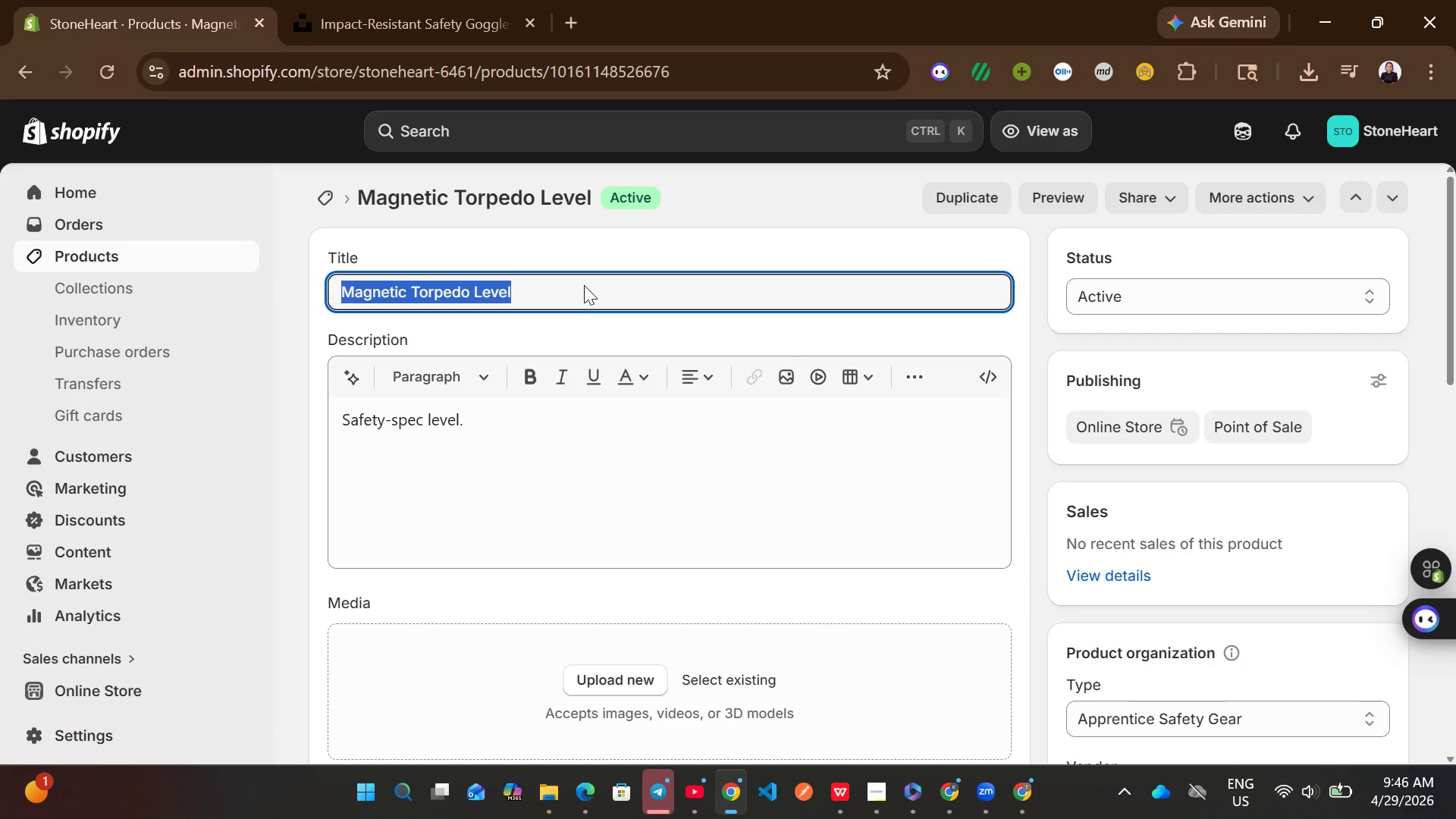 
hold_key(key=ControlLeft, duration=0.39)
 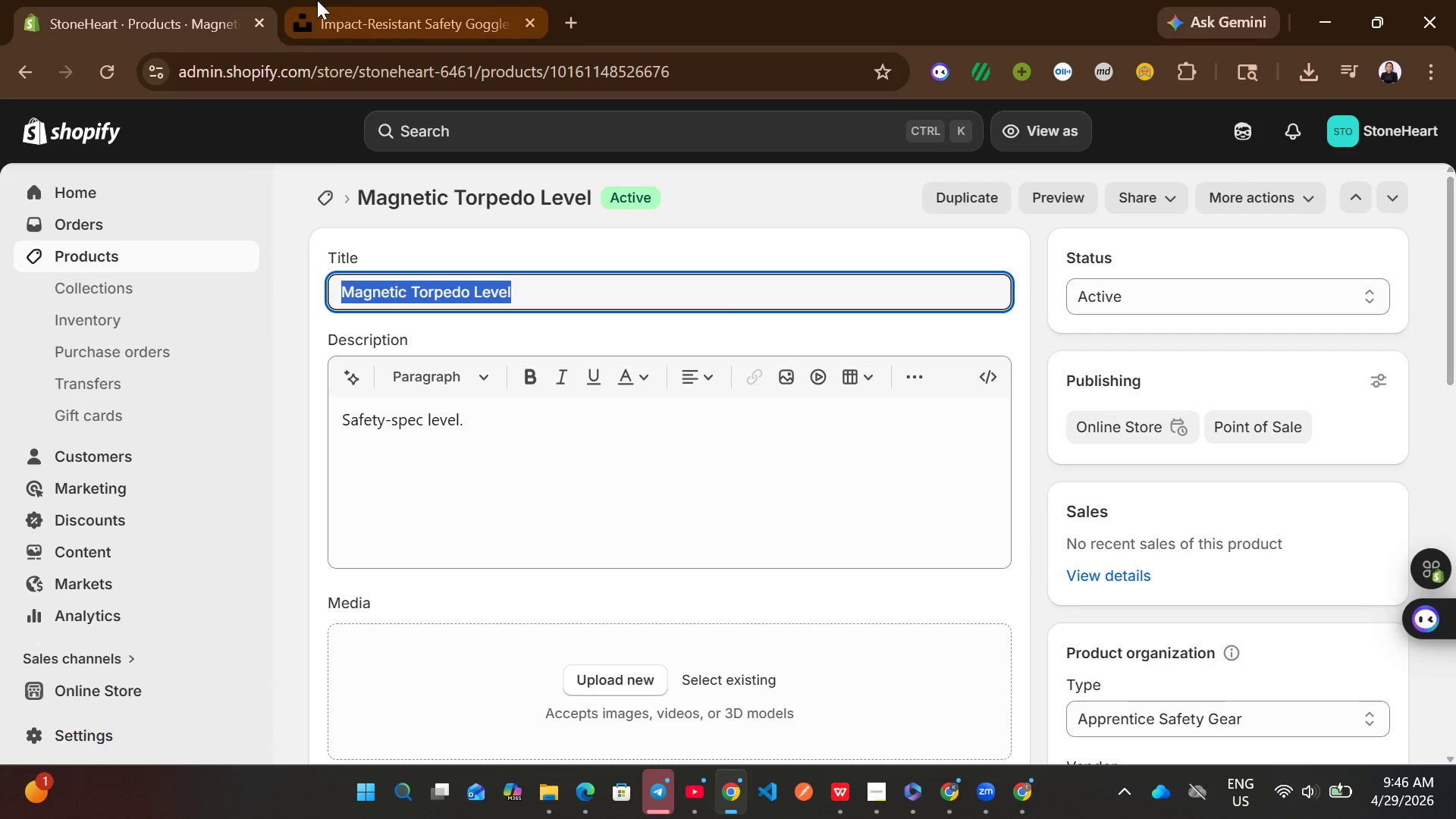 
key(C)
 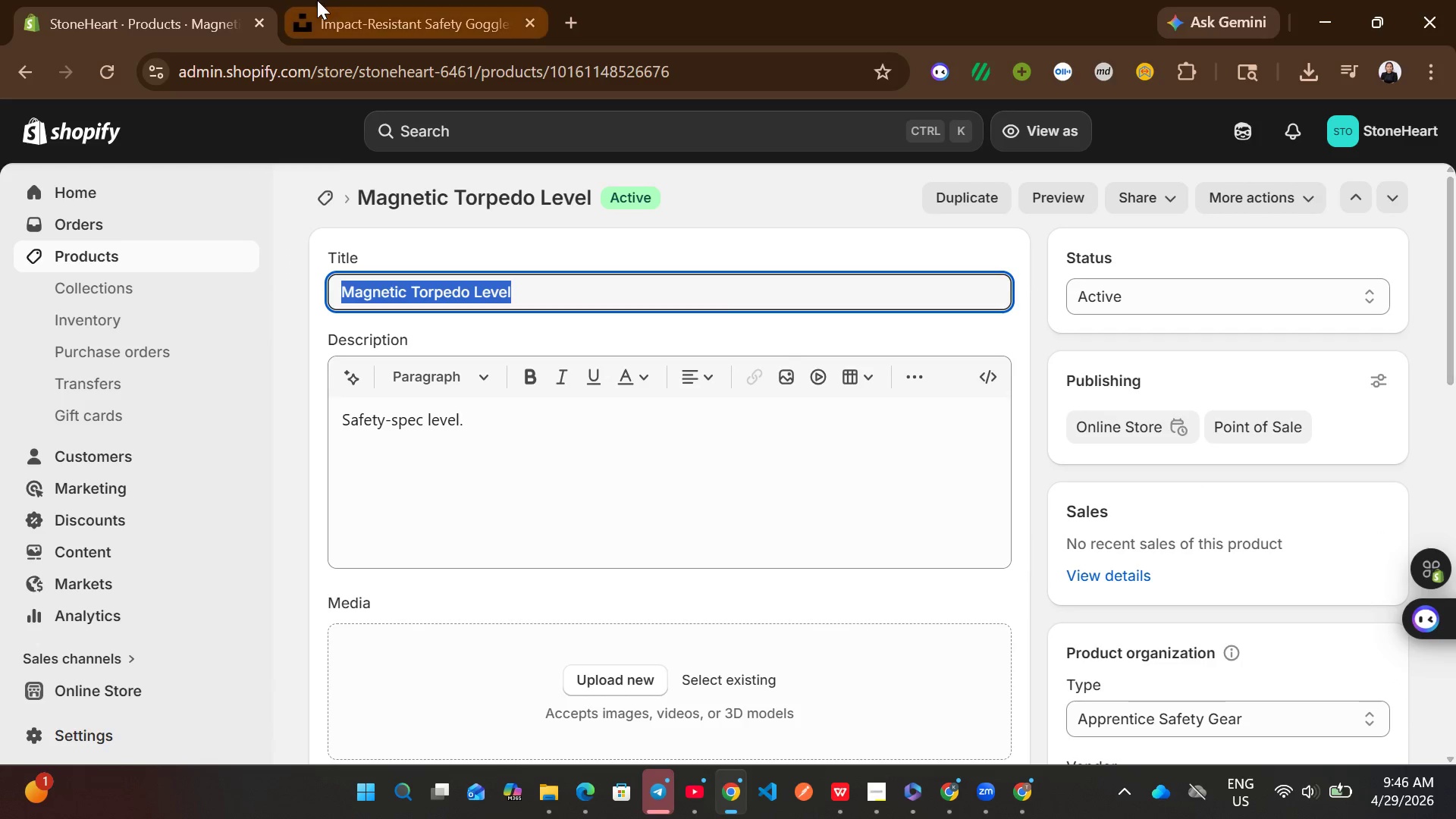 
left_click([317, 0])
 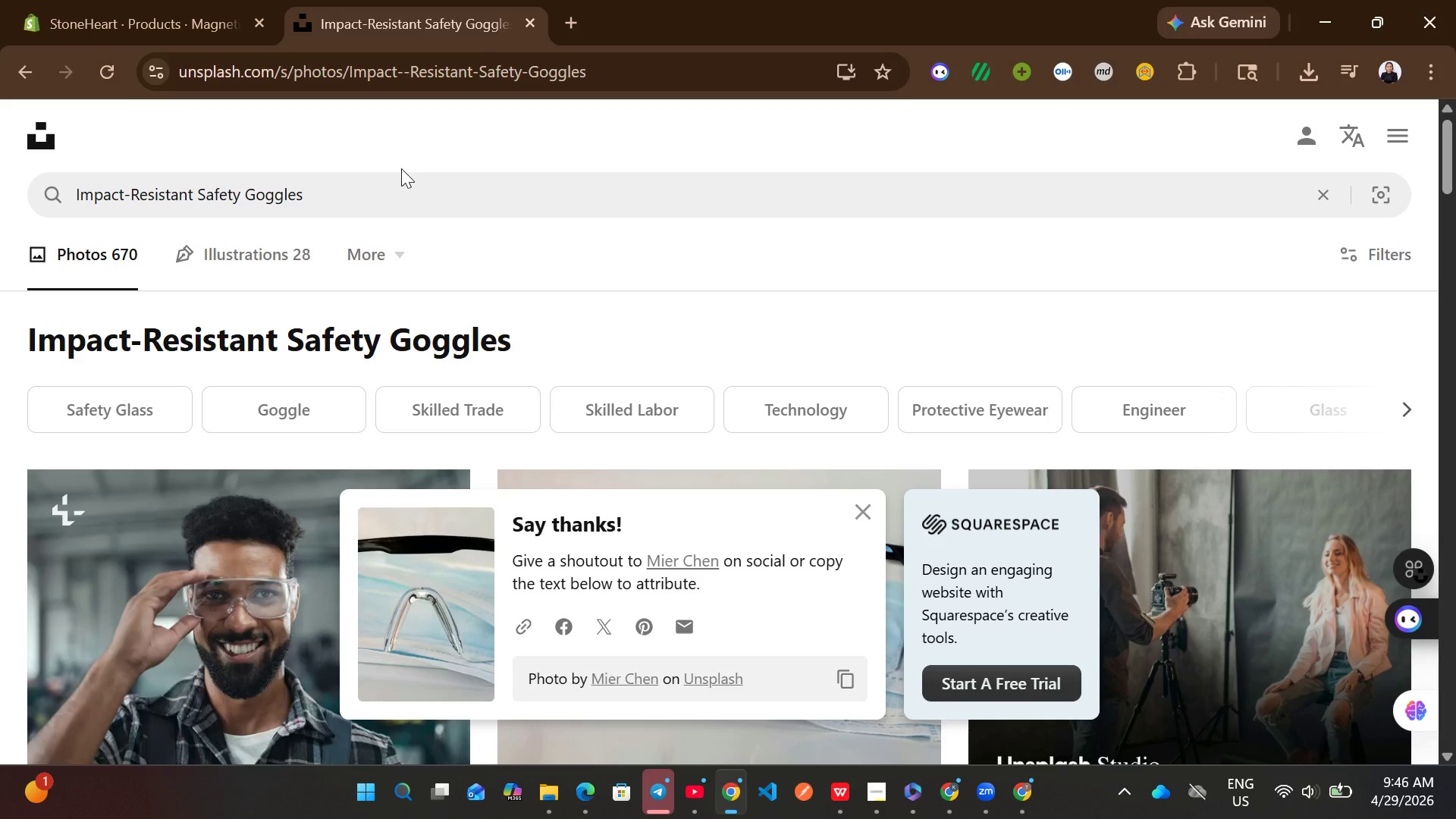 
left_click([400, 171])
 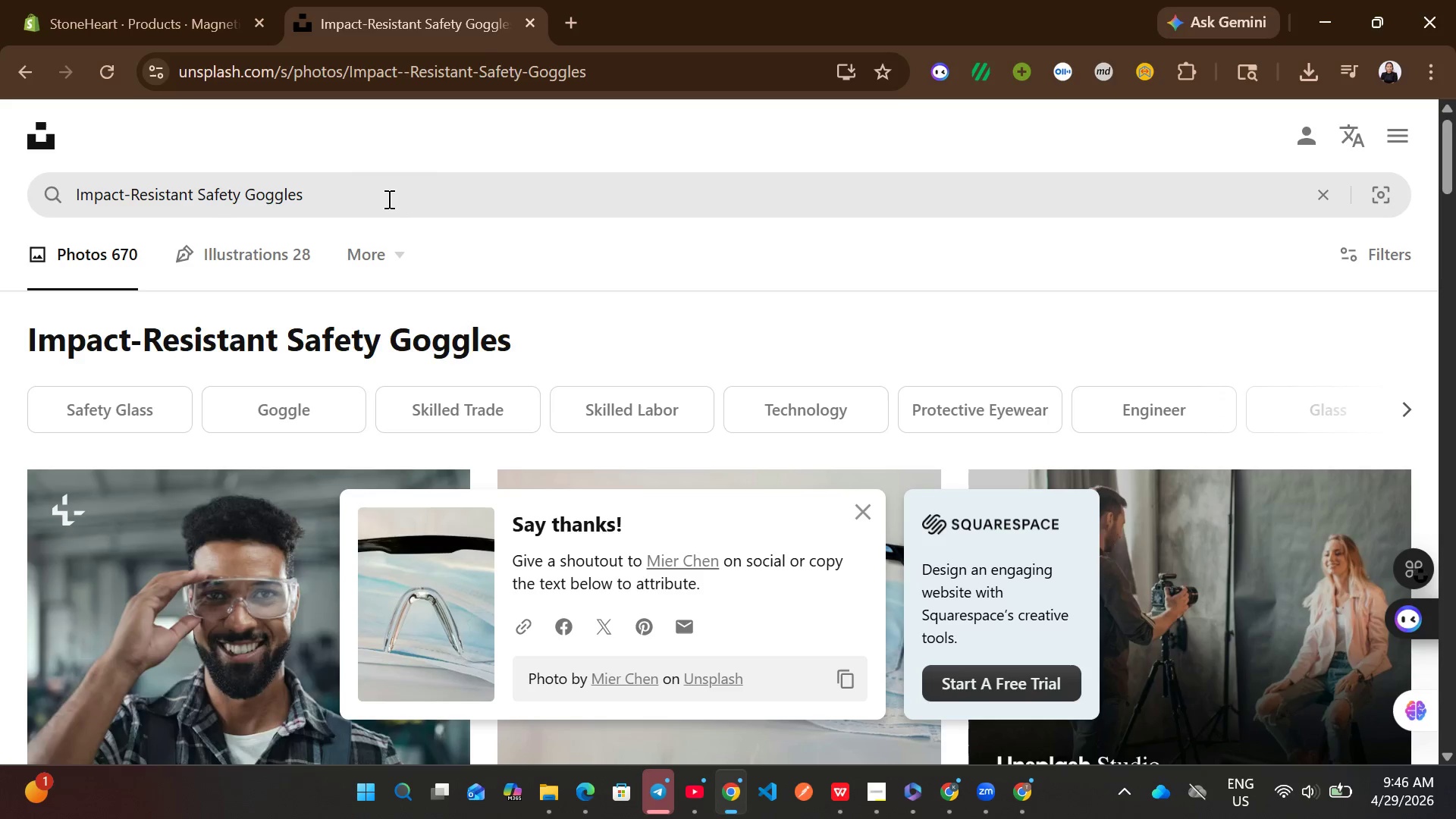 
left_click([388, 199])
 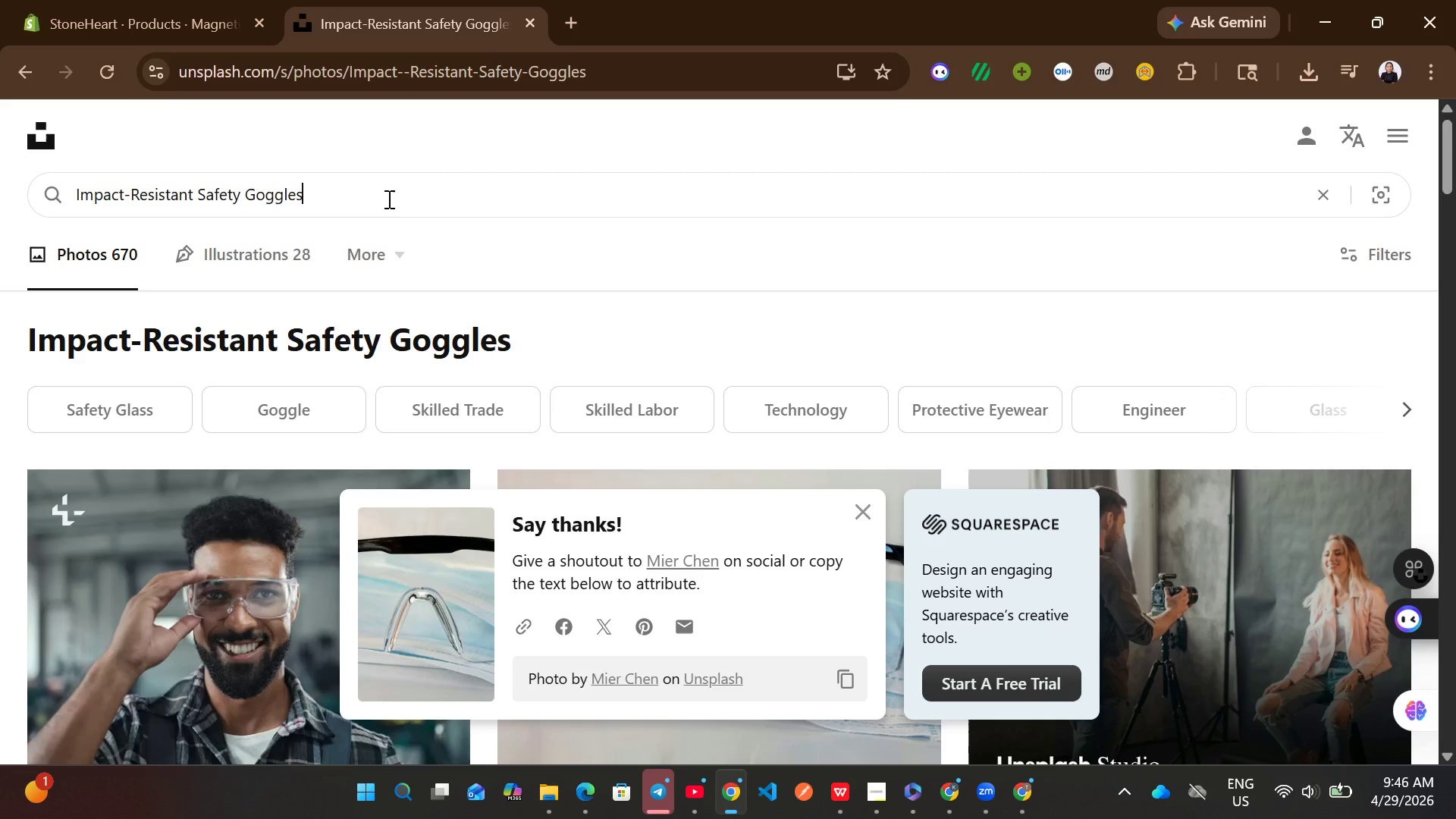 
key(Control+A)
 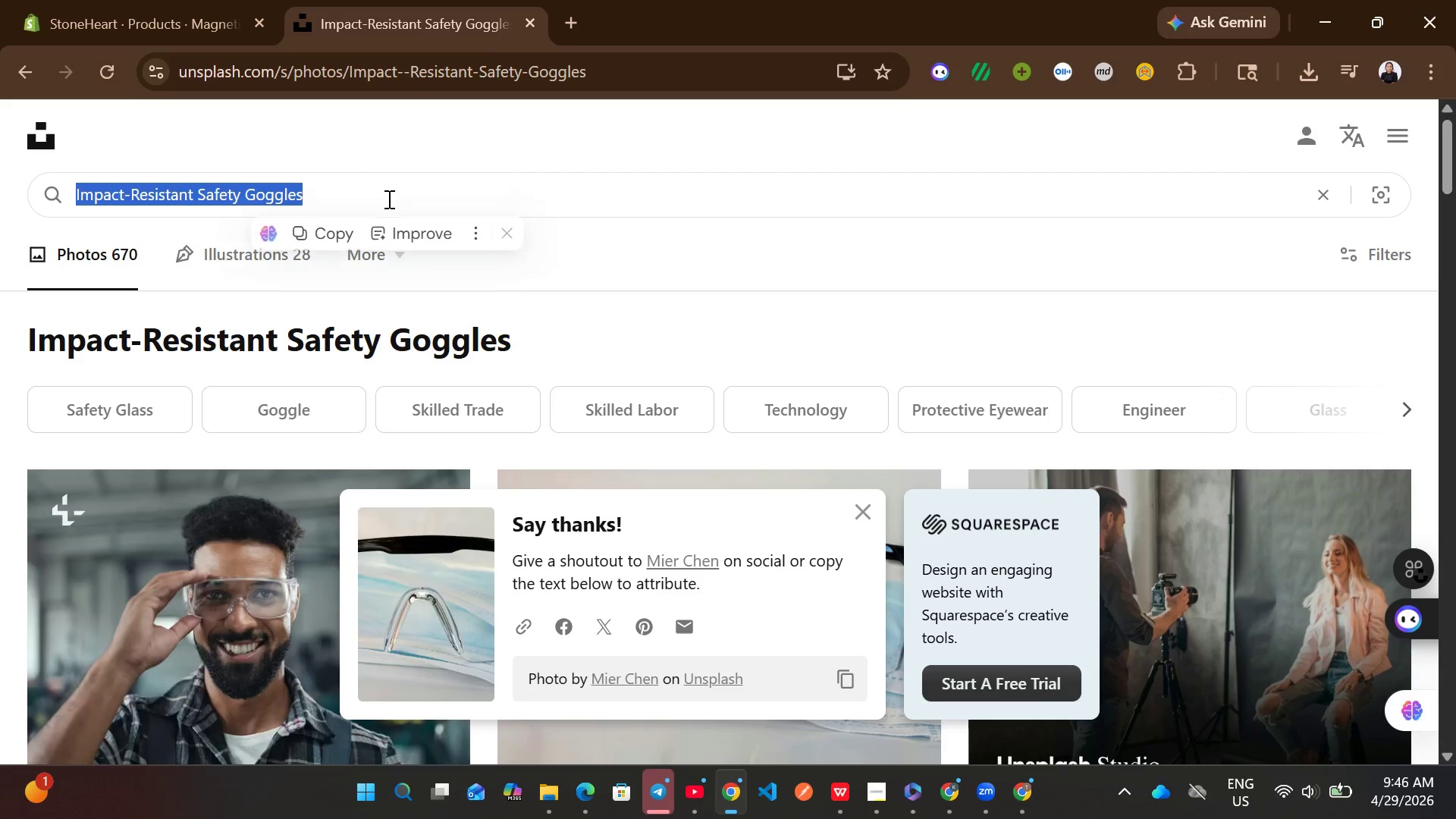 
key(Control+ControlLeft)
 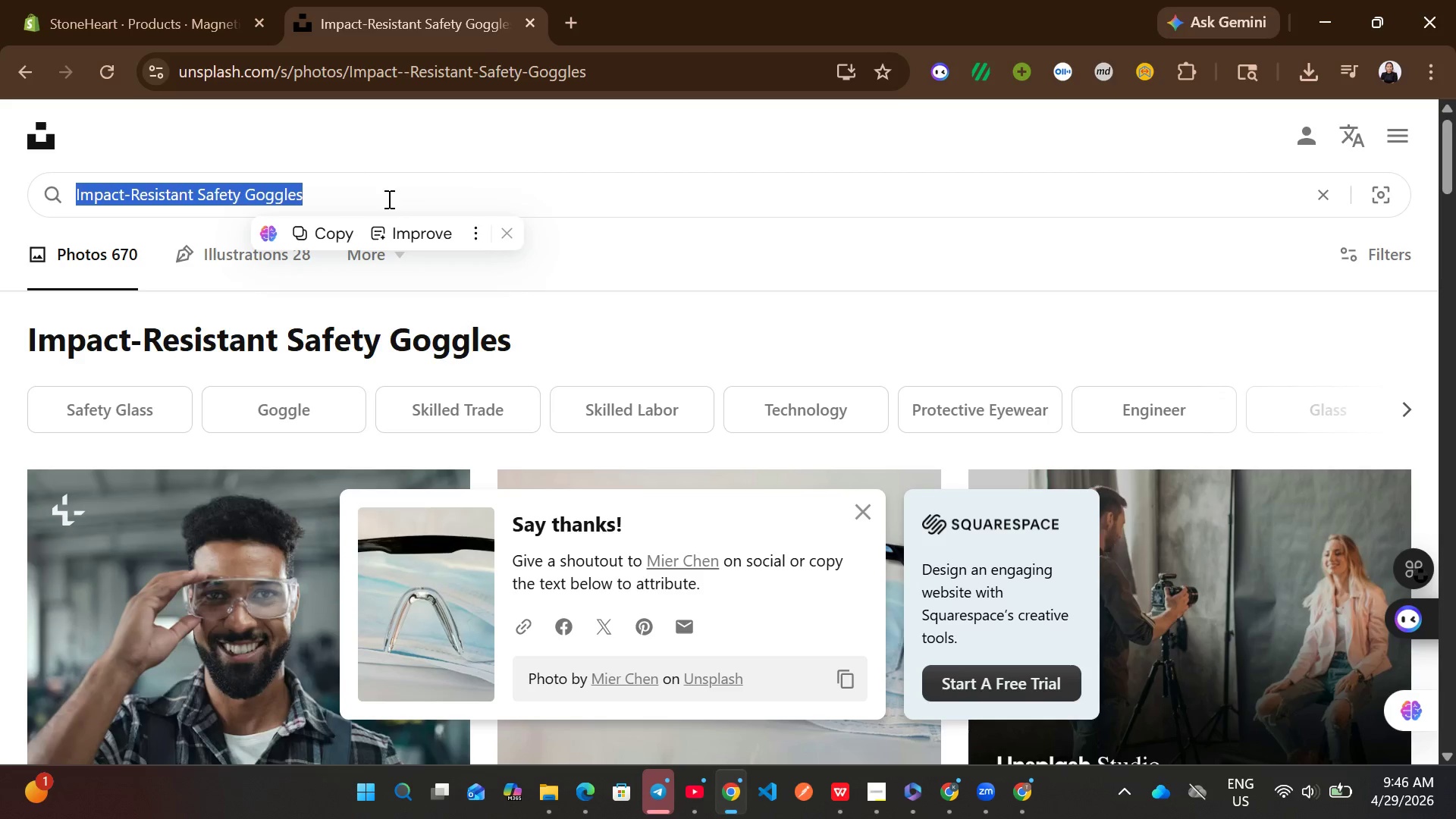 
key(Control+V)
 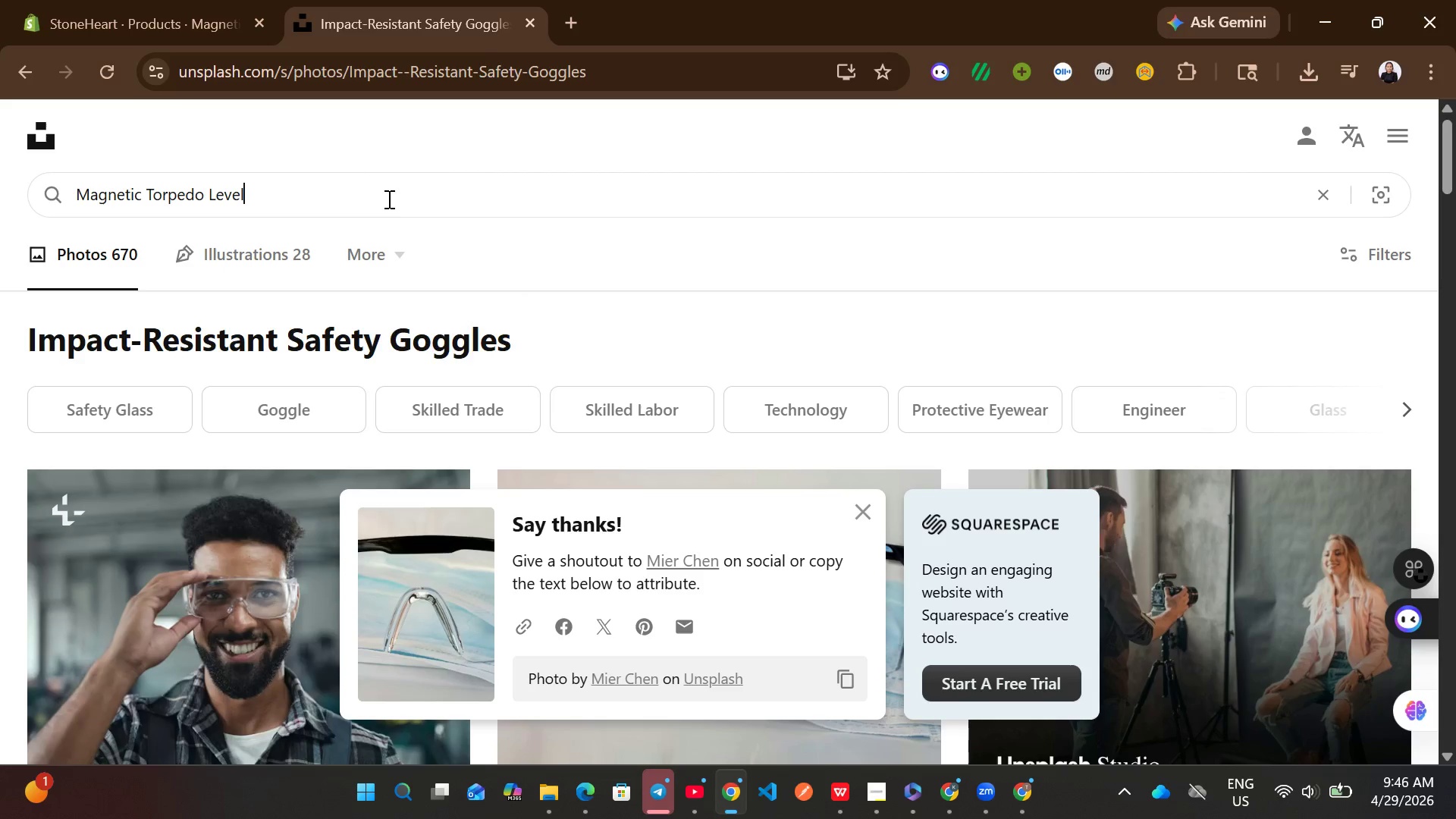 
key(Enter)
 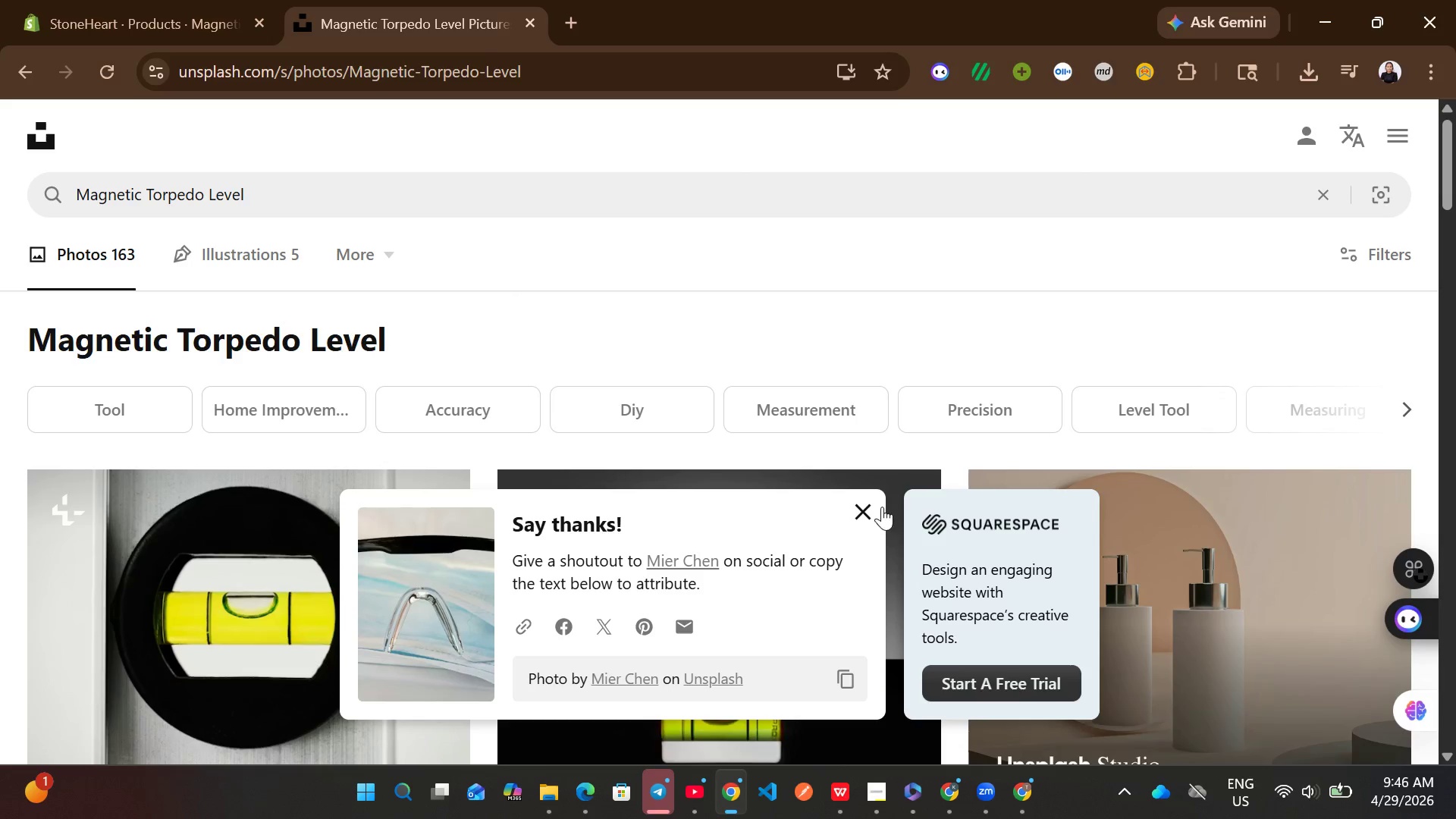 
left_click([868, 513])
 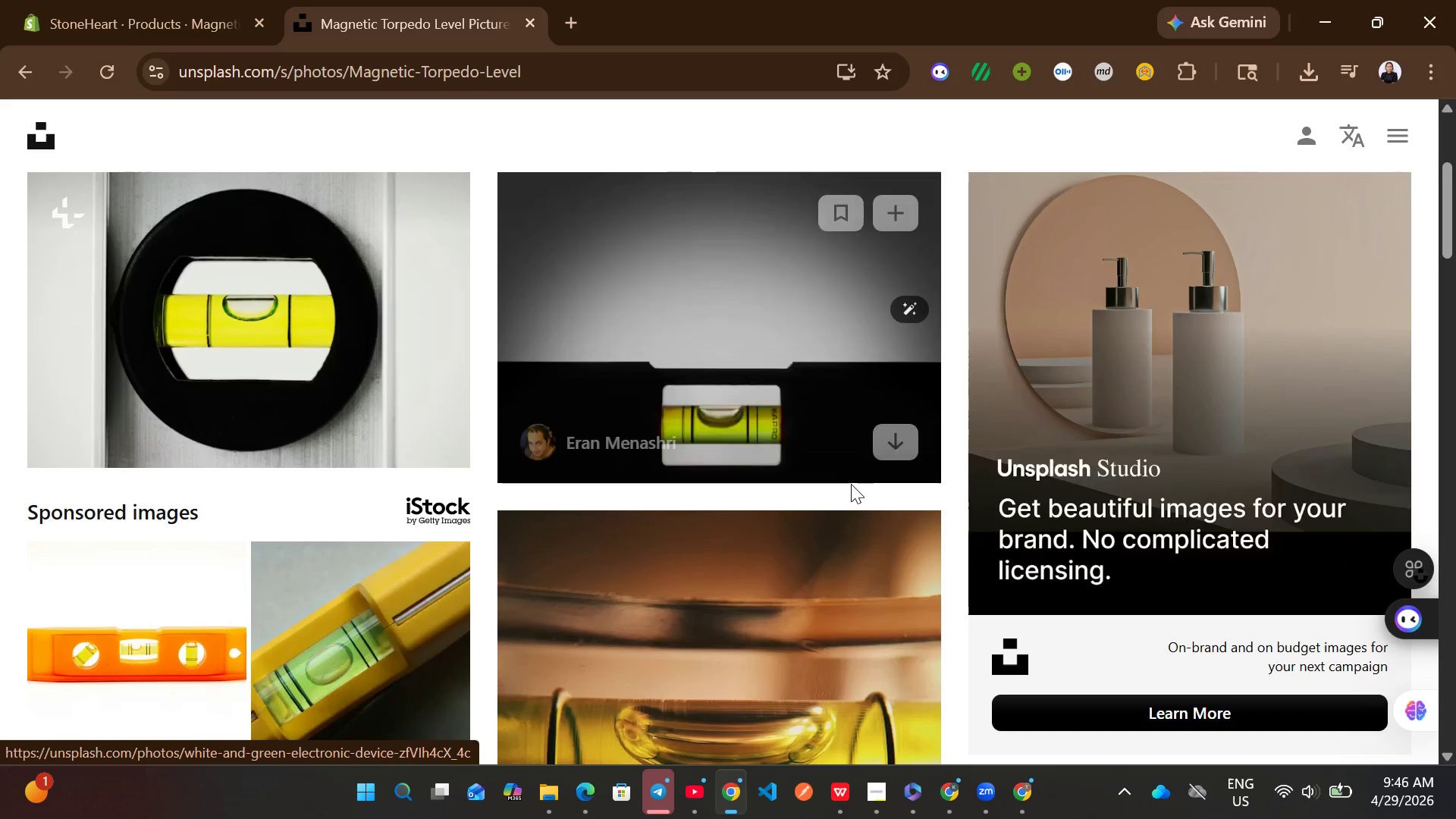 
left_click([891, 444])
 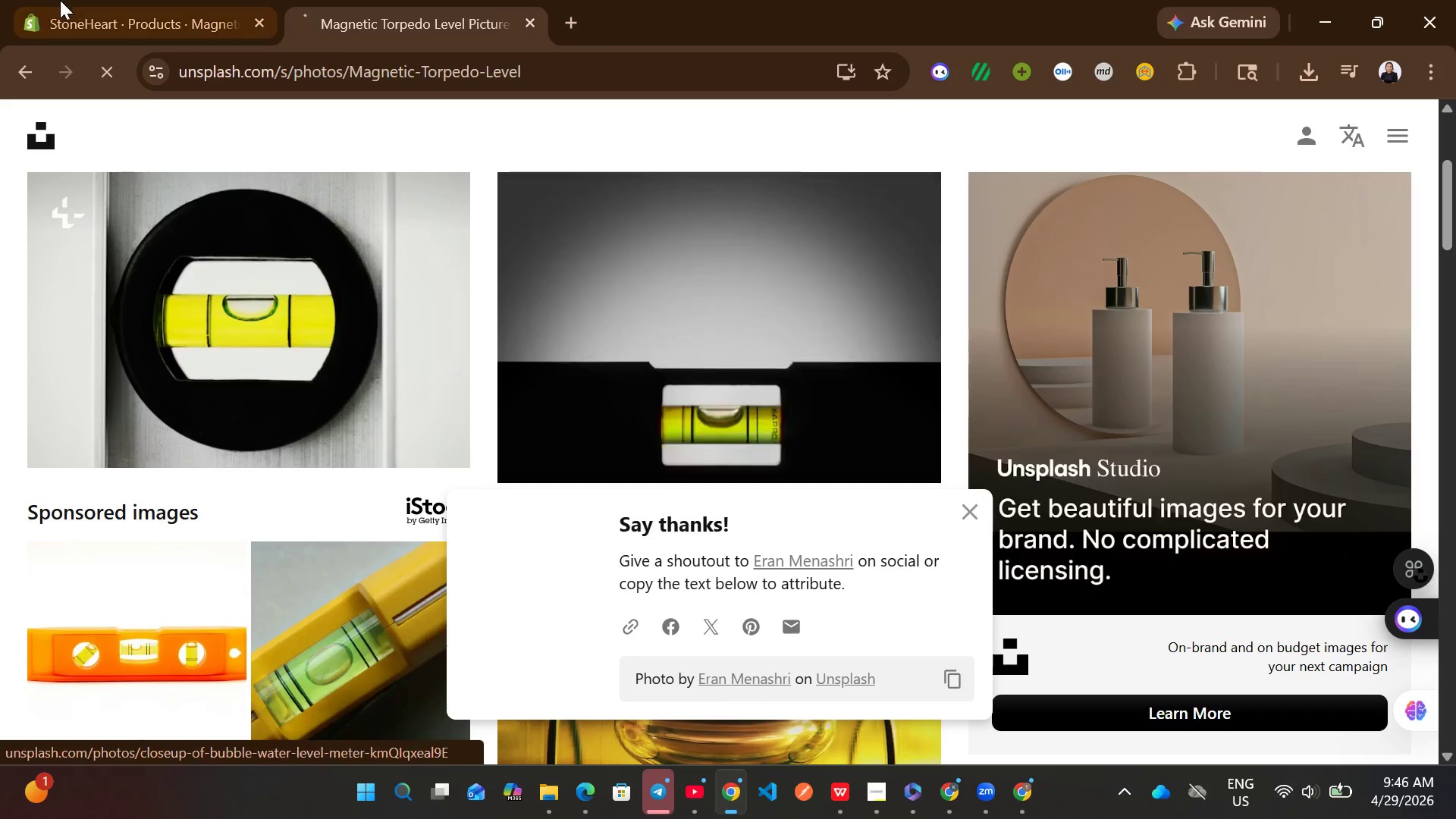 
left_click([58, 0])
 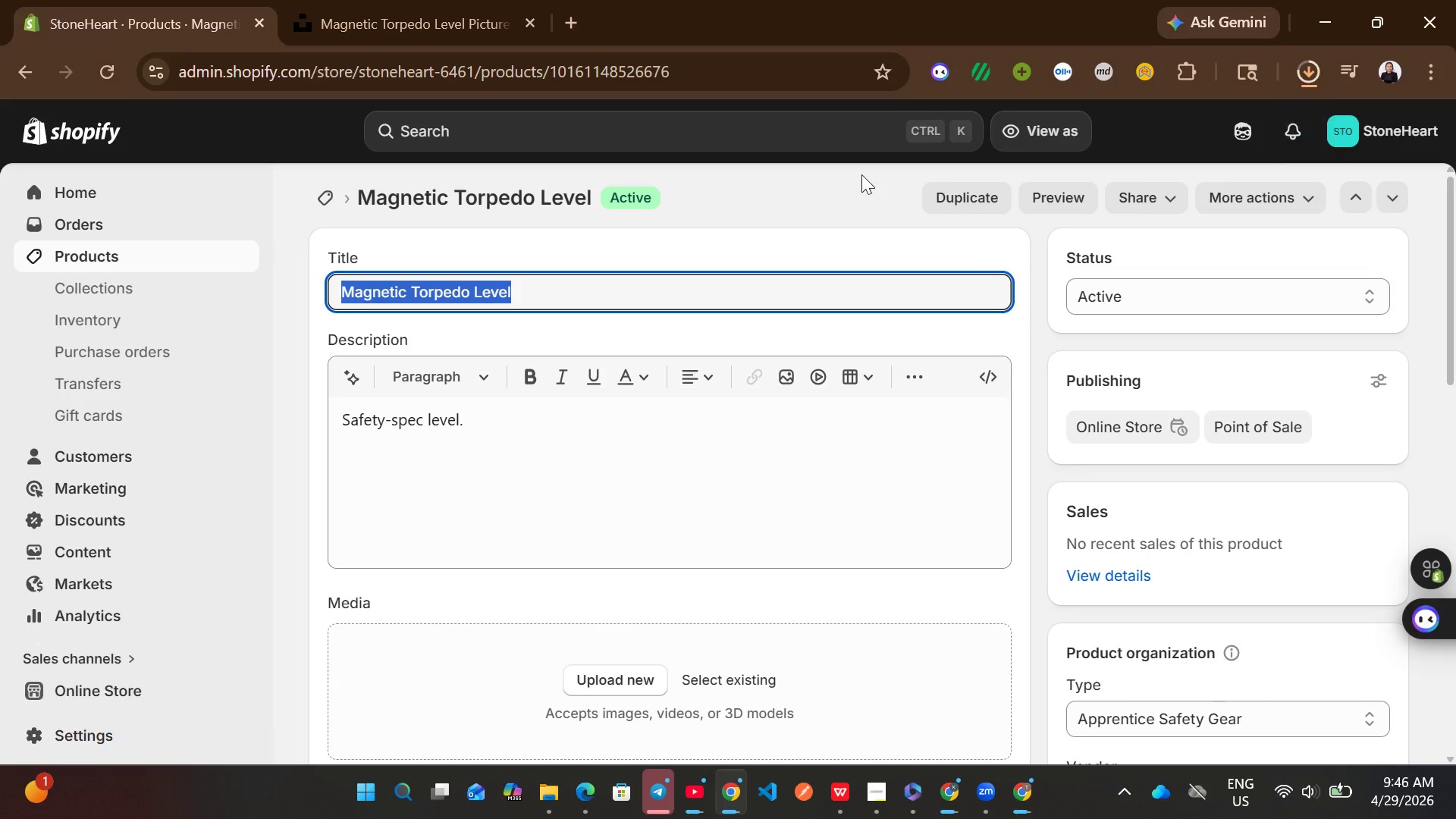 
mouse_move([868, 422])
 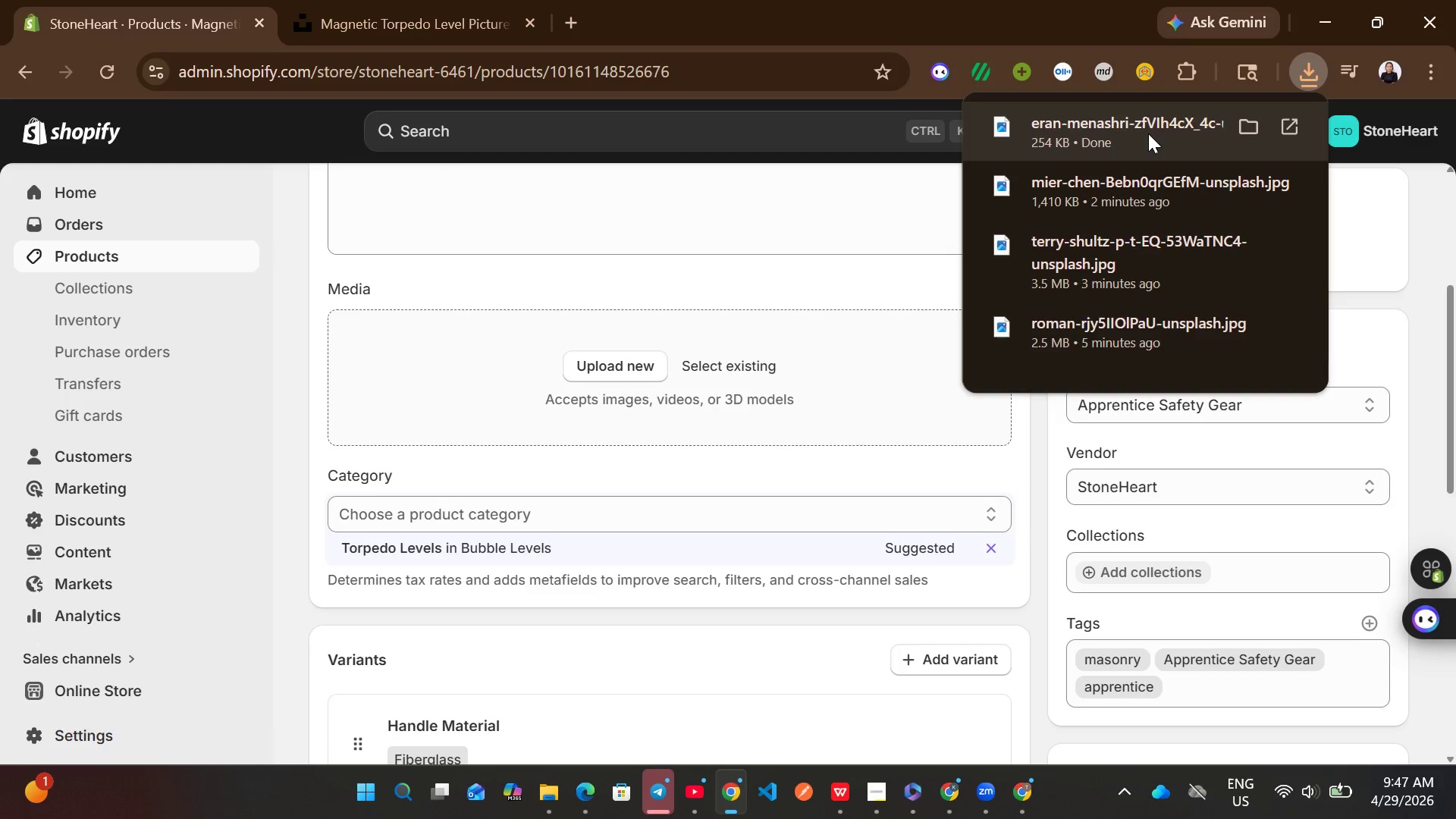 
left_click_drag(start_coordinate=[1146, 133], to_coordinate=[697, 355])
 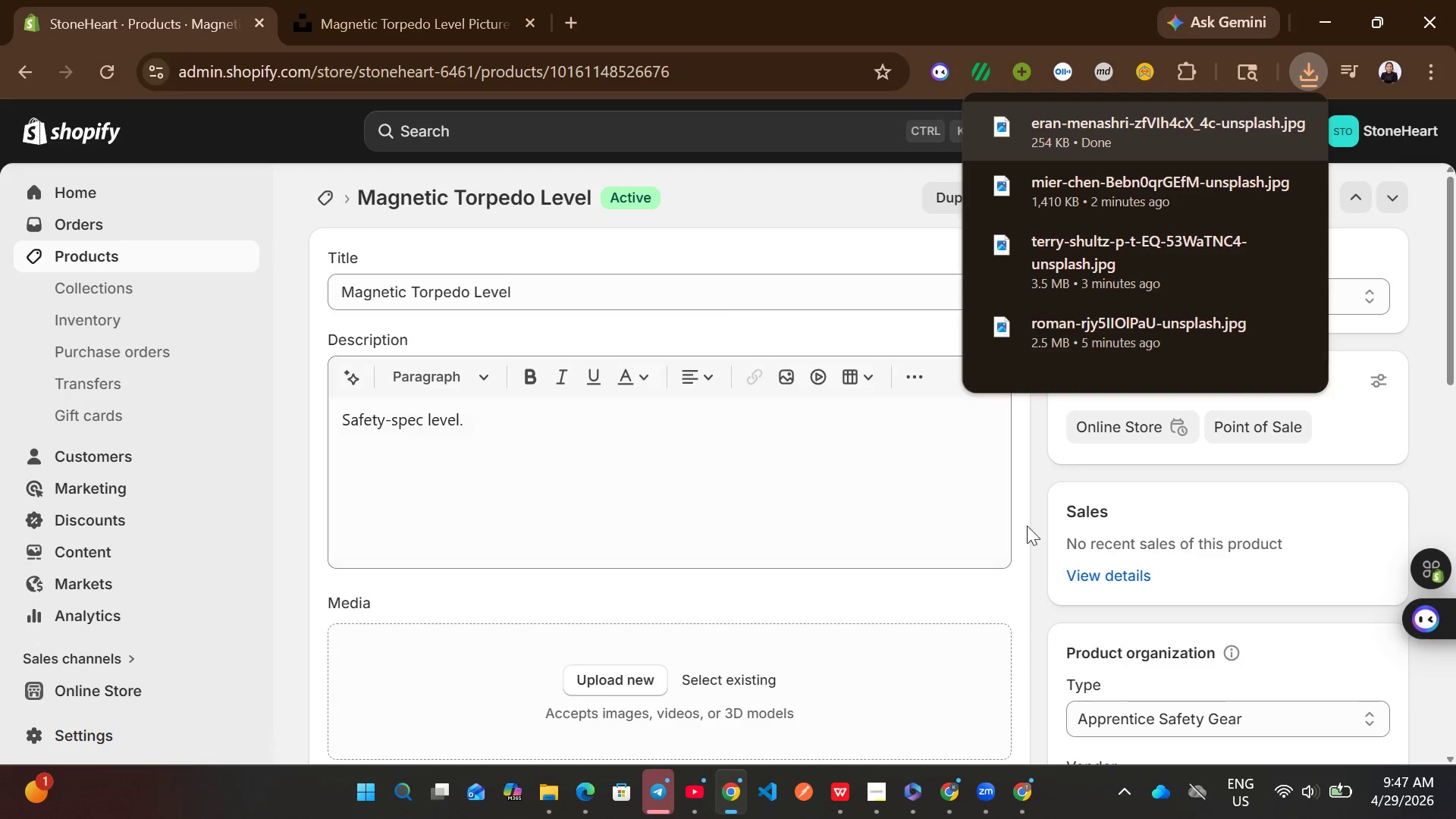 
left_click([1038, 524])
 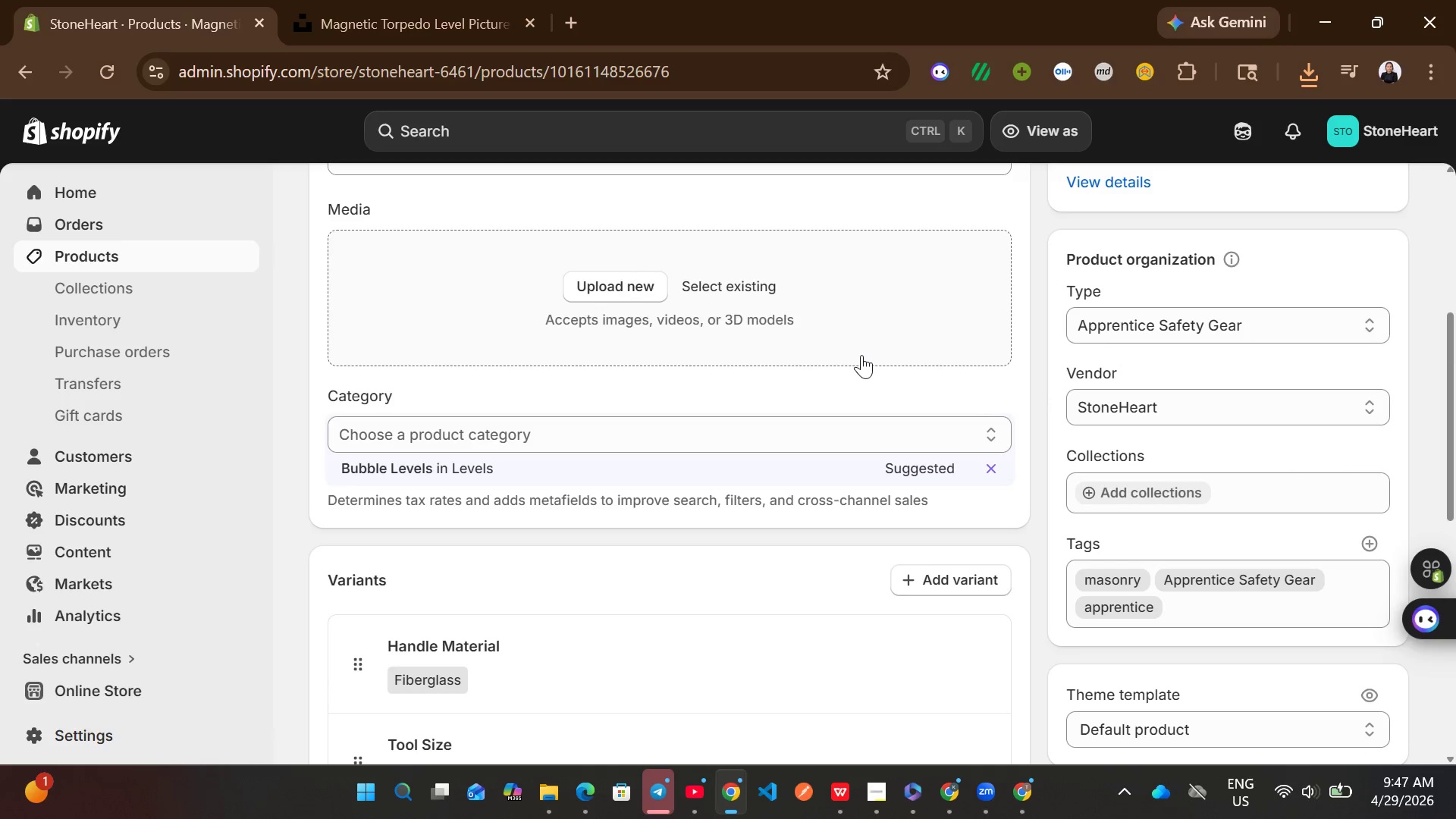 
left_click([1307, 62])
 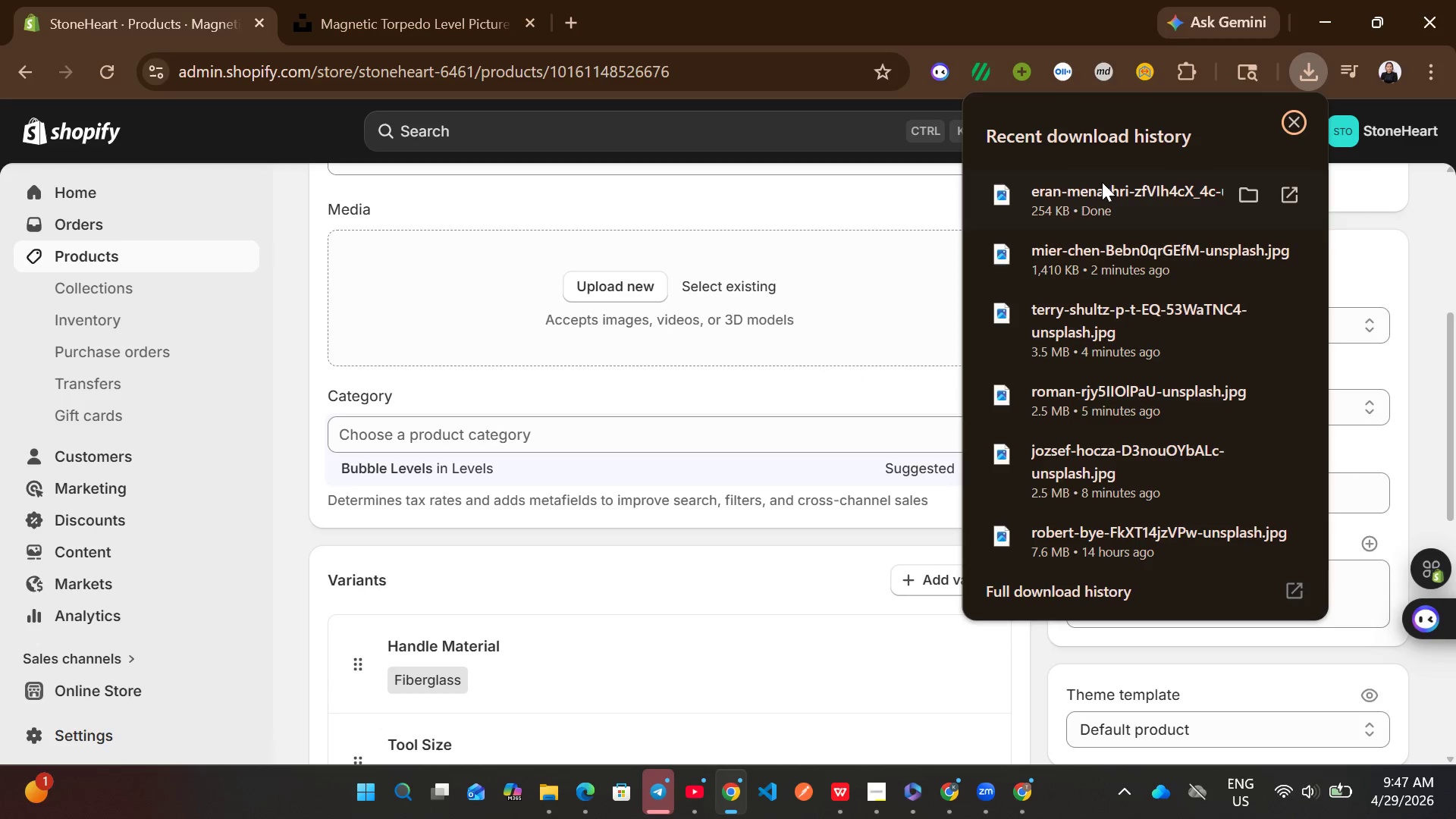 
left_click_drag(start_coordinate=[1102, 182], to_coordinate=[752, 307])
 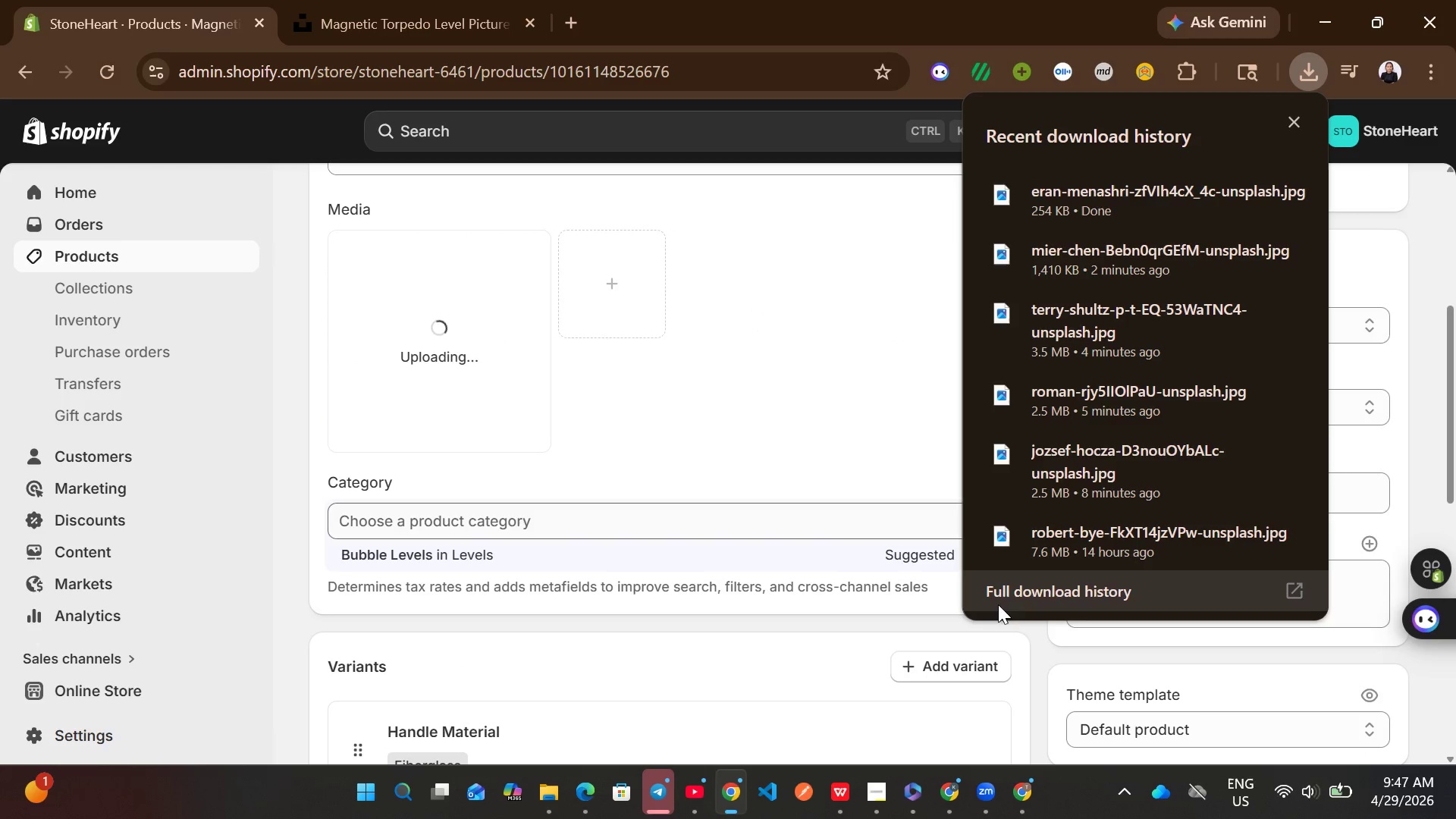 
left_click([1042, 657])
 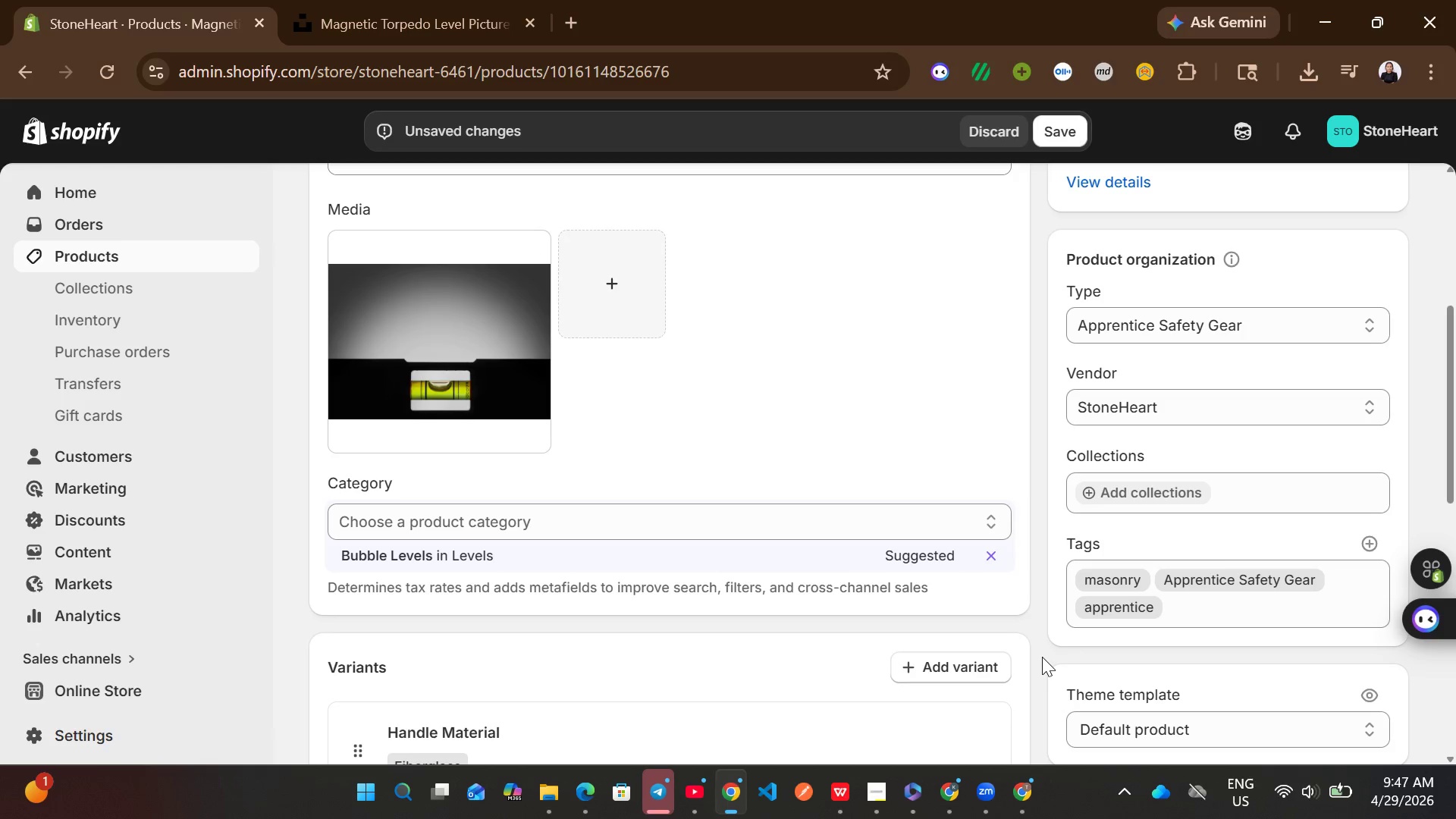 
wait(7.59)
 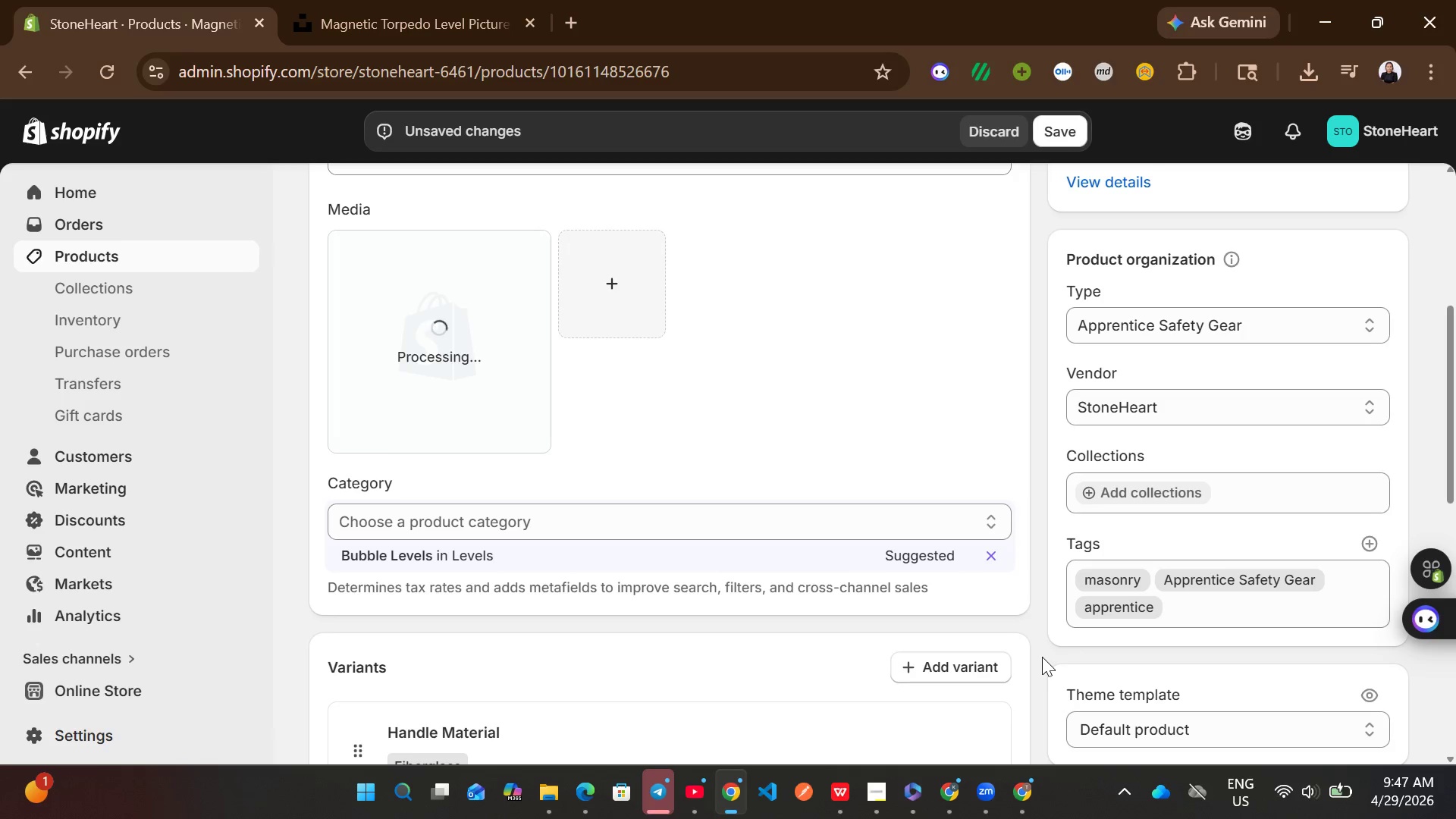 
left_click([404, 365])
 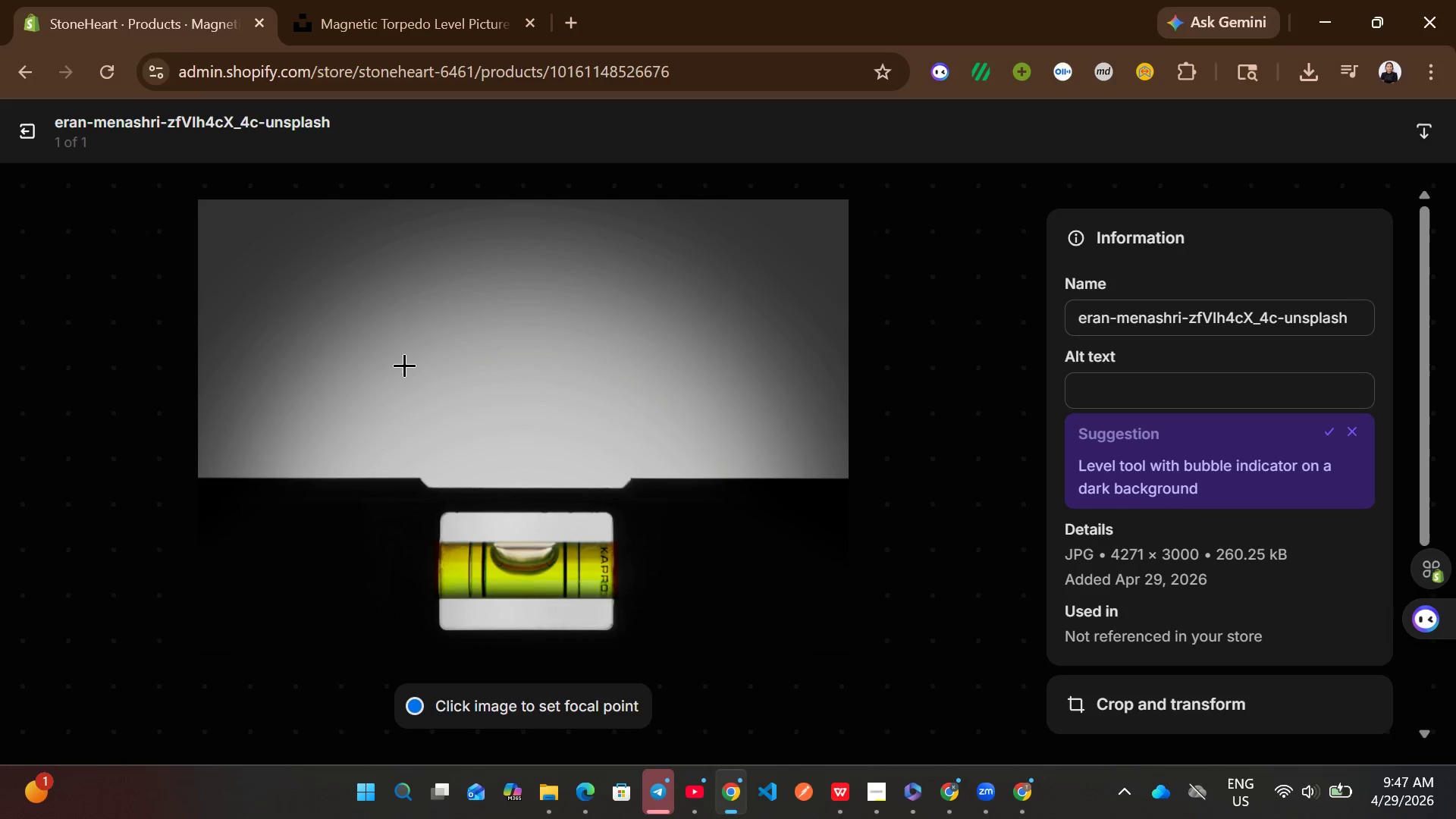 
wait(6.97)
 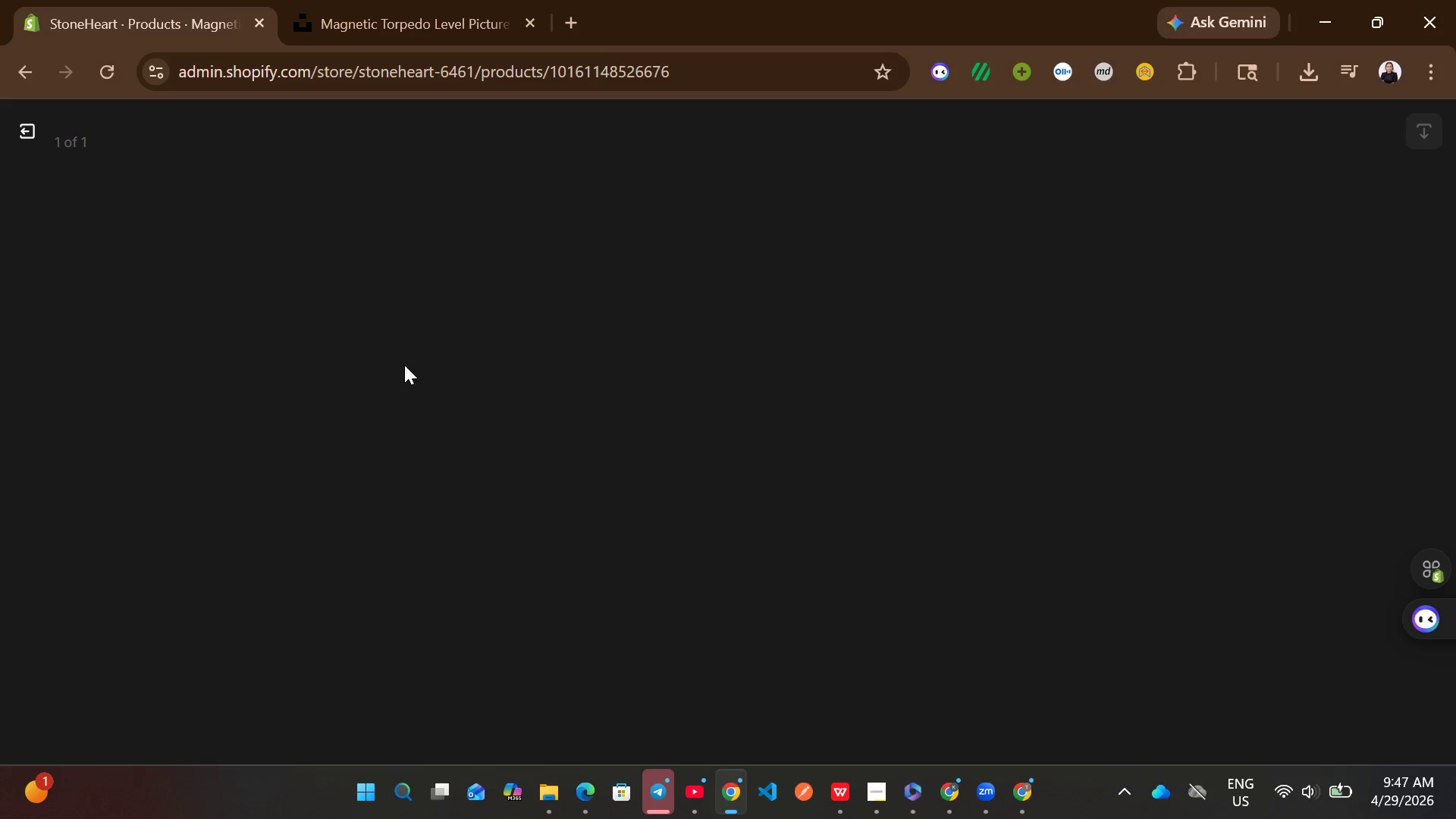 
left_click([1111, 409])
 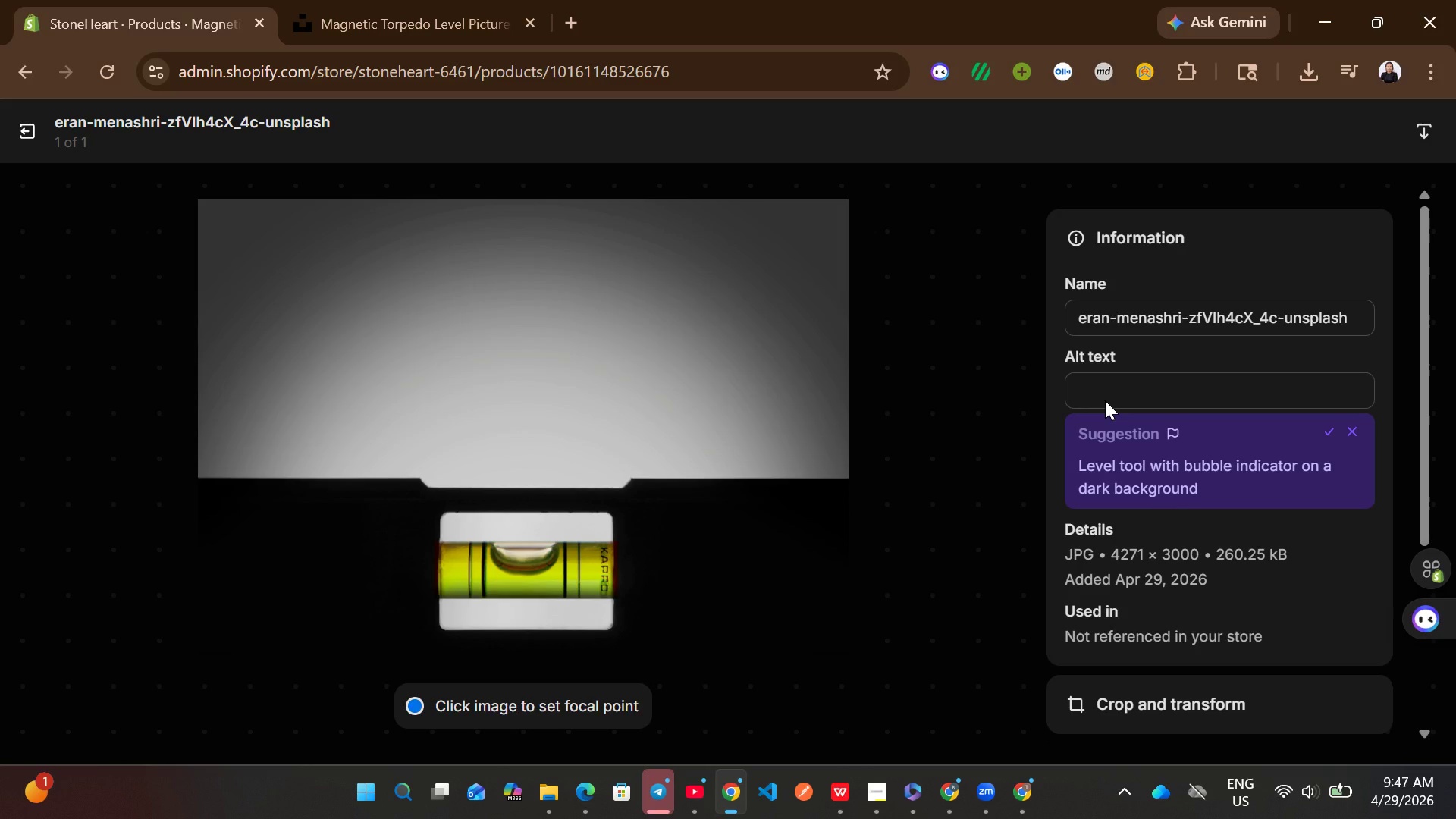 
left_click([1105, 400])
 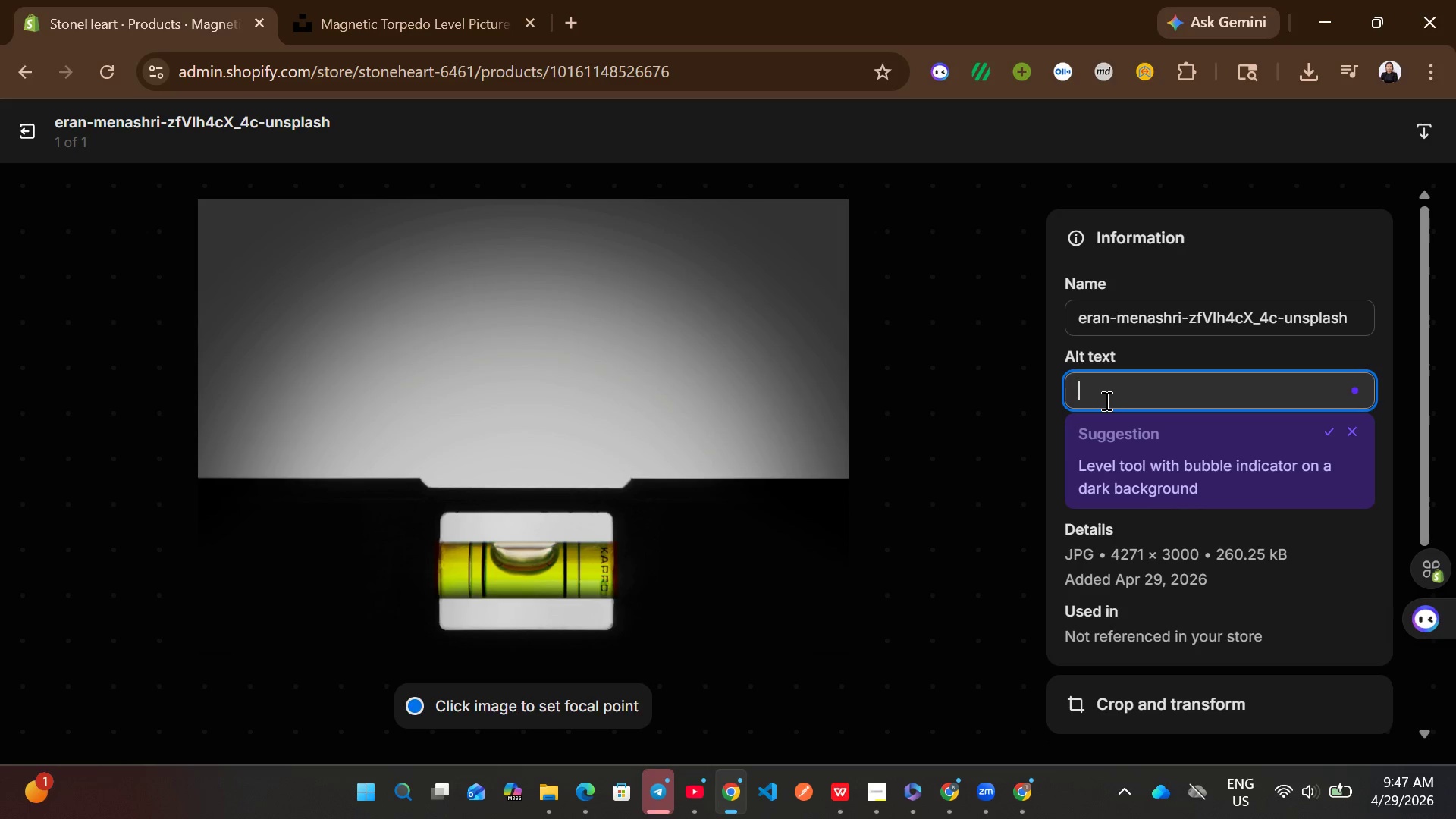 
type(Ergonomci)
key(Backspace)
key(Backspace)
type(ic magnetic torpedo level fiberglass grip)
 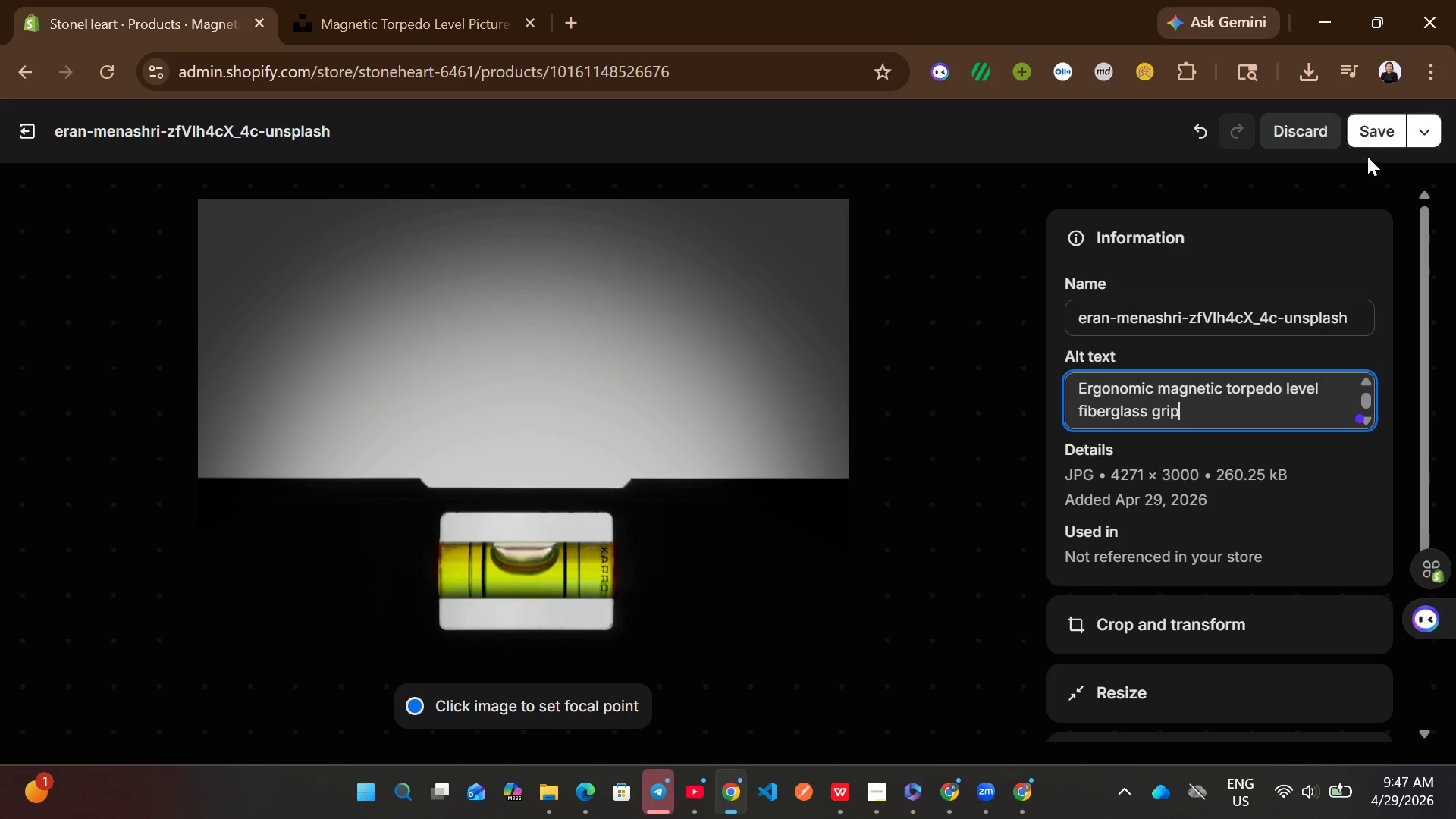 
left_click([1368, 146])
 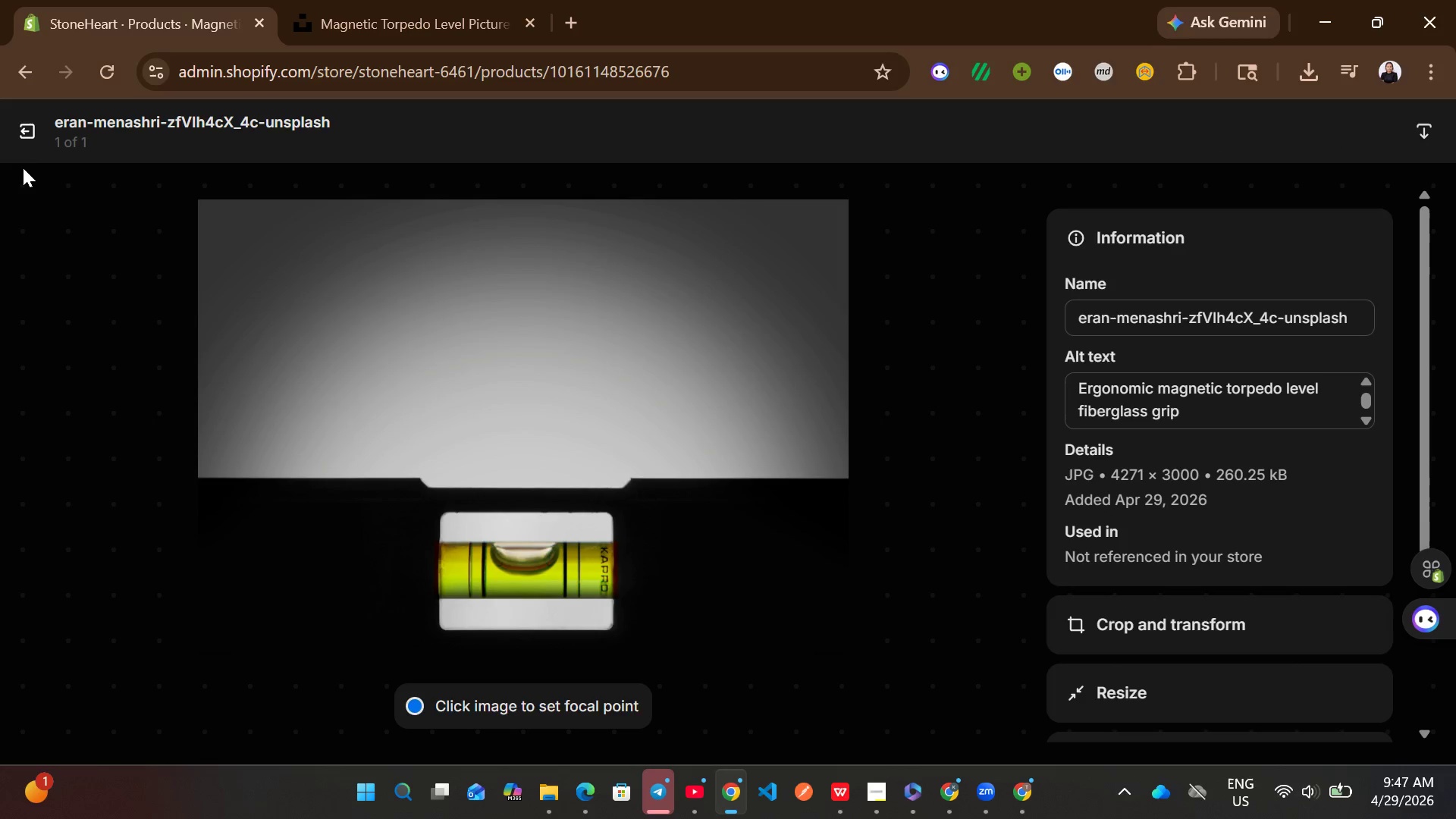 
left_click([15, 140])
 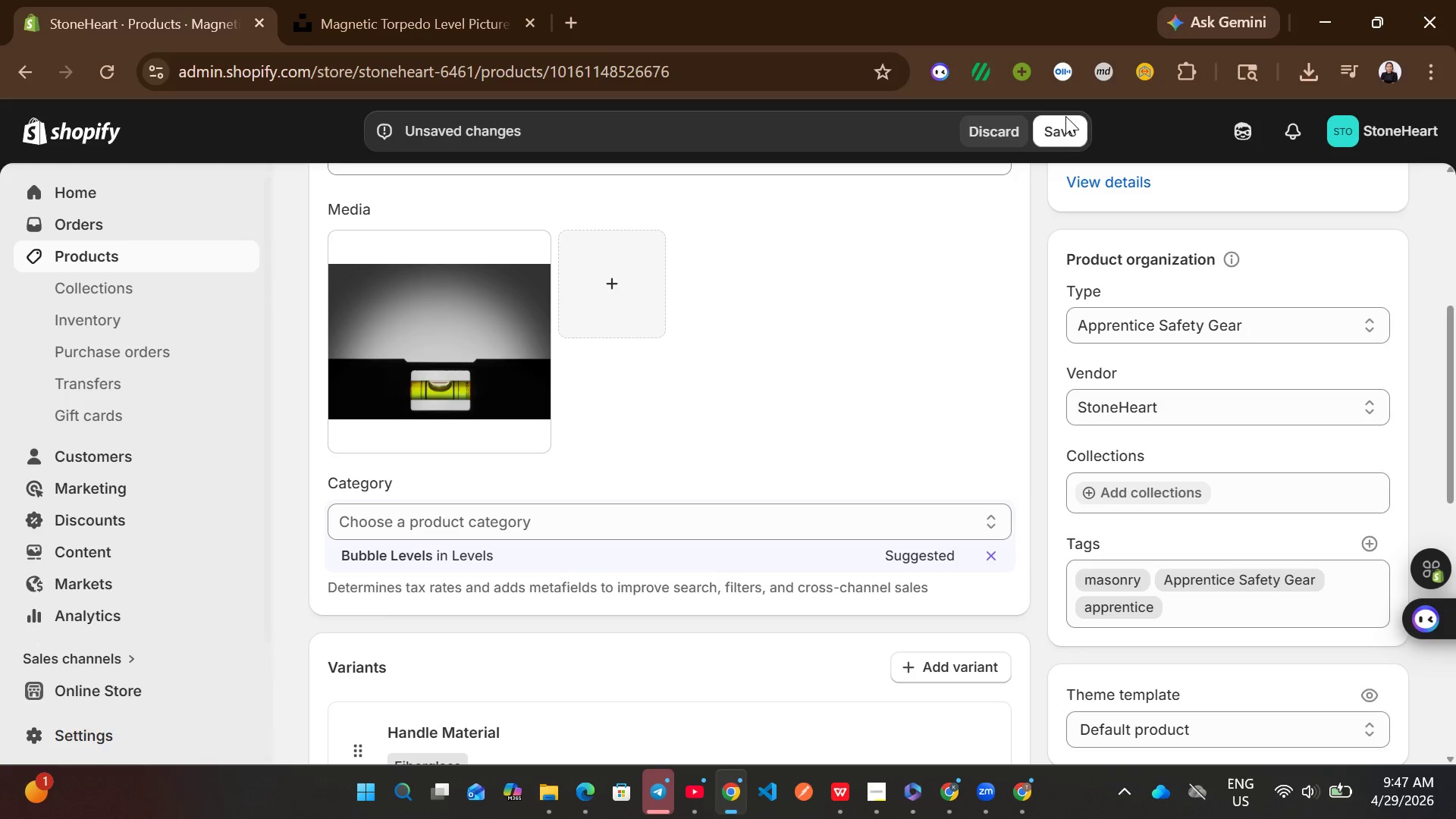 
left_click([1069, 133])
 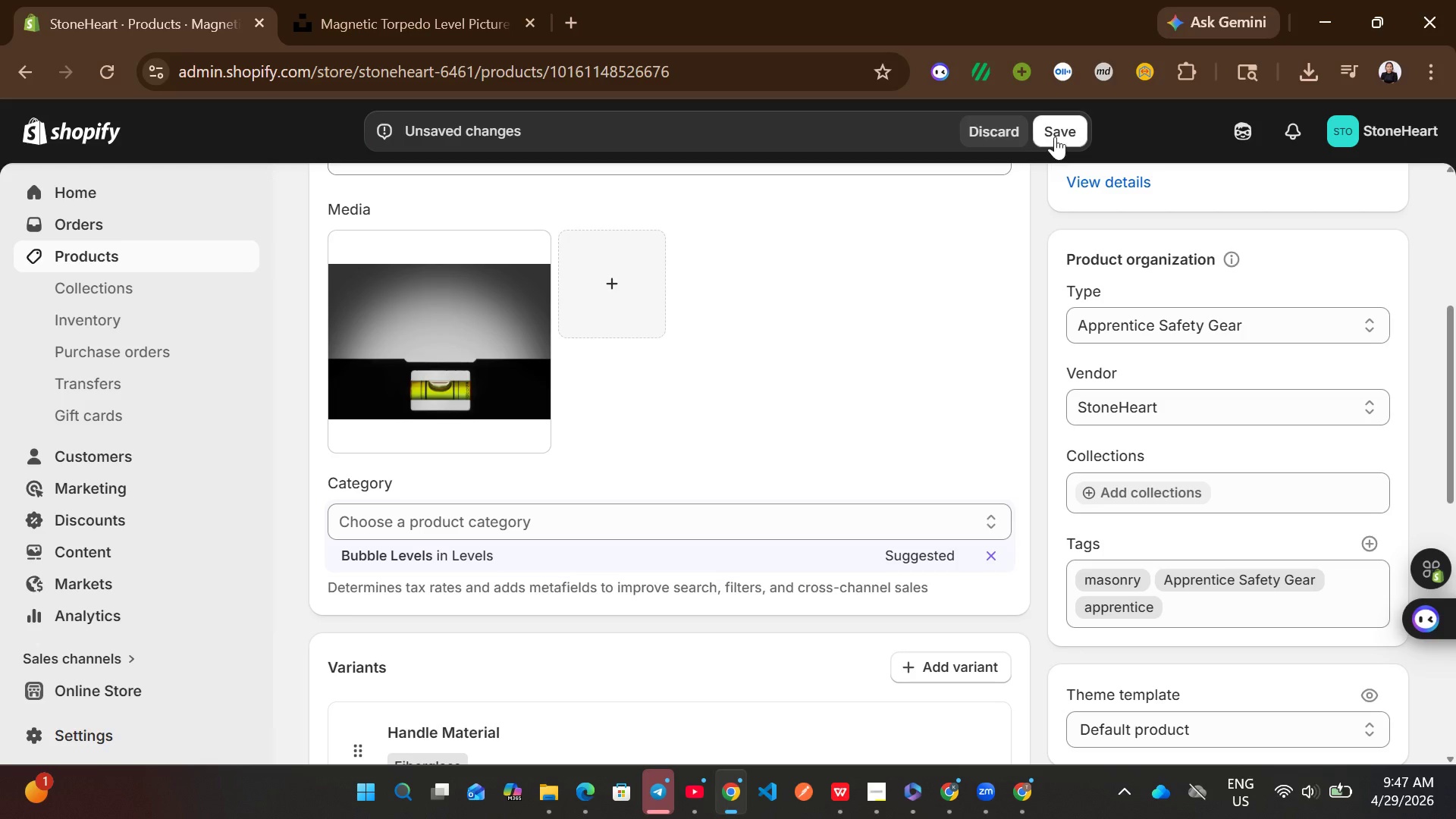 
left_click([1055, 136])
 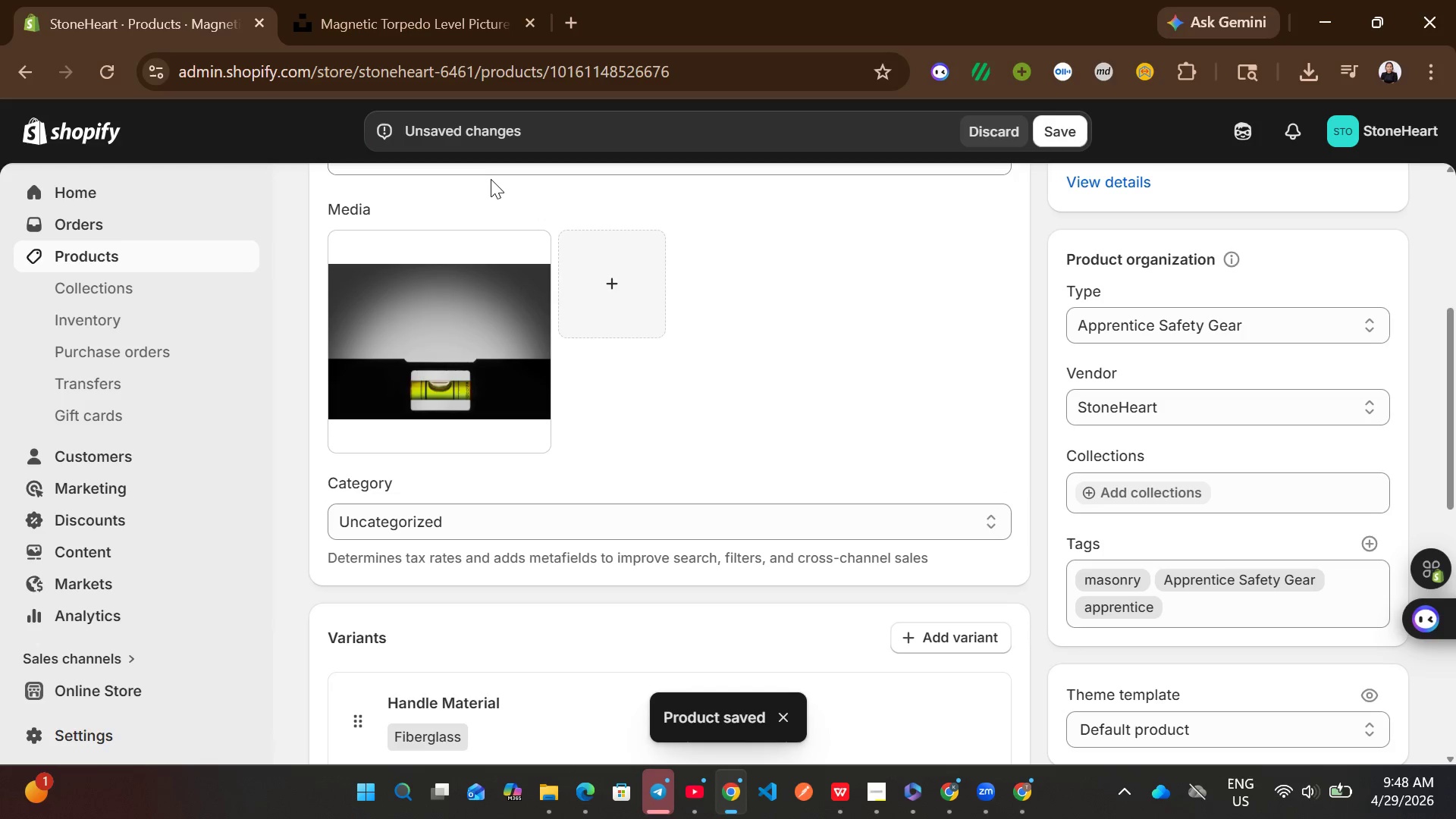 
wait(5.69)
 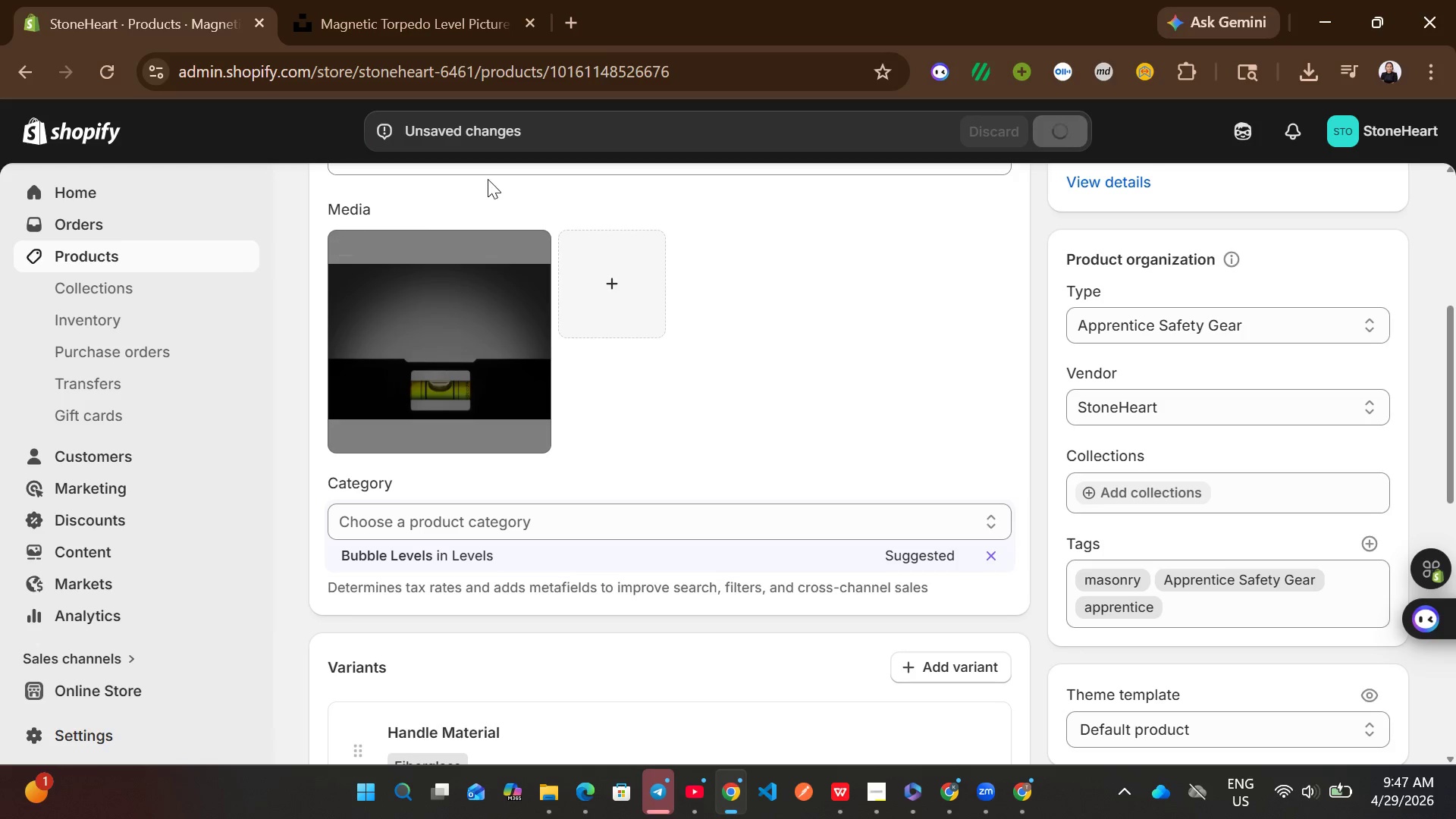 
left_click([196, 255])
 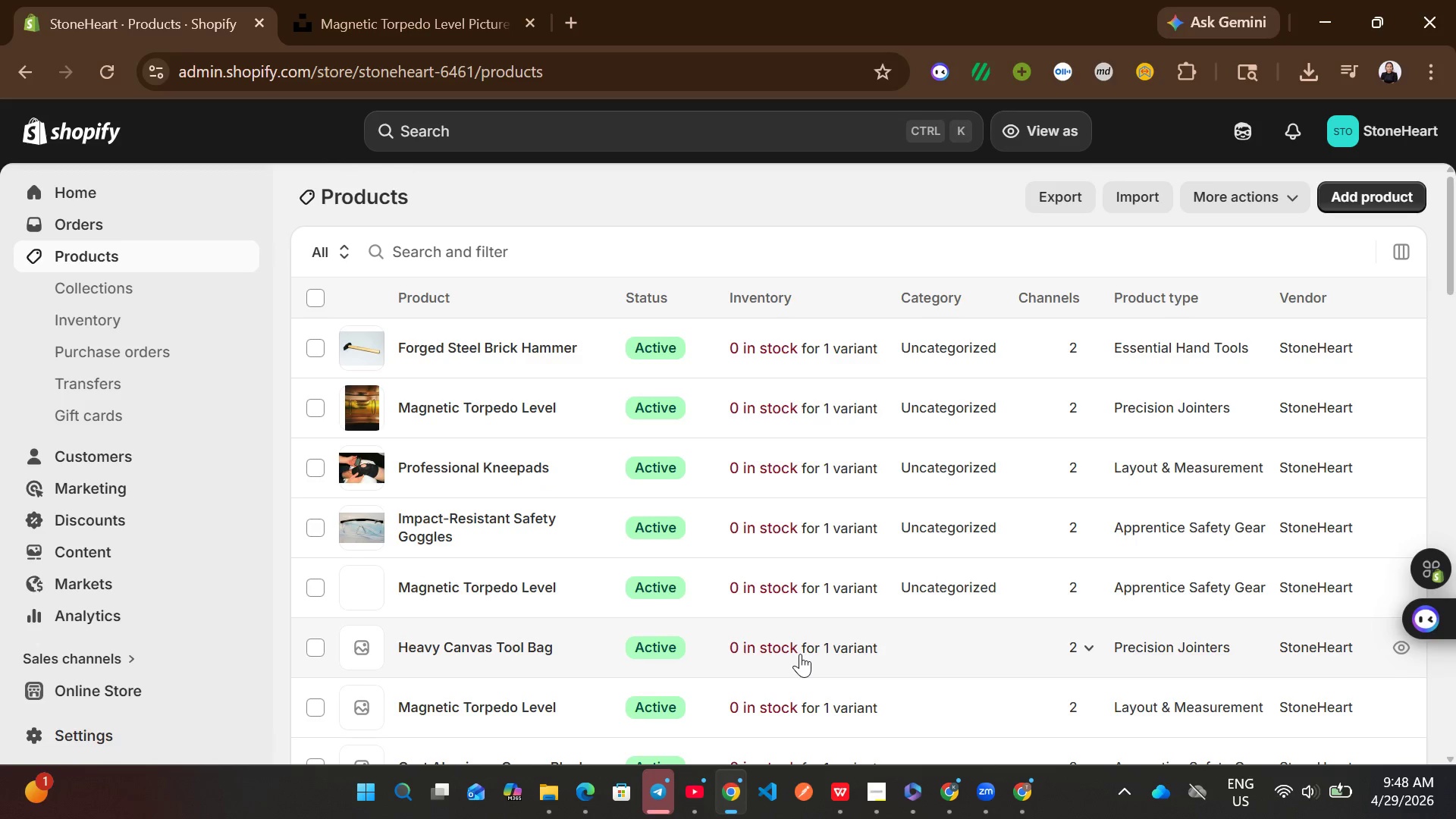 
wait(5.47)
 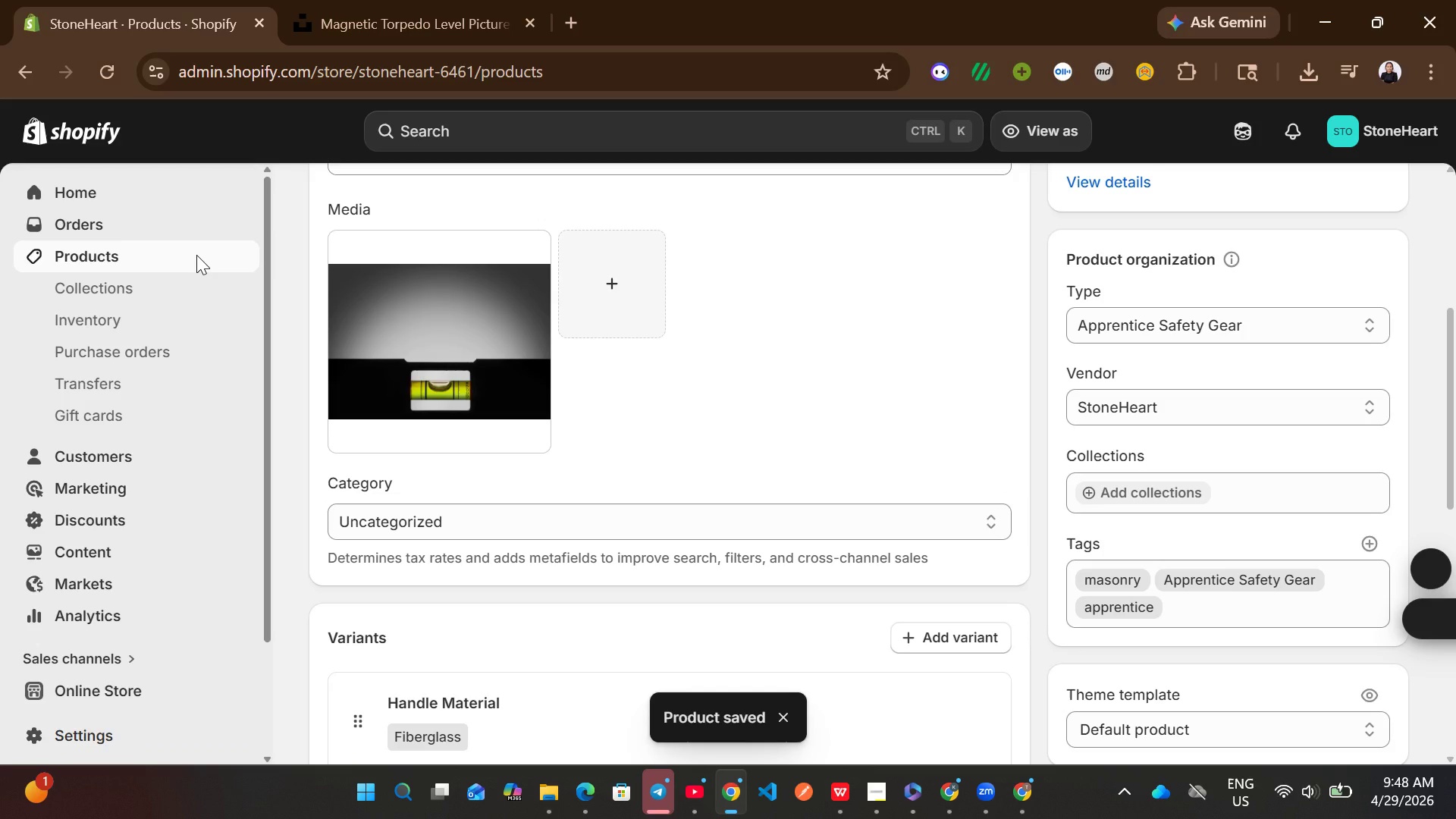 
left_click([830, 557])
 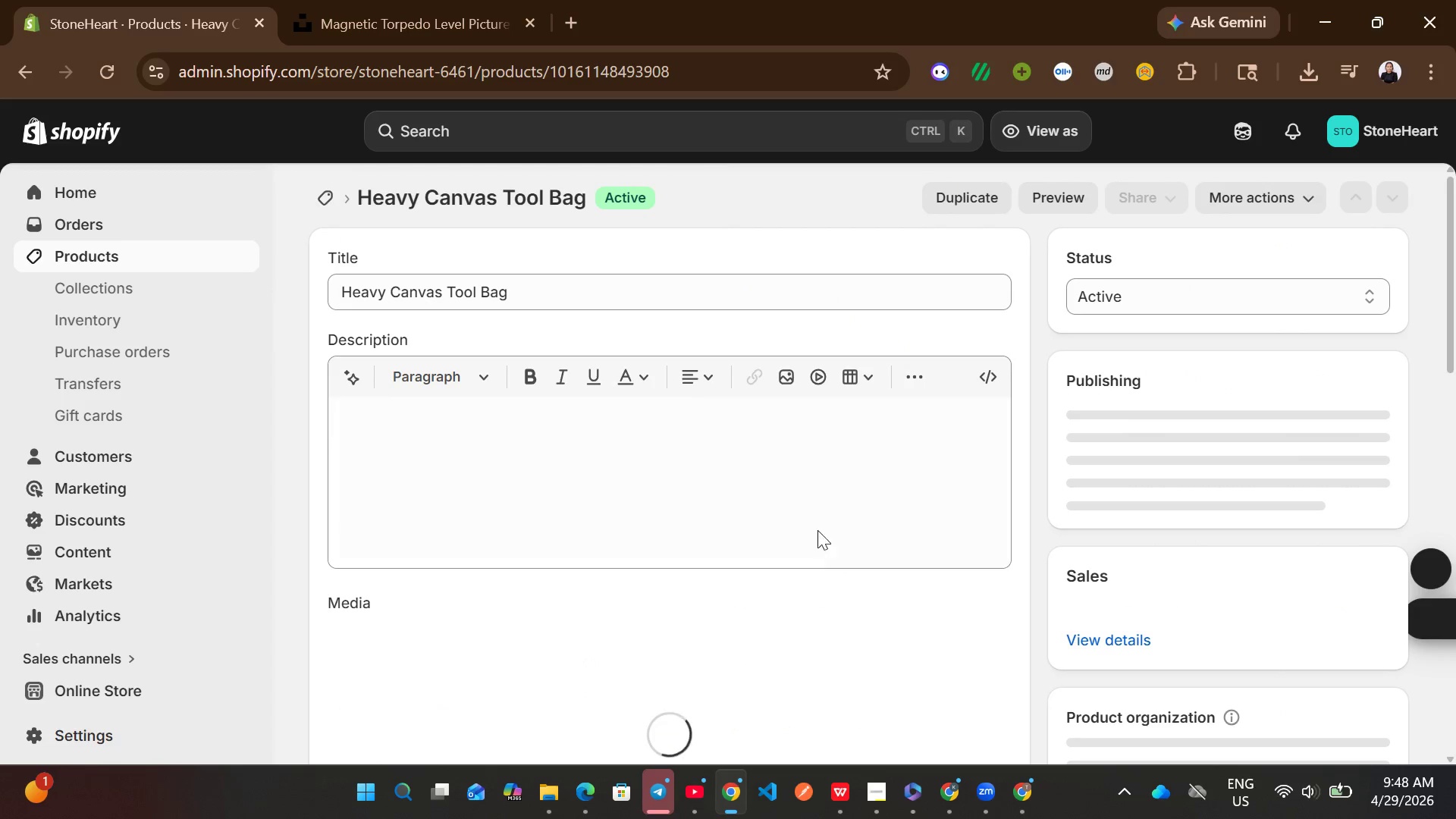 
left_click([516, 272])
 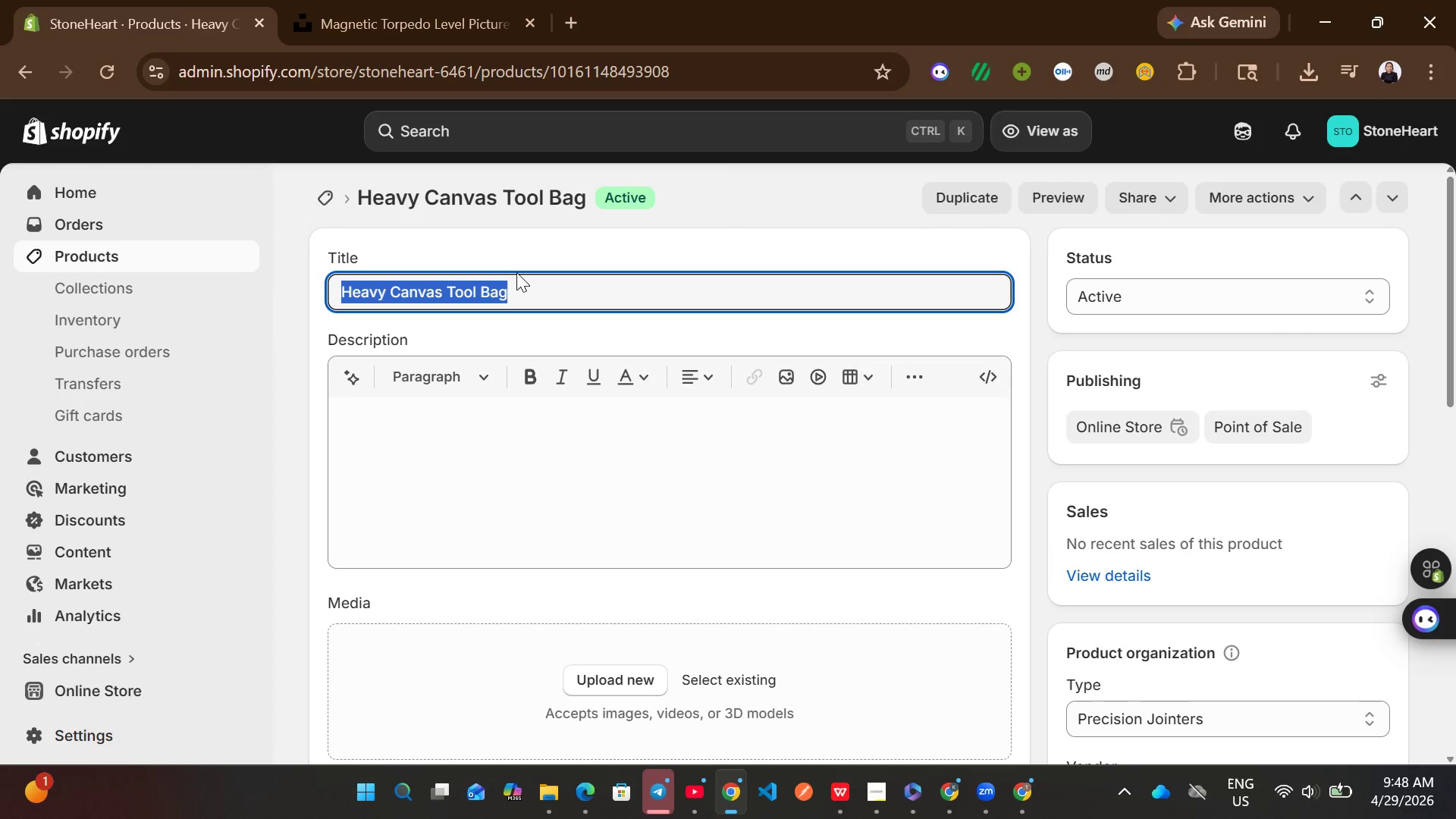 
key(Control+ControlLeft)
 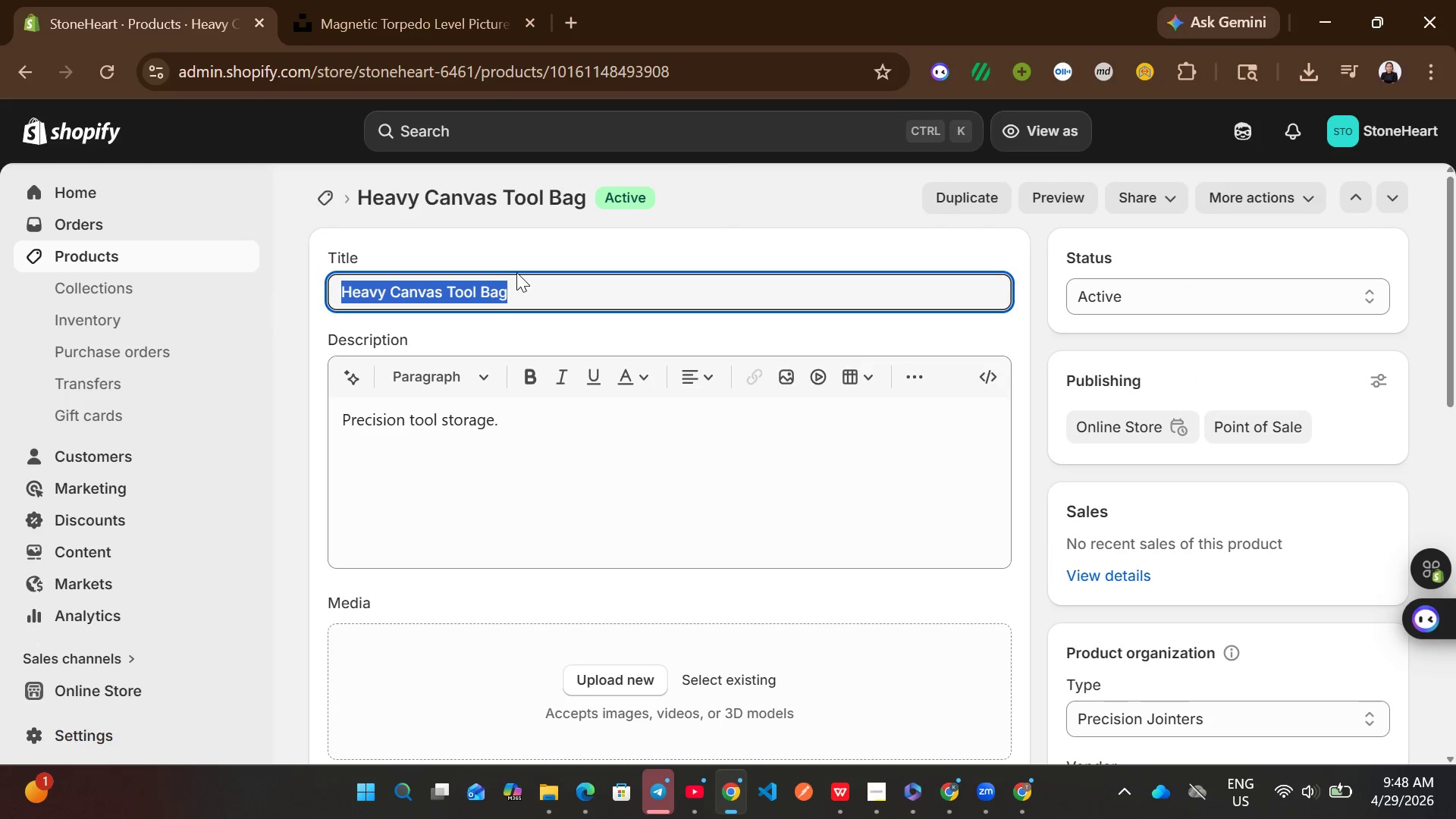 
key(Control+C)
 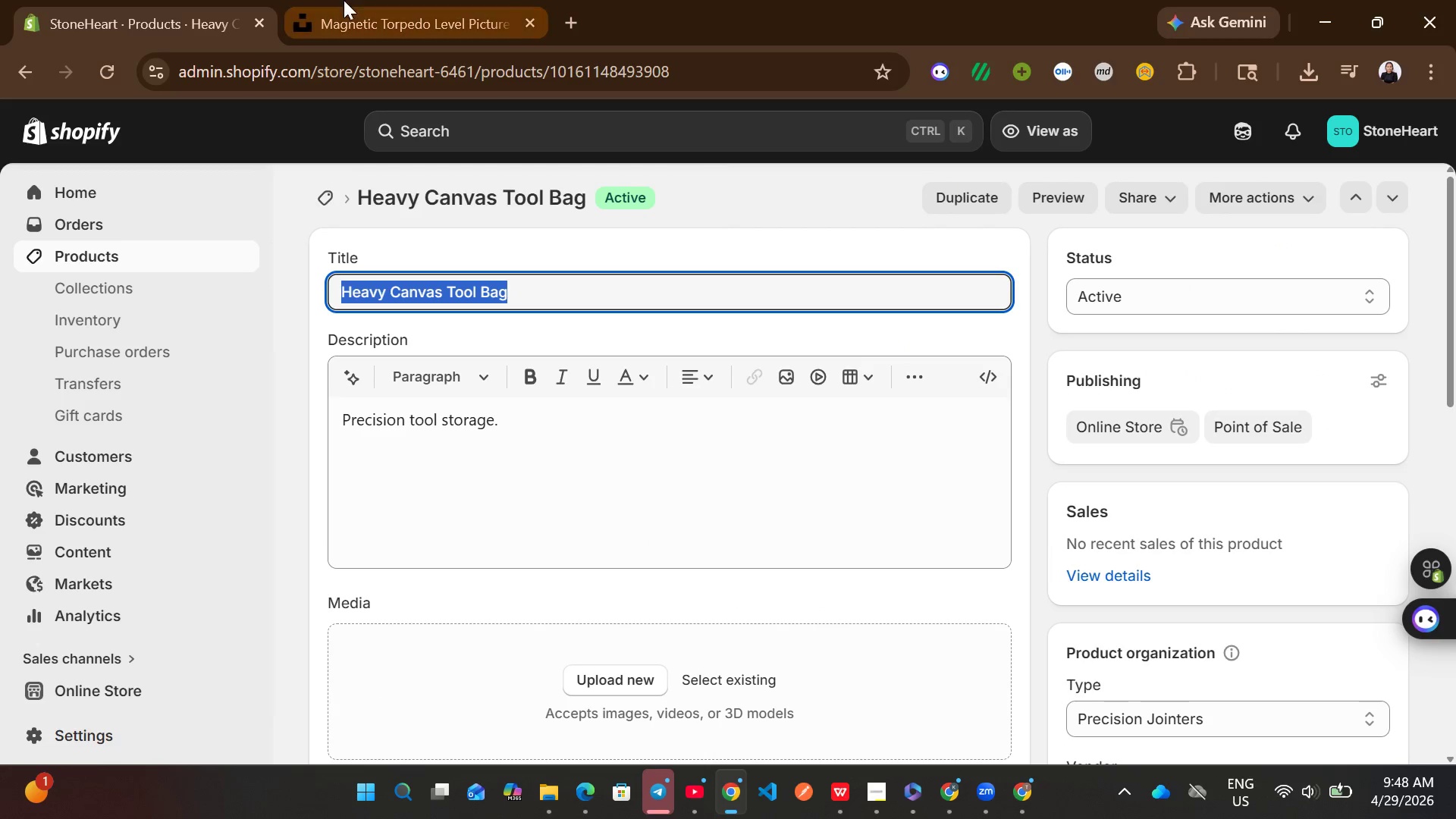 
left_click([344, 0])
 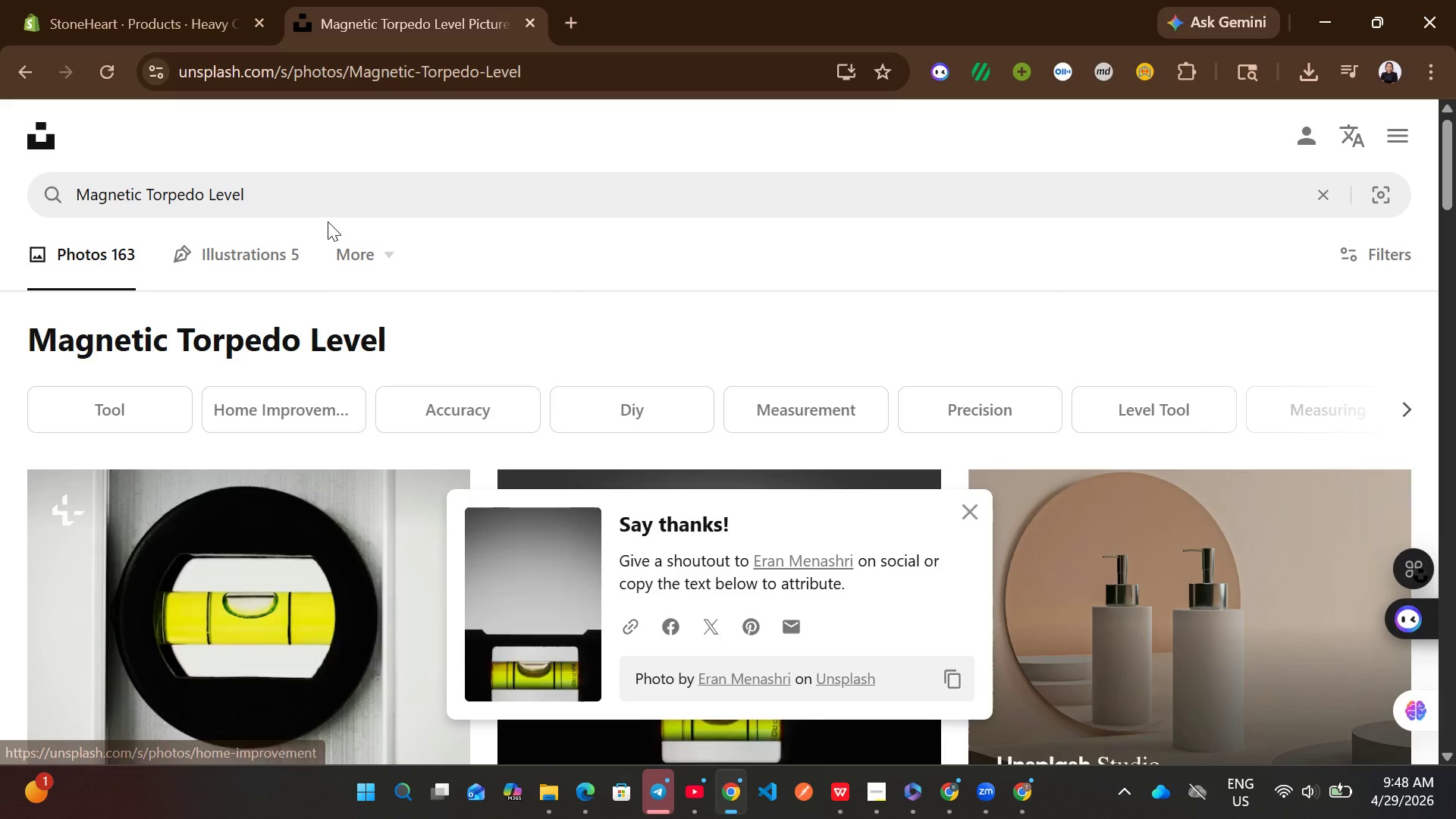 
left_click([328, 202])
 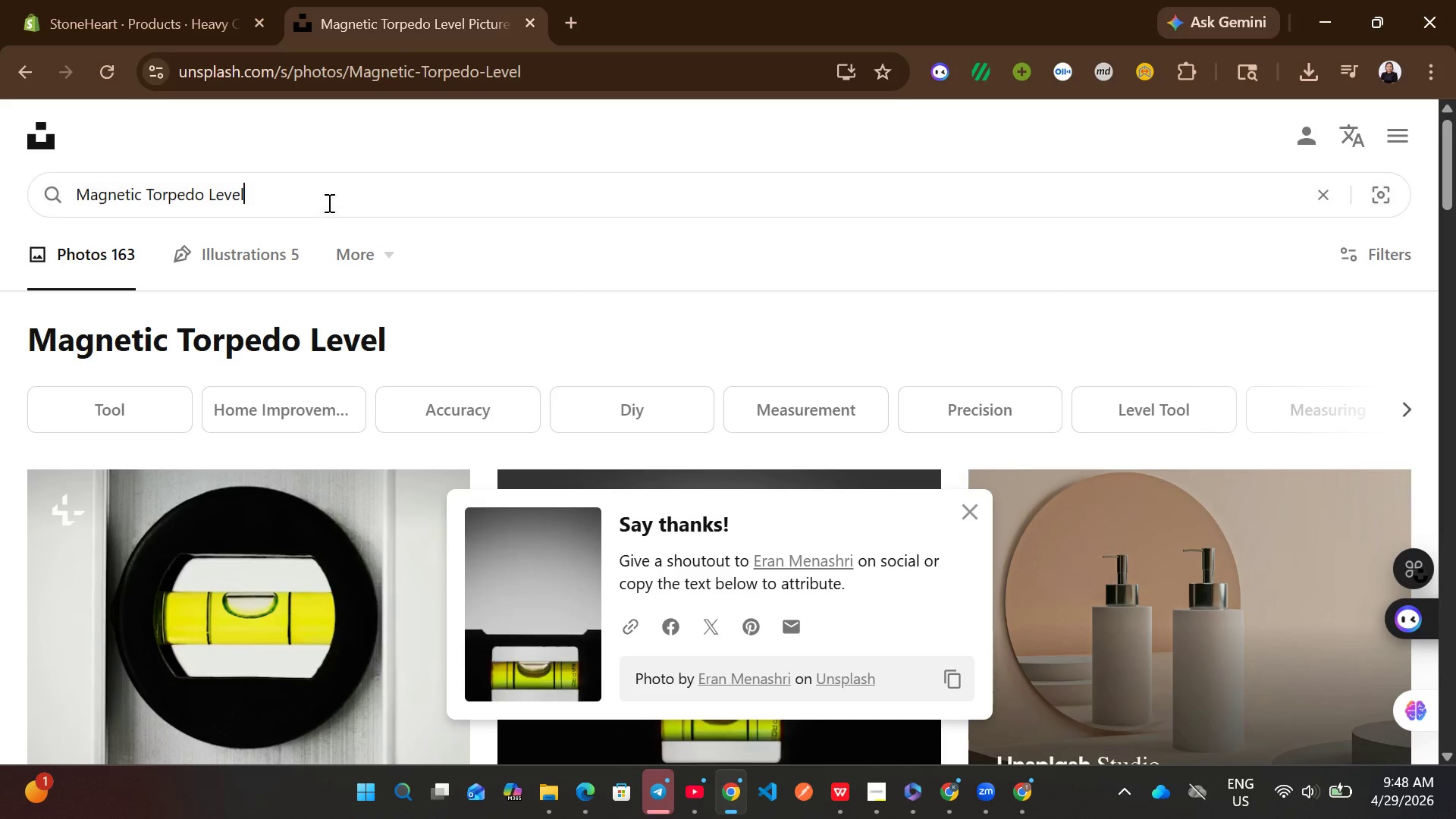 
key(Control+A)
 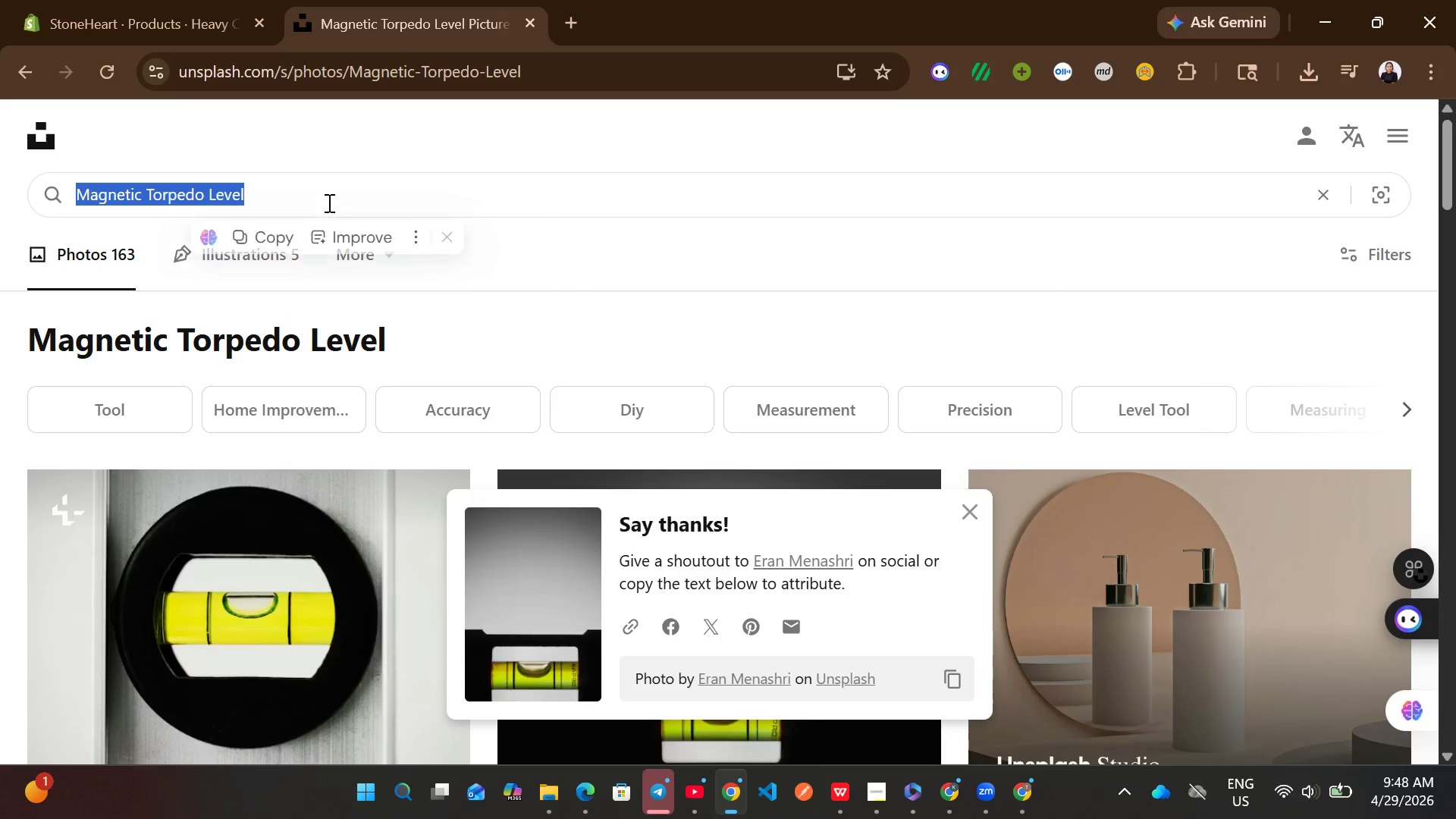 
key(Control+ControlLeft)
 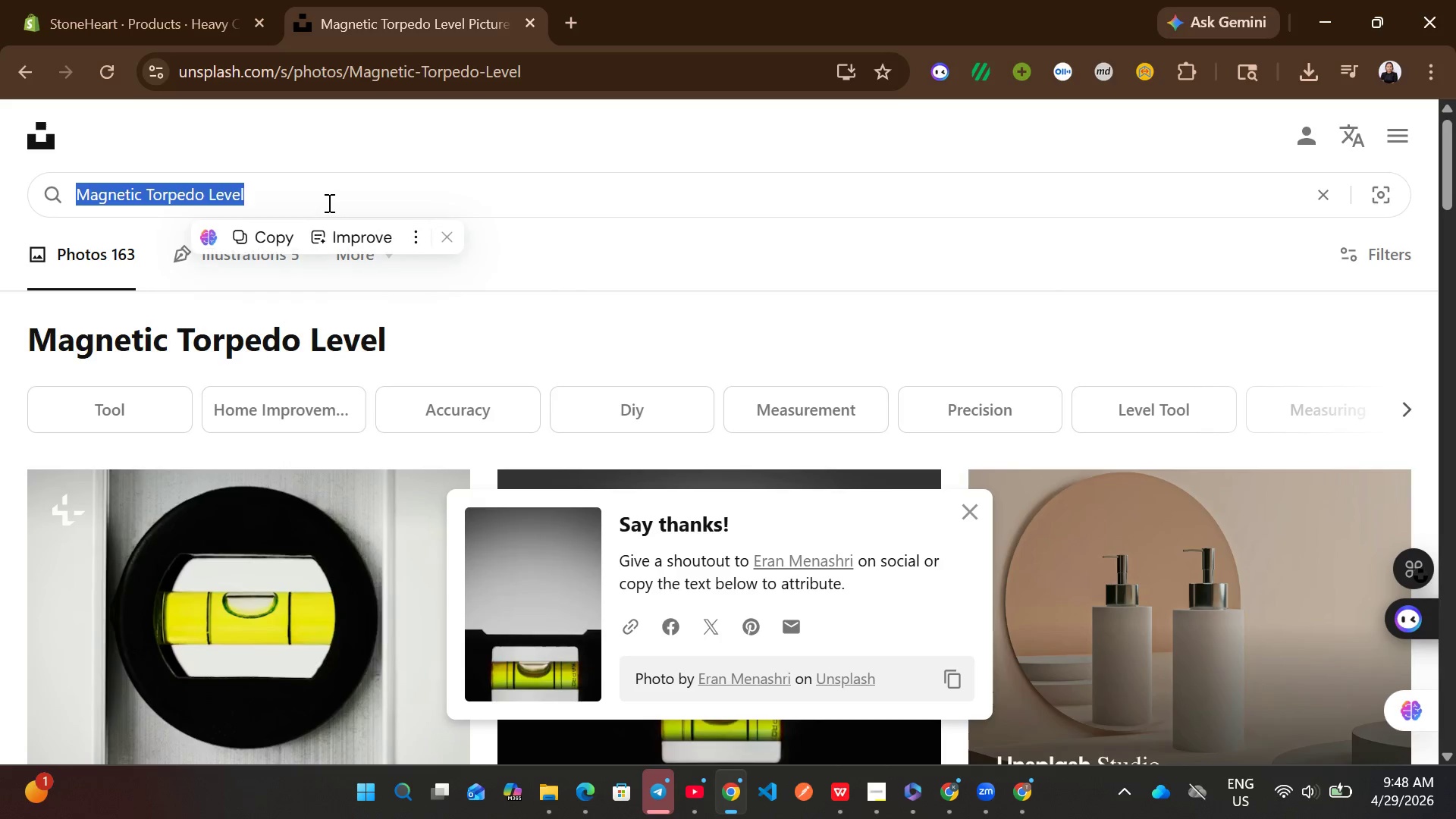 
key(Control+V)
 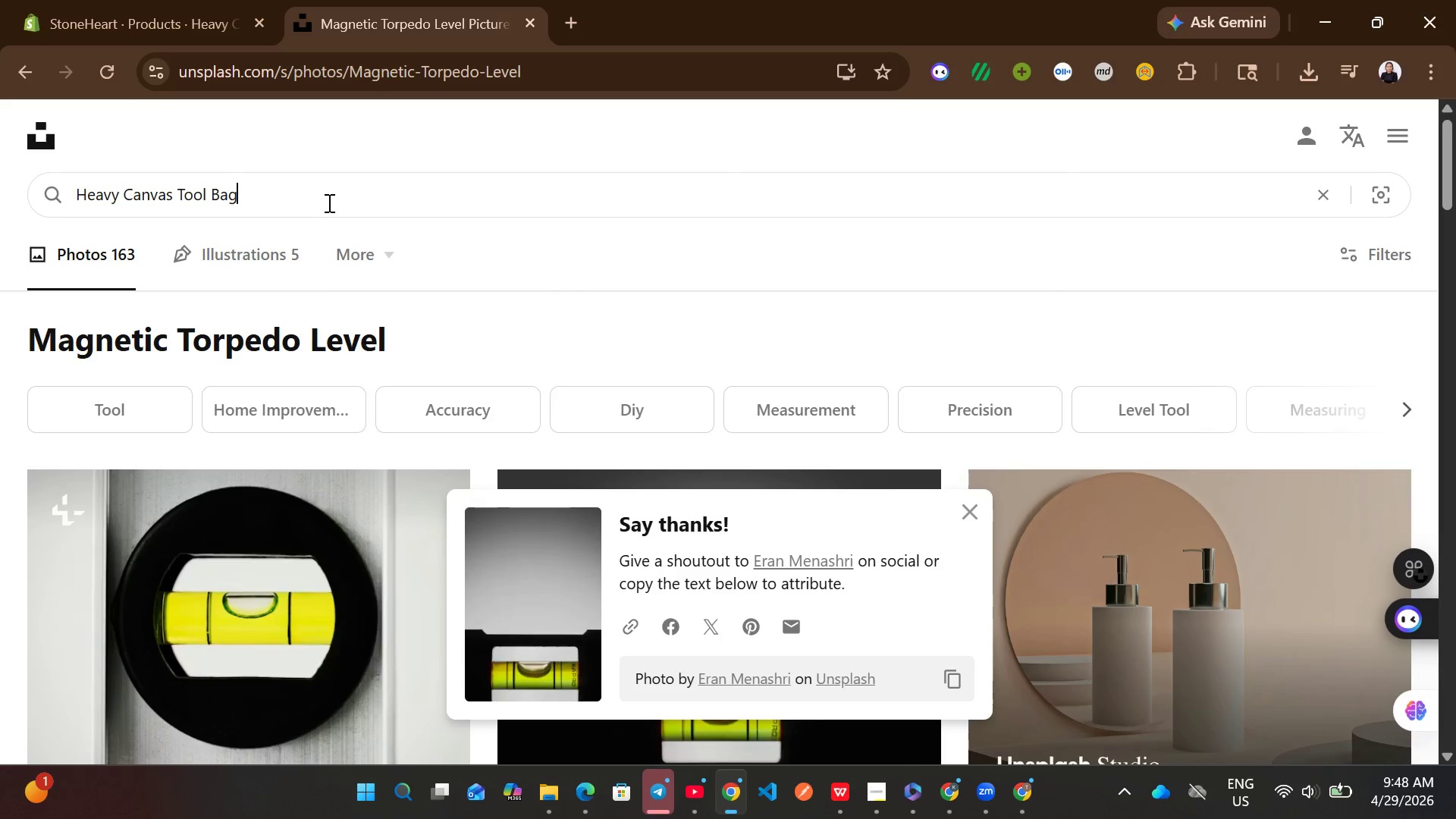 
key(Enter)
 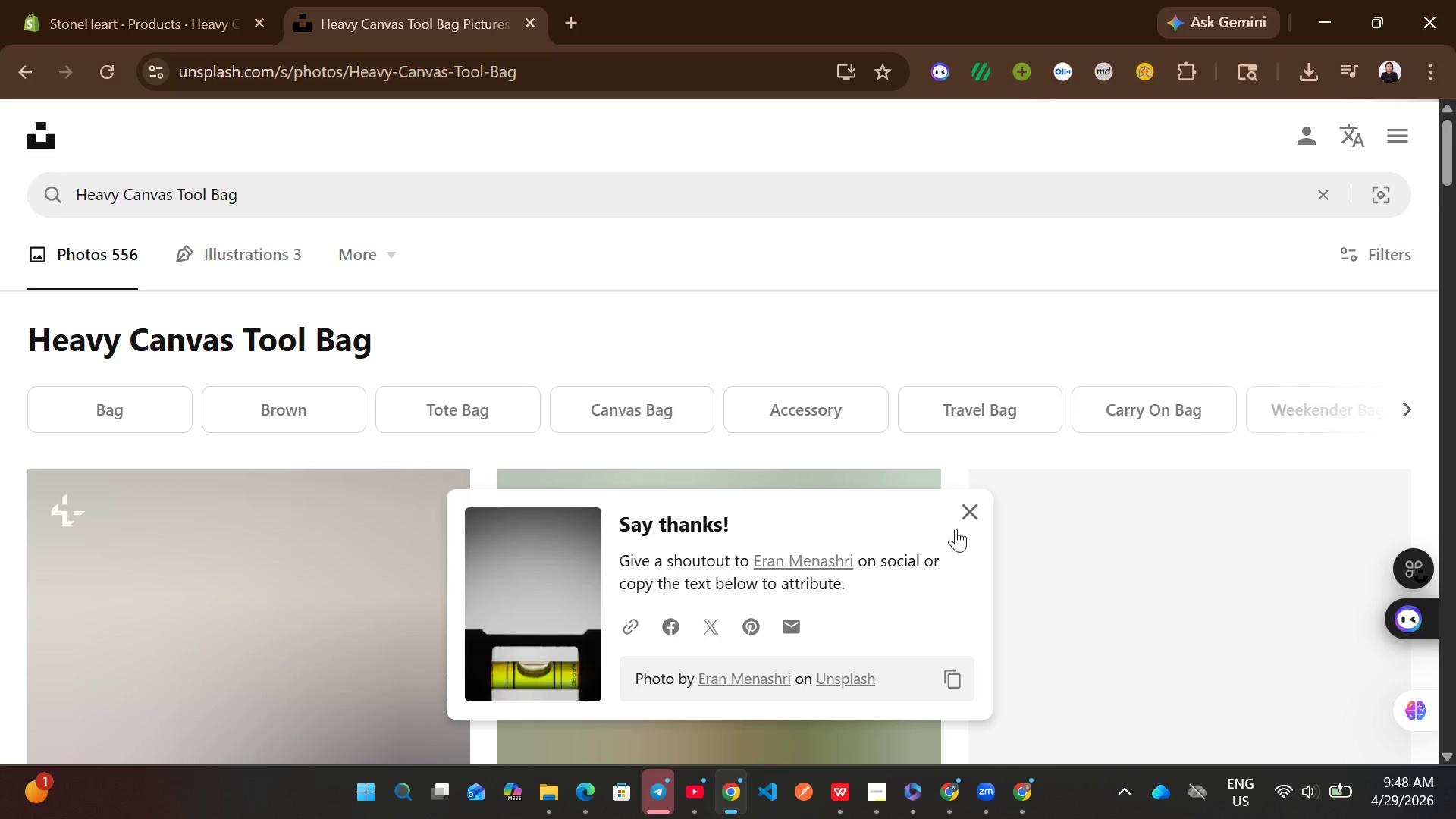 
left_click([964, 518])
 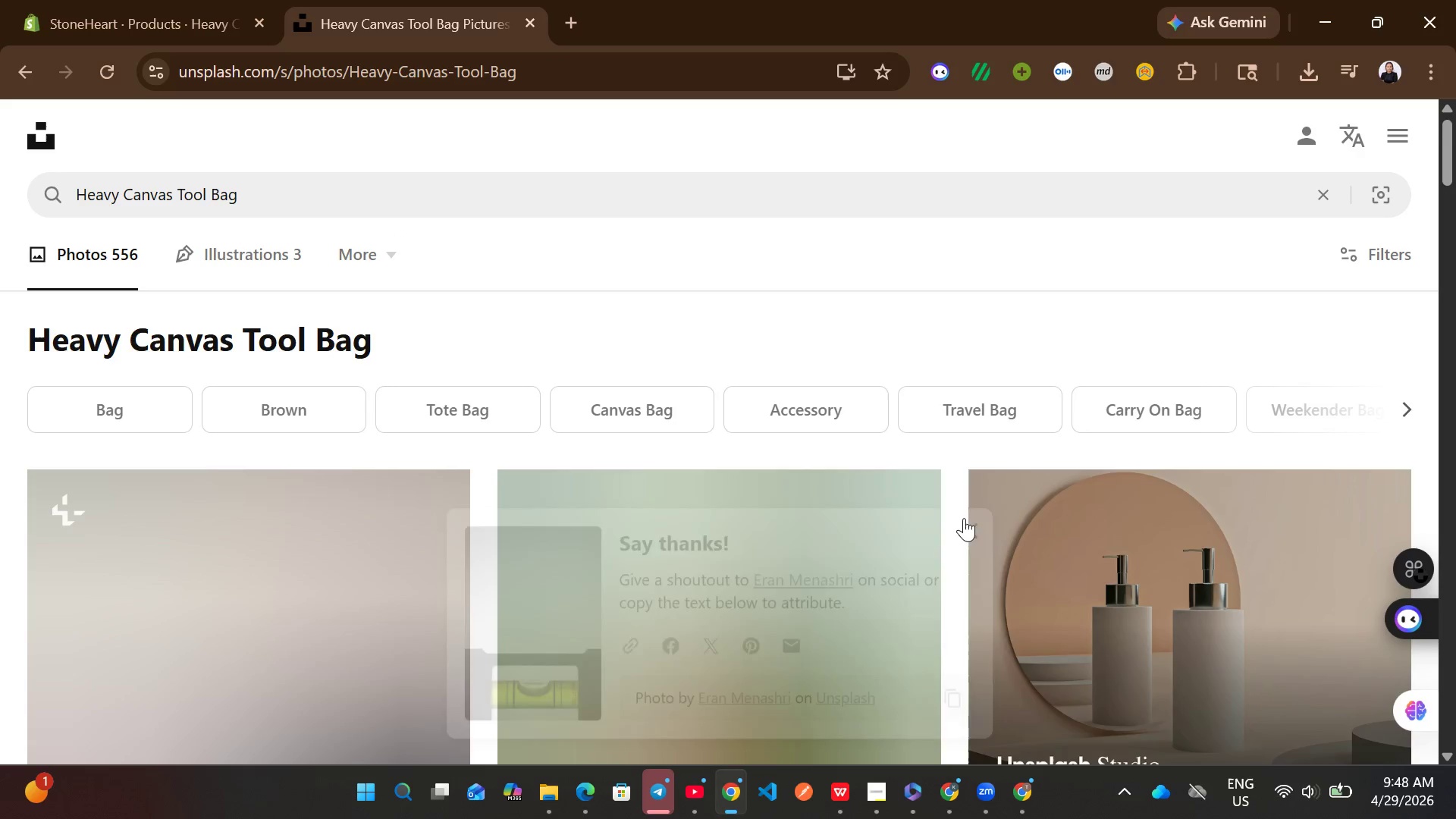 
mouse_move([887, 504])
 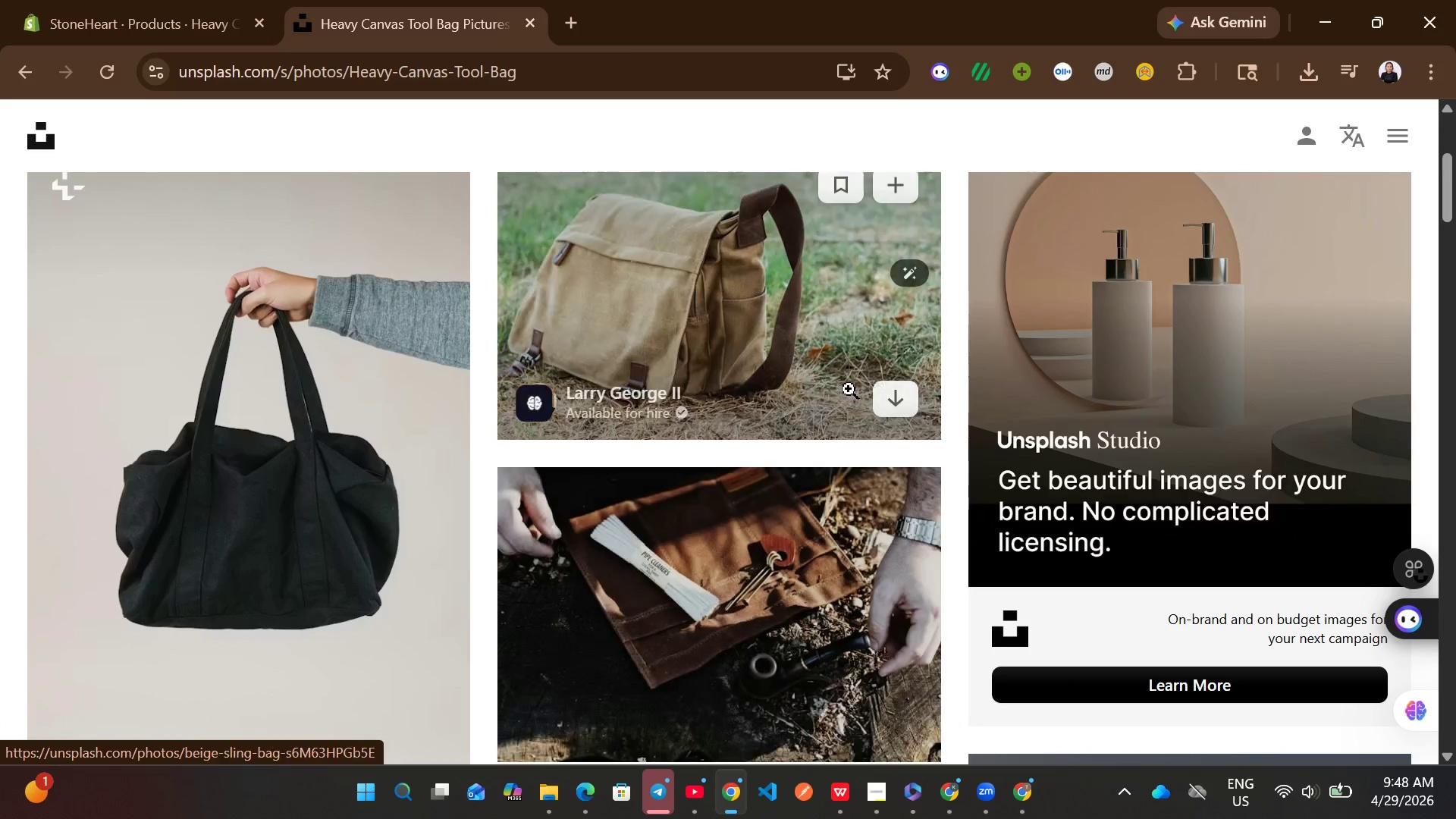 
left_click([898, 397])
 